 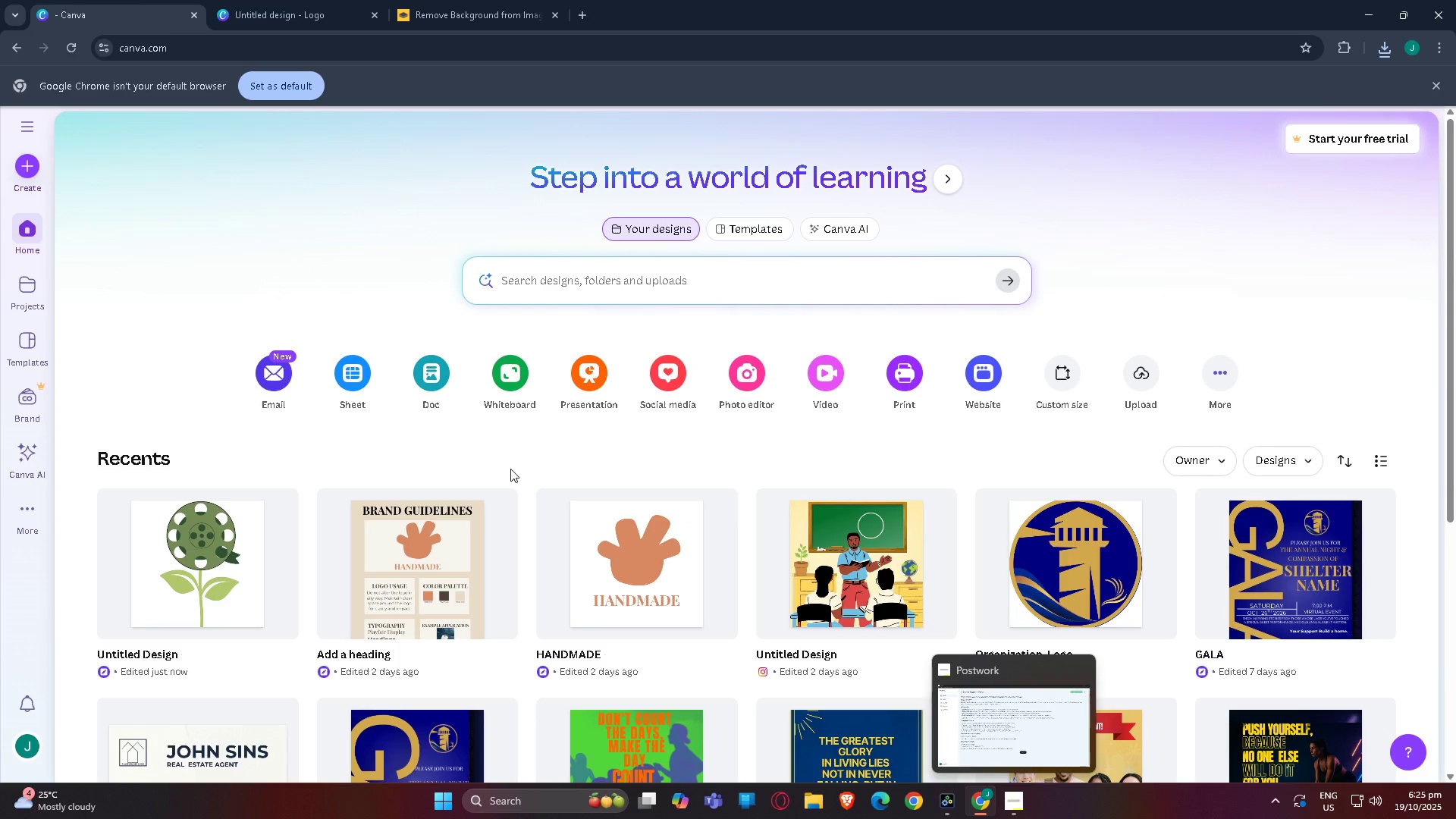 
left_click([610, 282])
 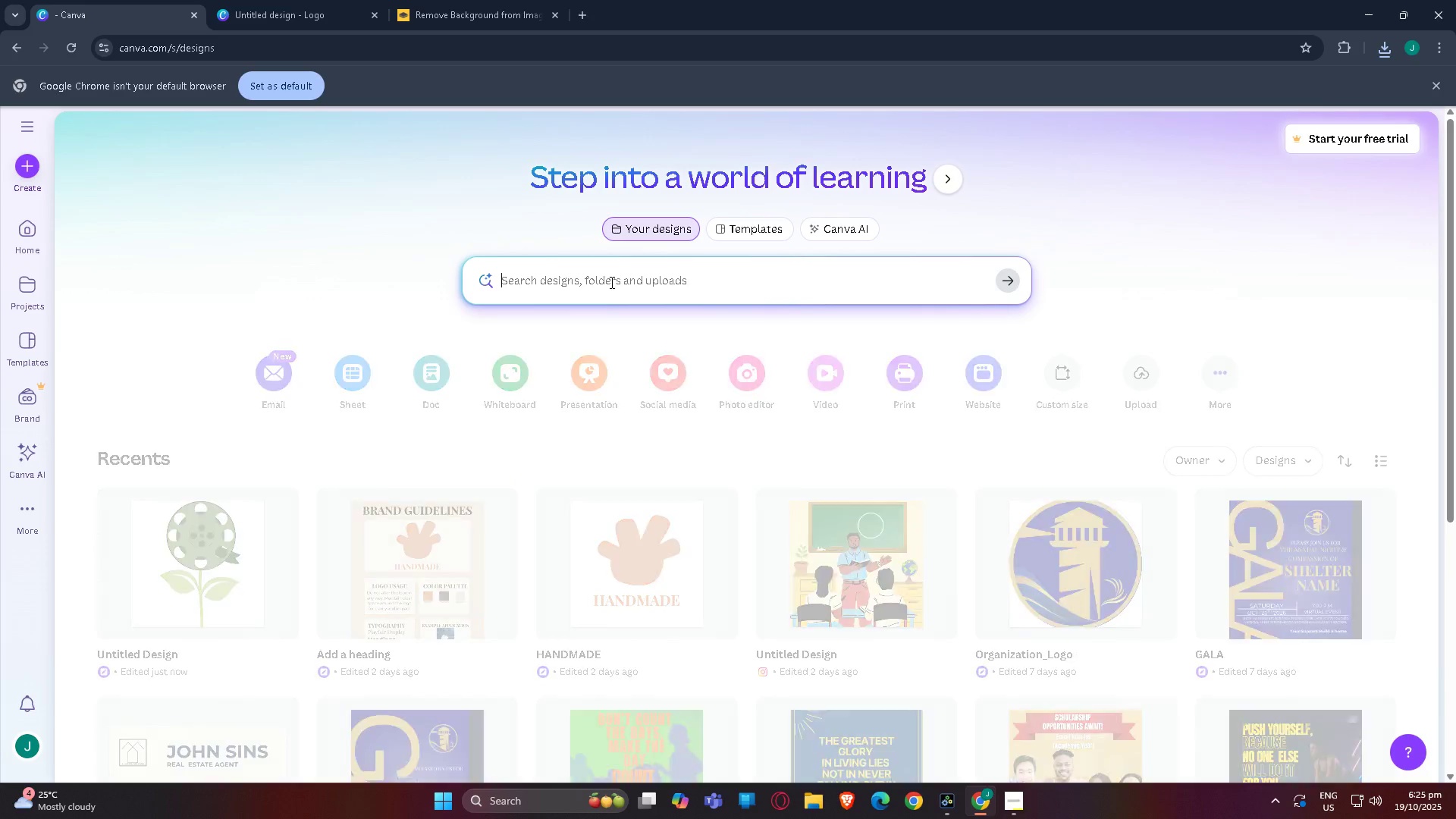 
type(instagra)
 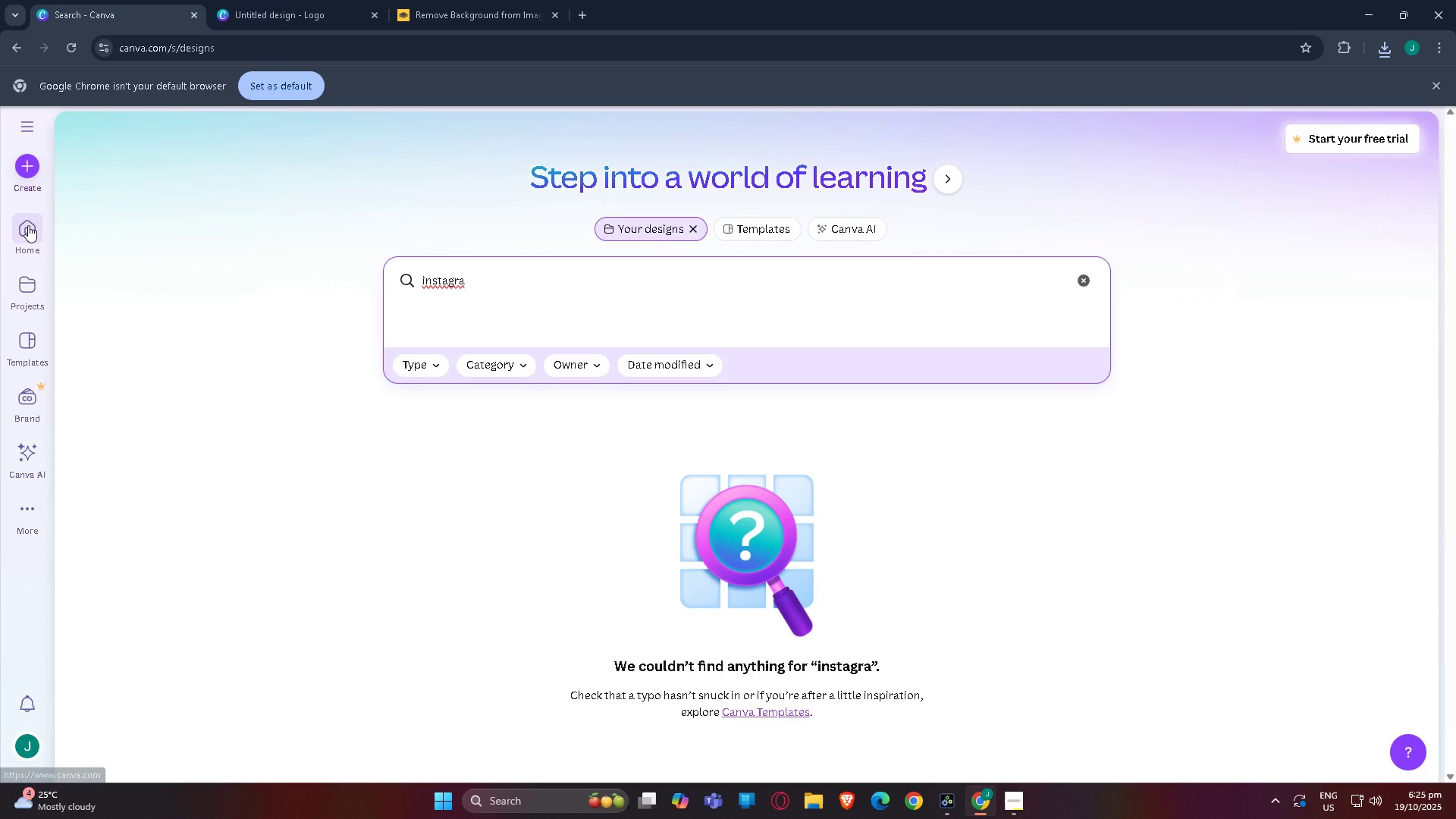 
left_click([29, 169])
 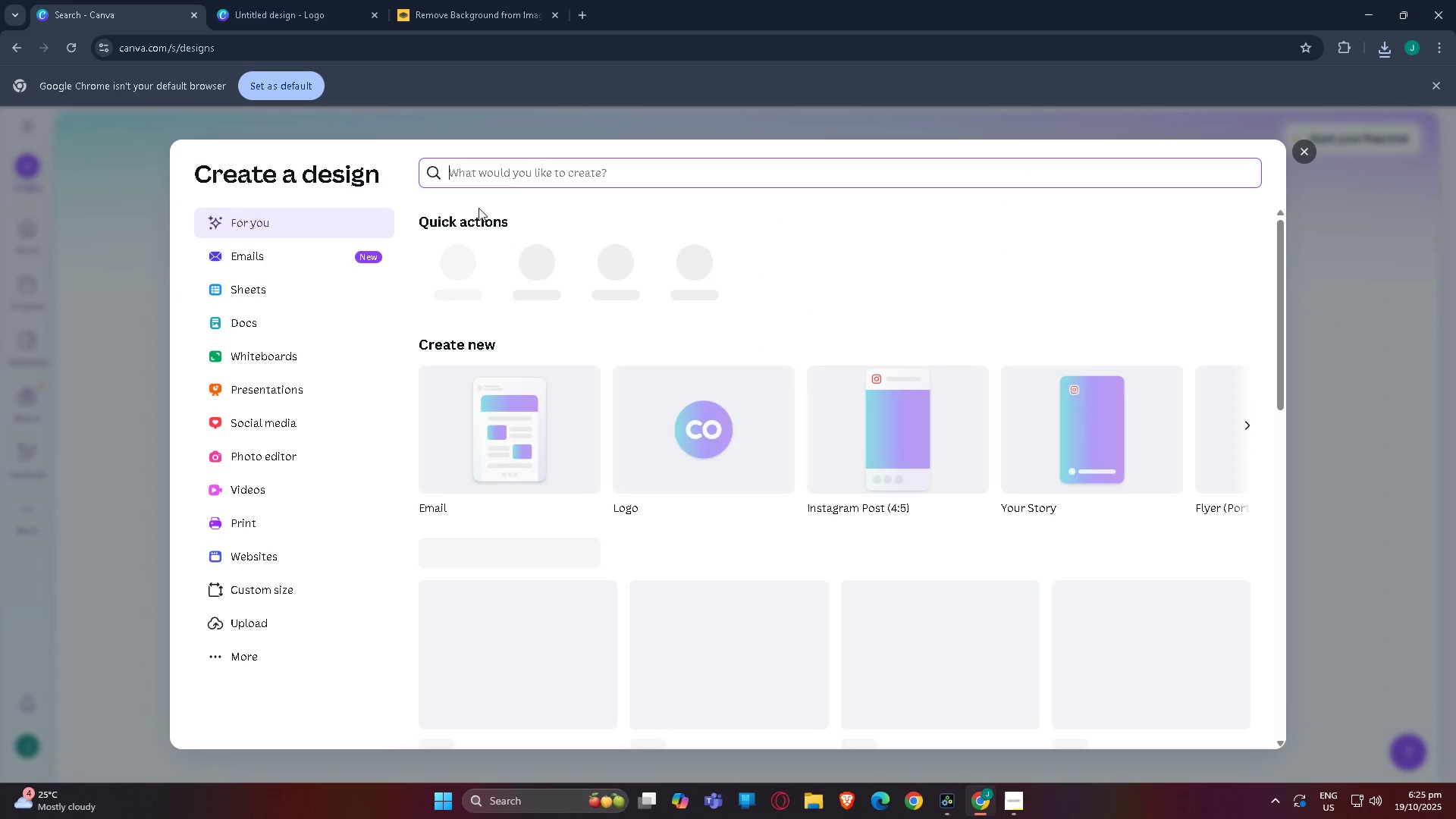 
left_click([536, 174])
 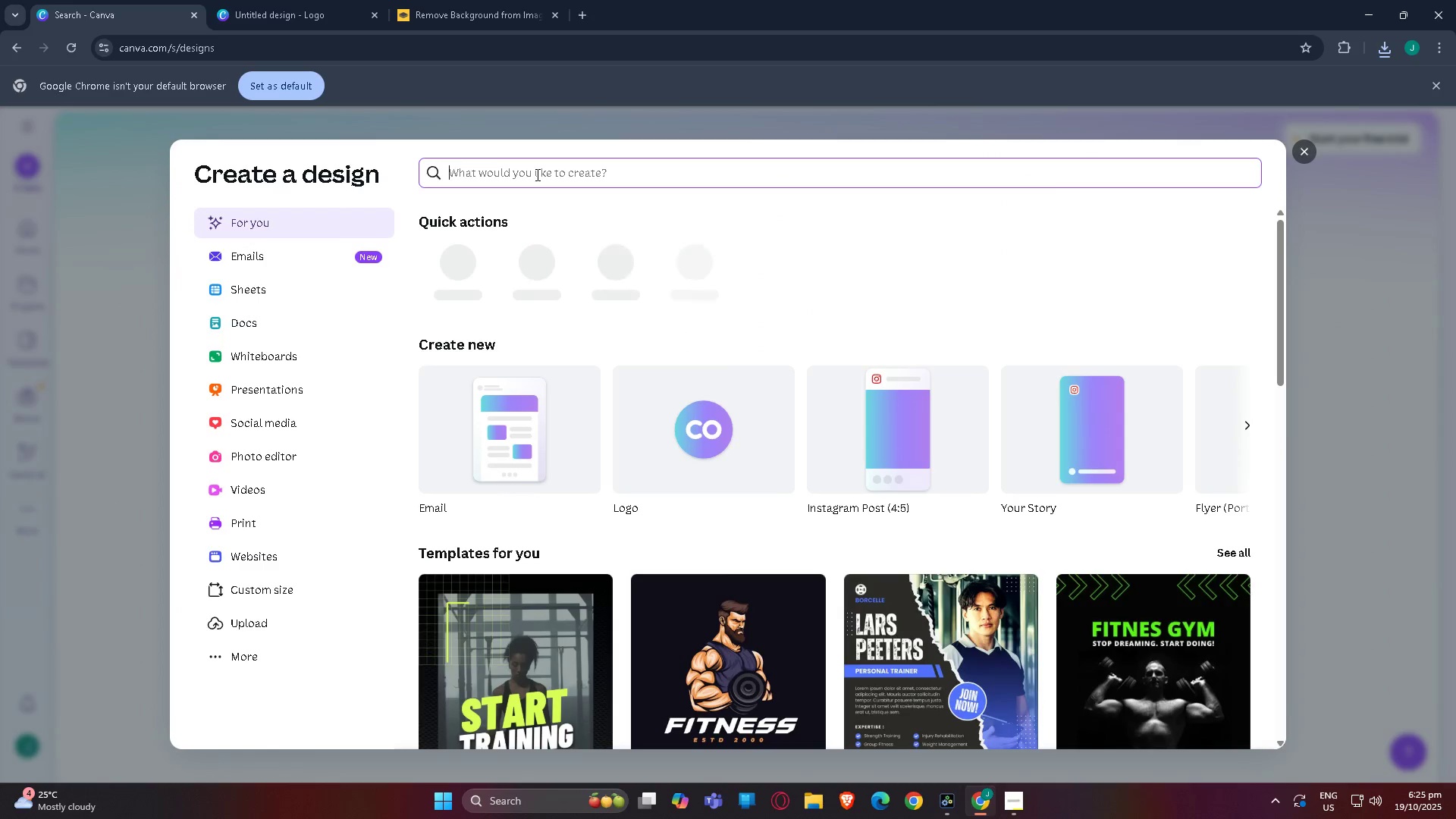 
type(instagram)
 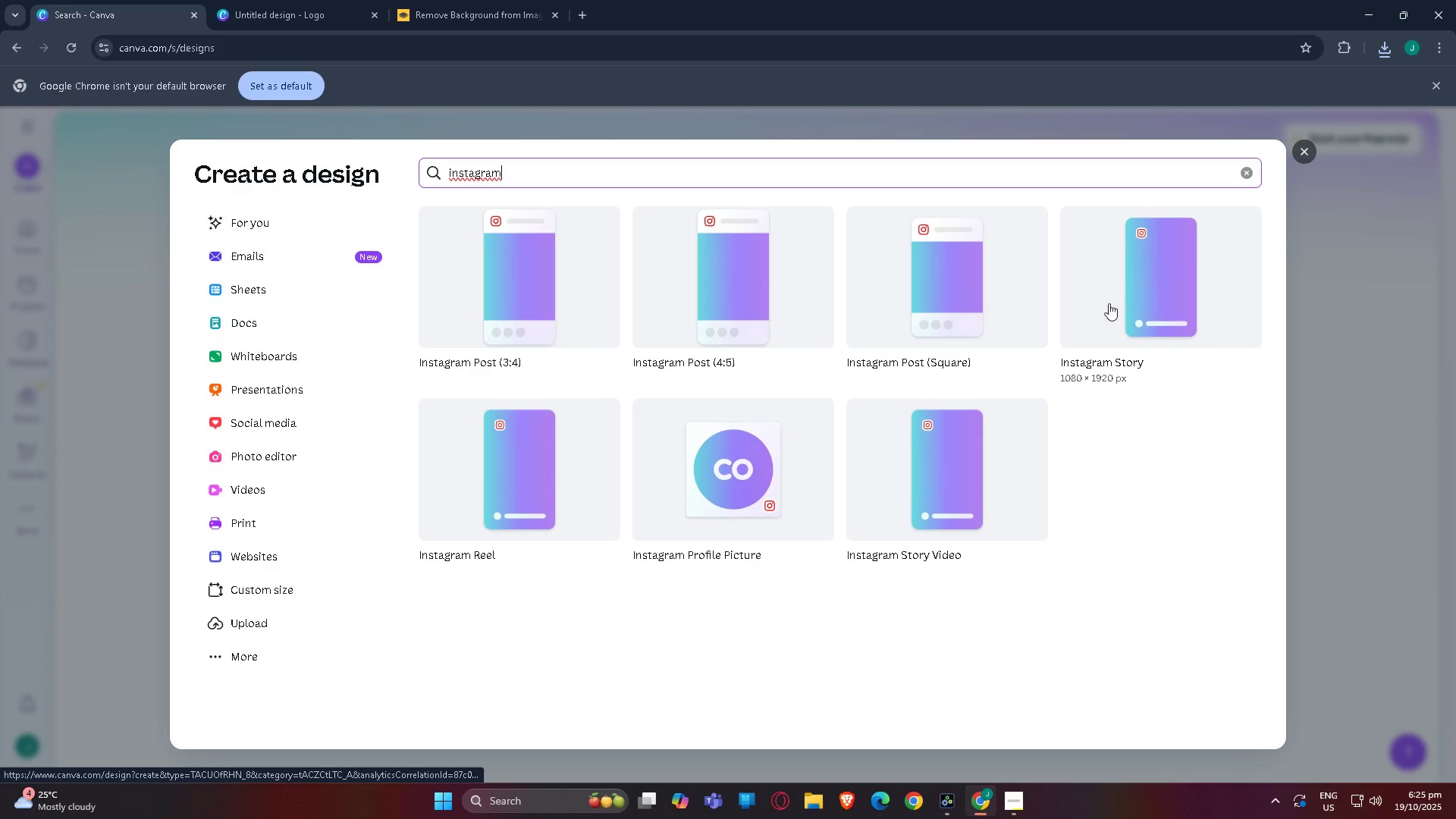 
wait(11.6)
 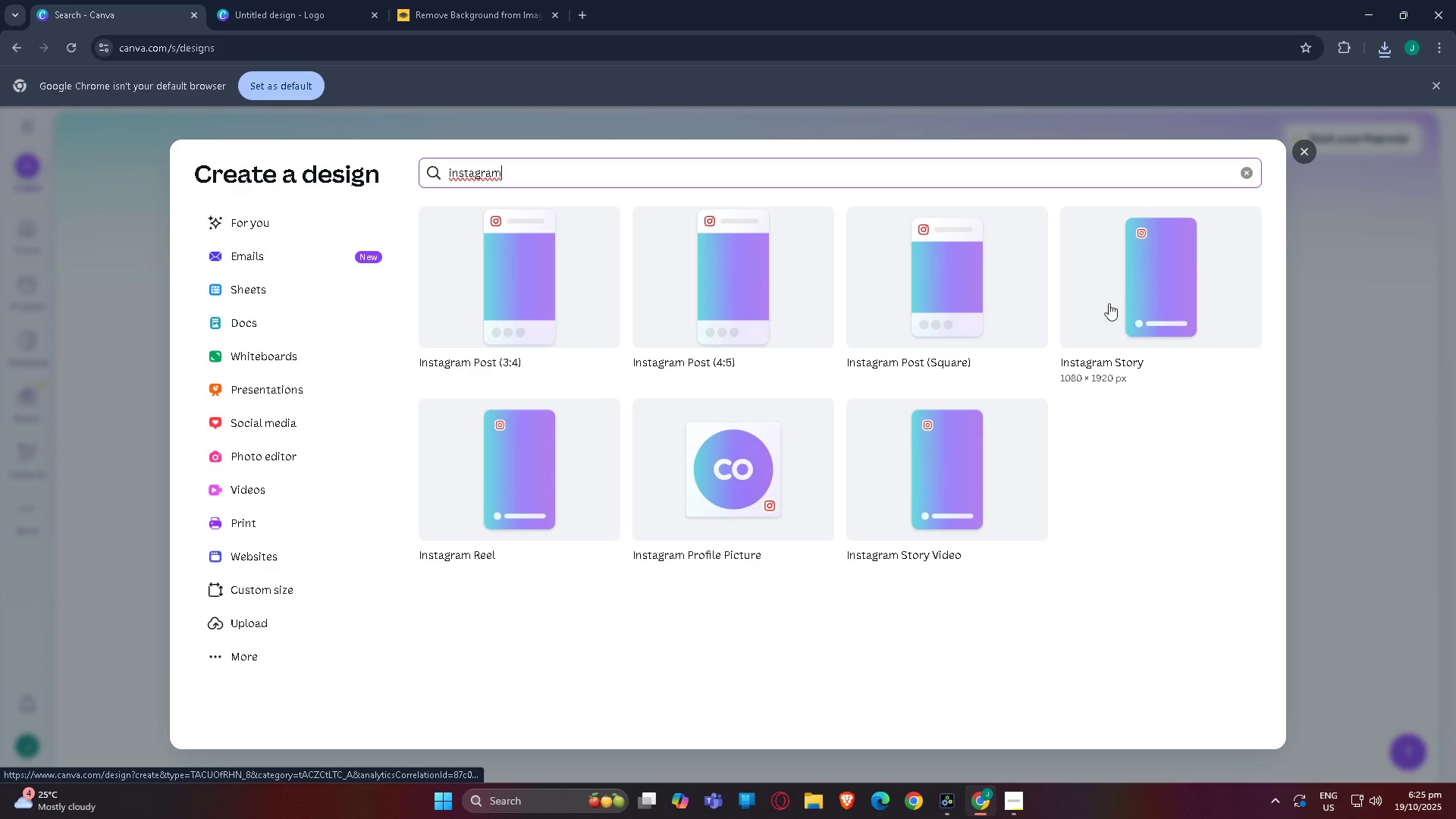 
left_click_drag(start_coordinate=[570, 179], to_coordinate=[349, 174])
 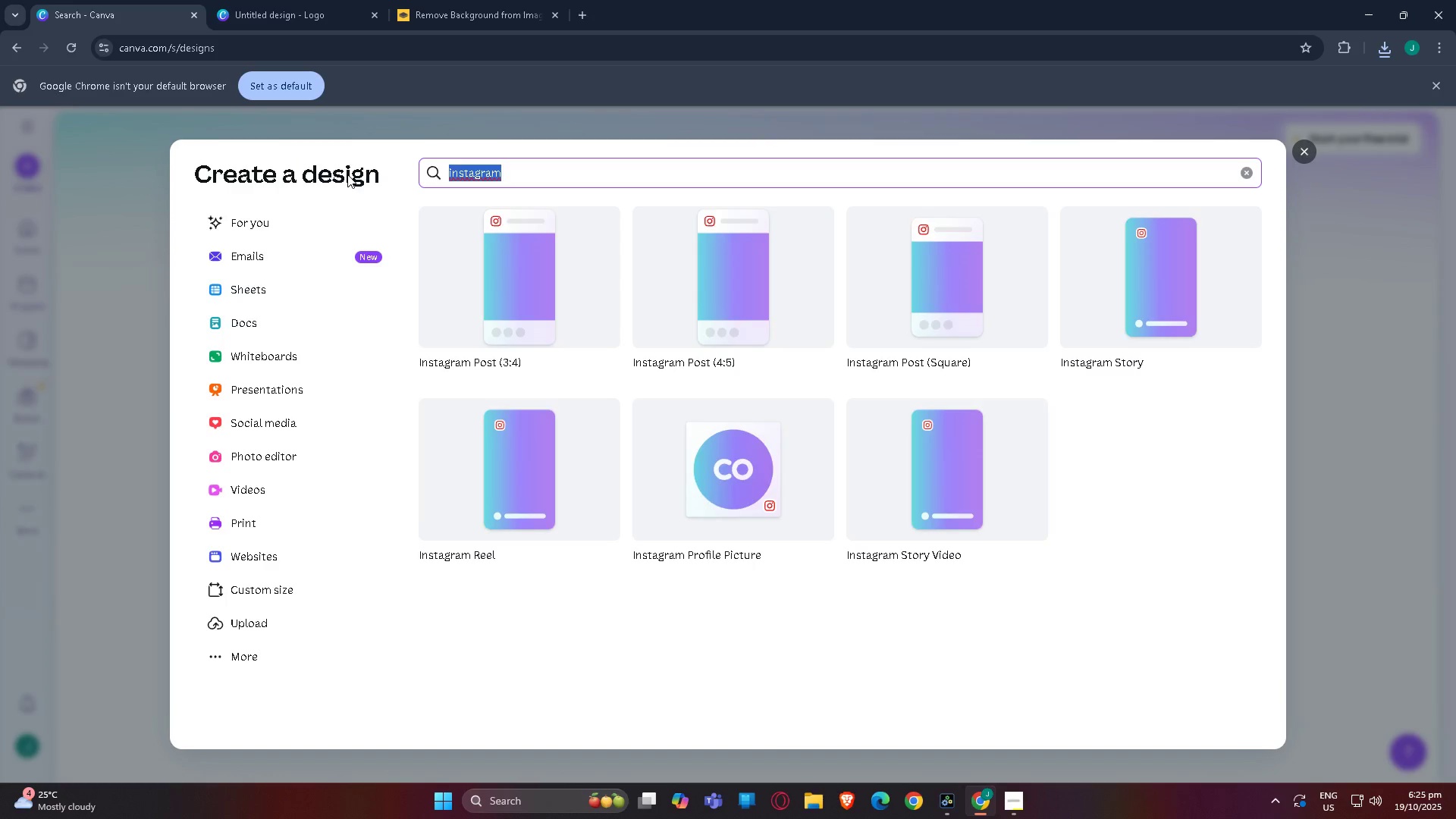 
key(Numpad1)
 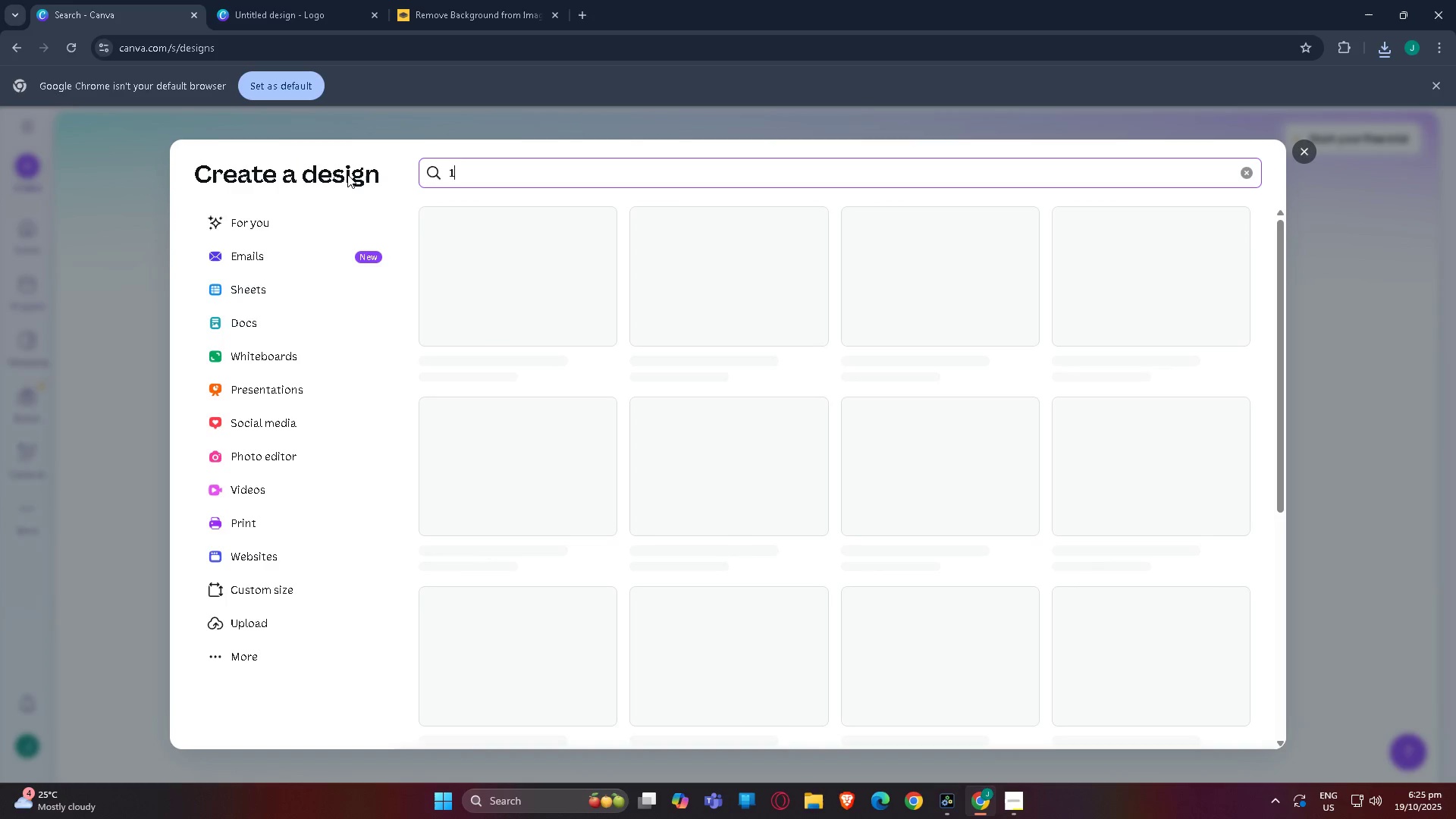 
key(Numpad0)
 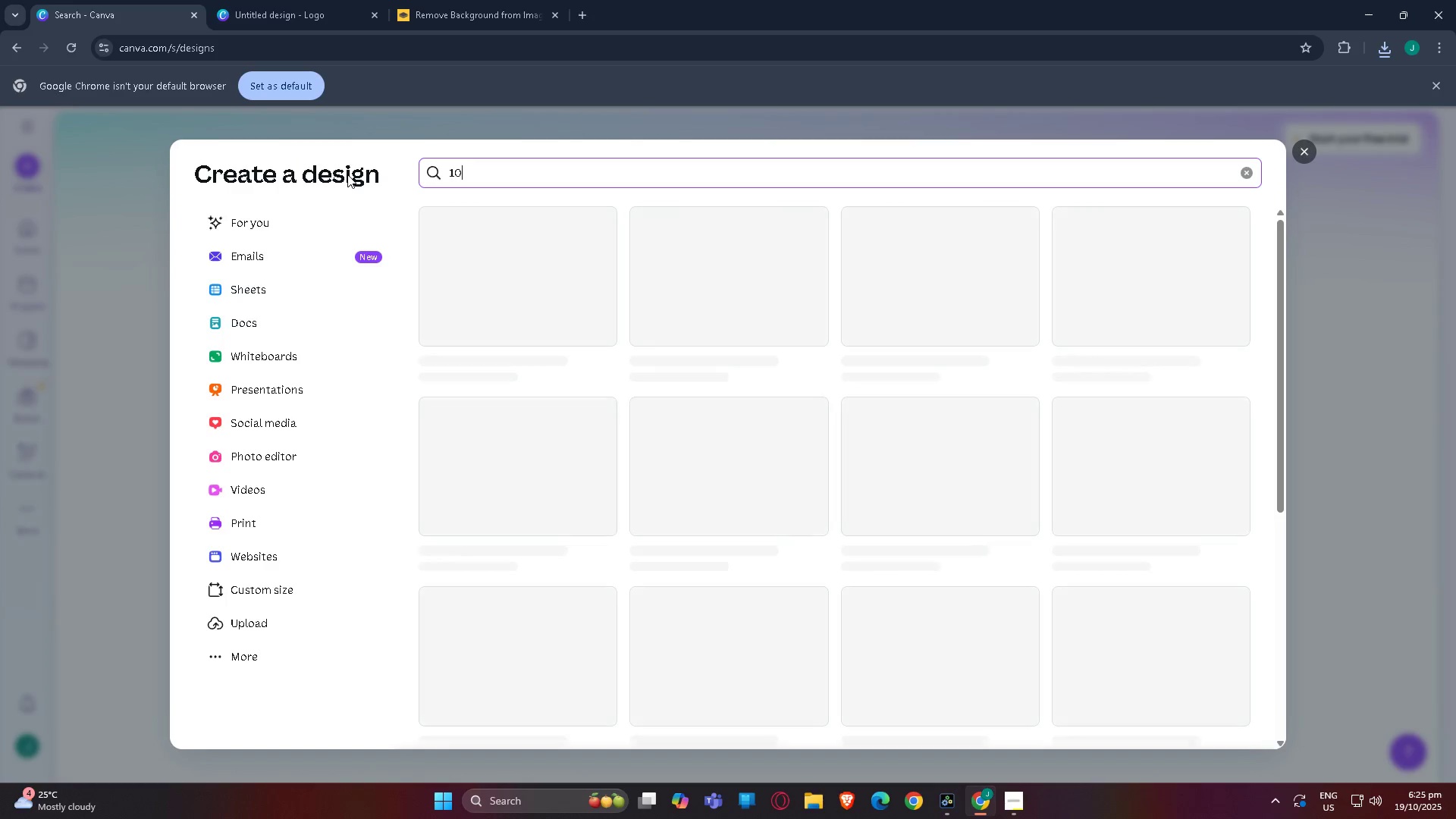 
key(Numpad8)
 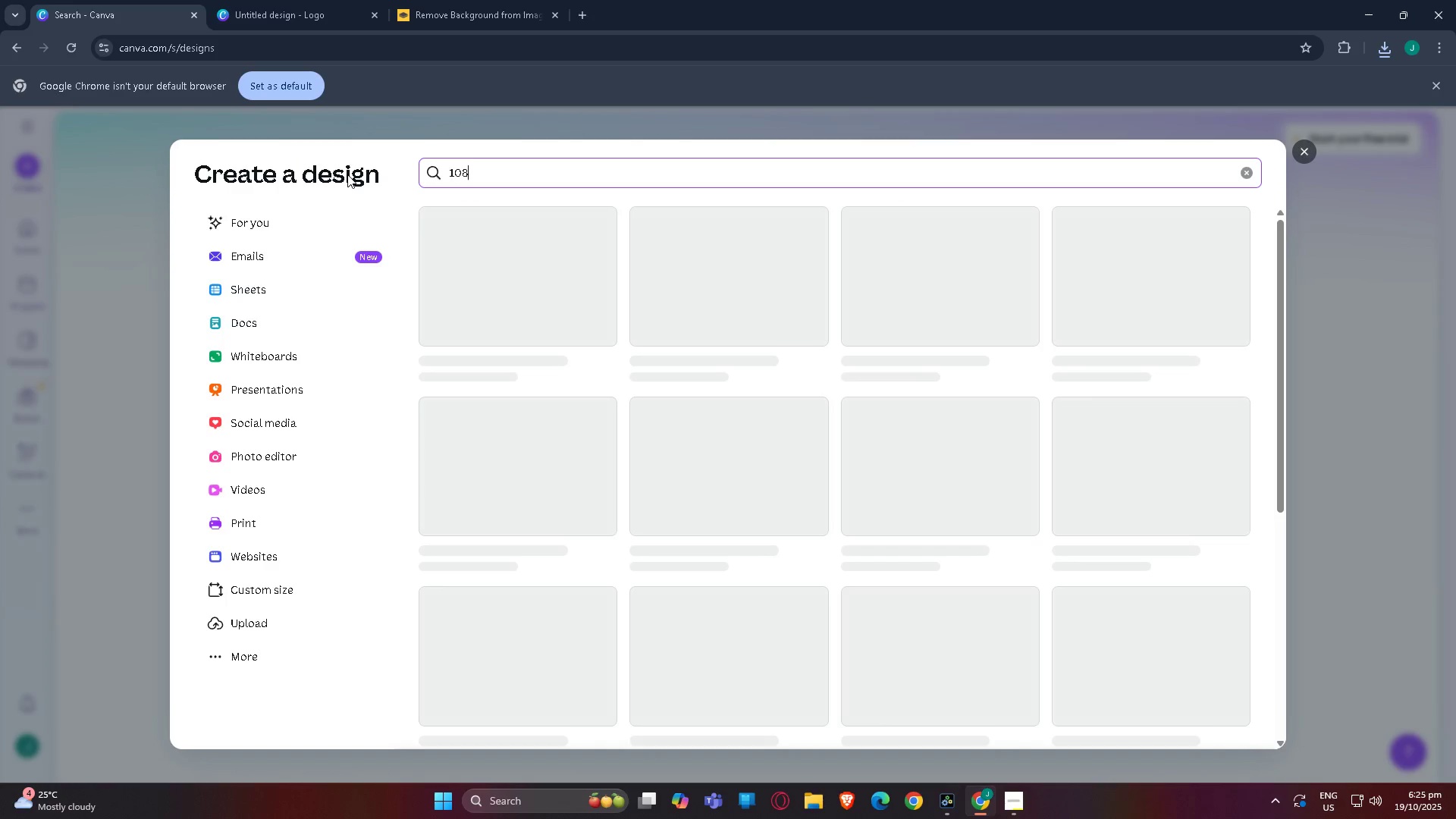 
key(Numpad0)
 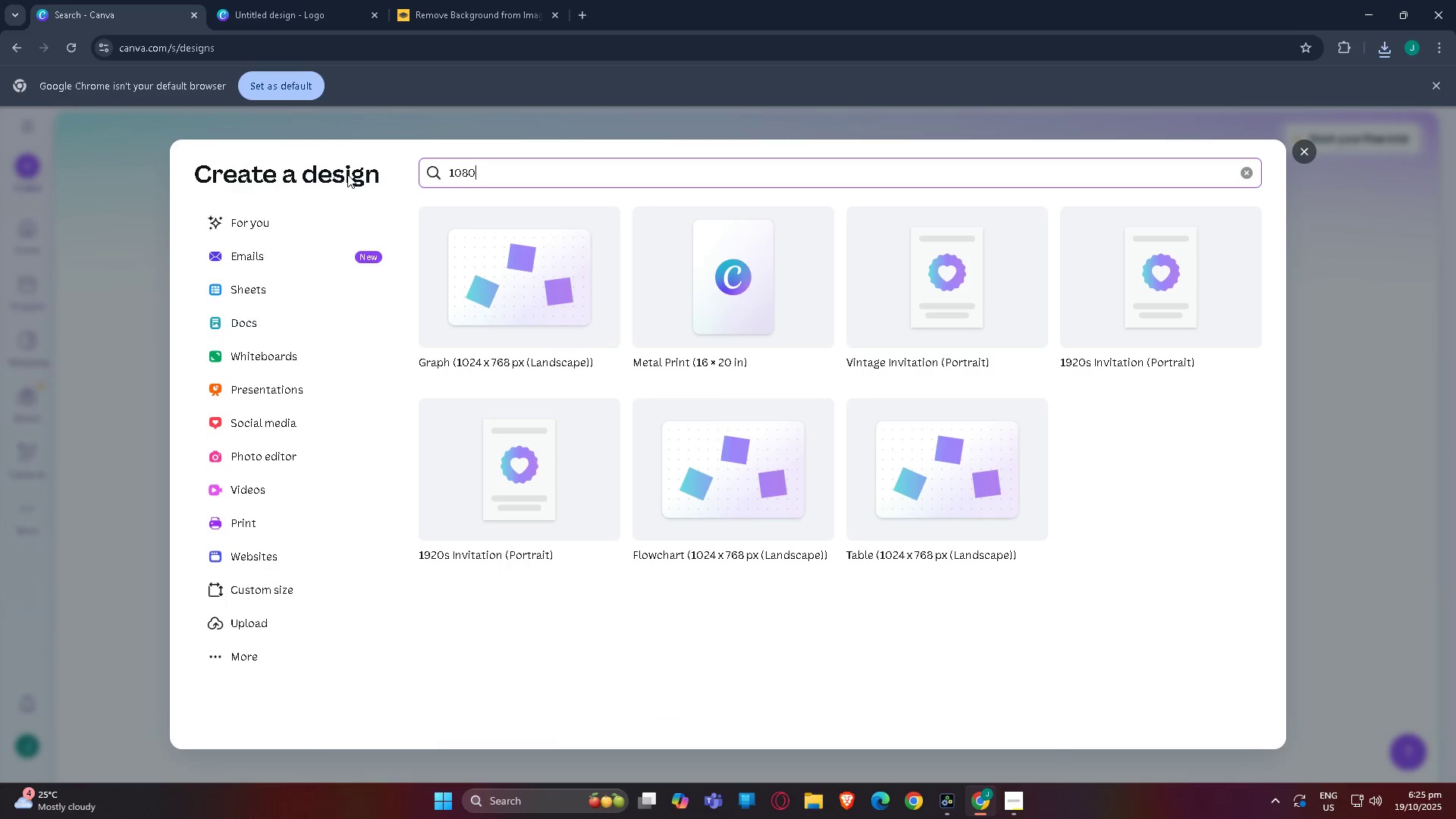 
key(X)
 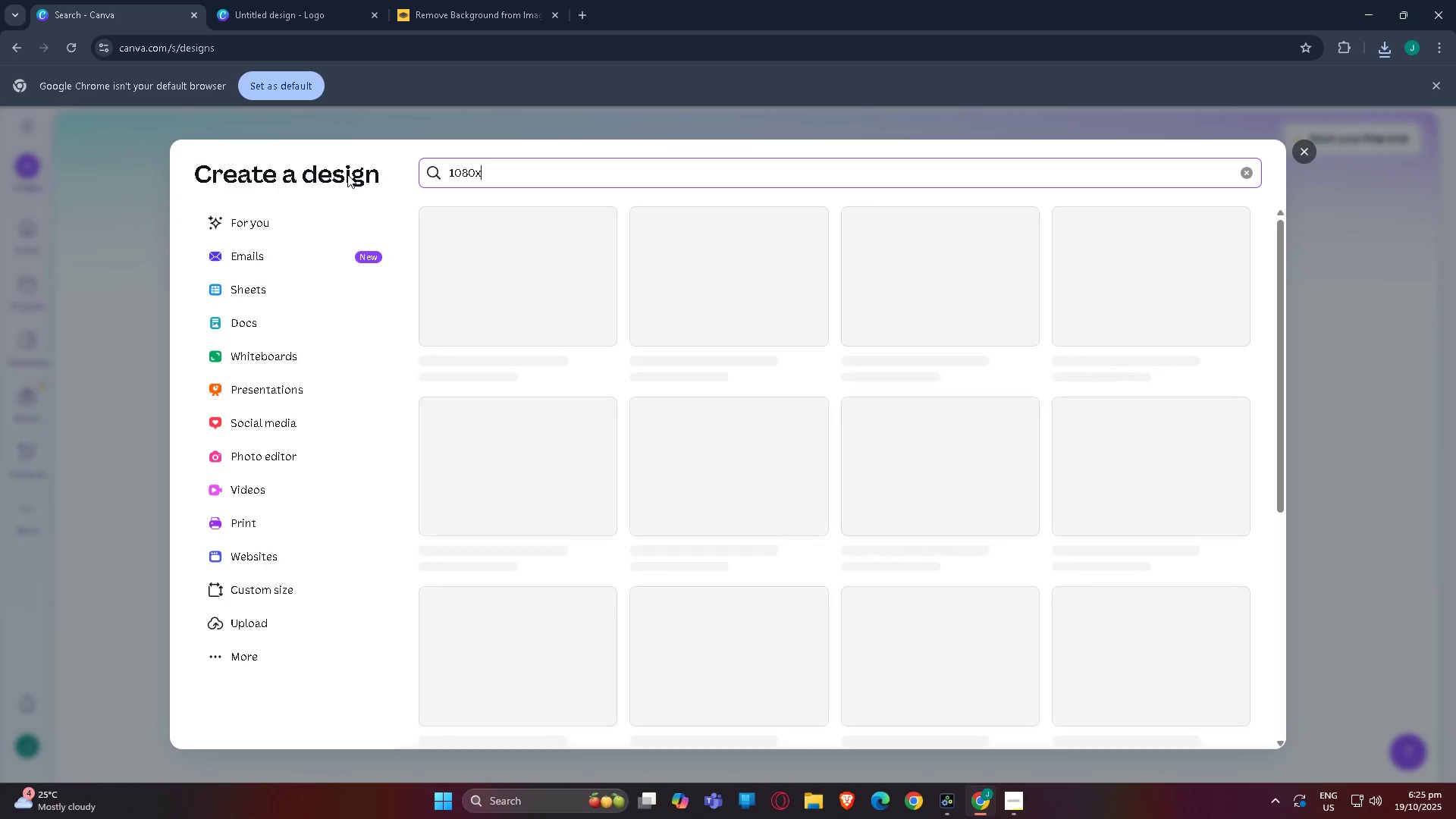 
key(Numpad1)
 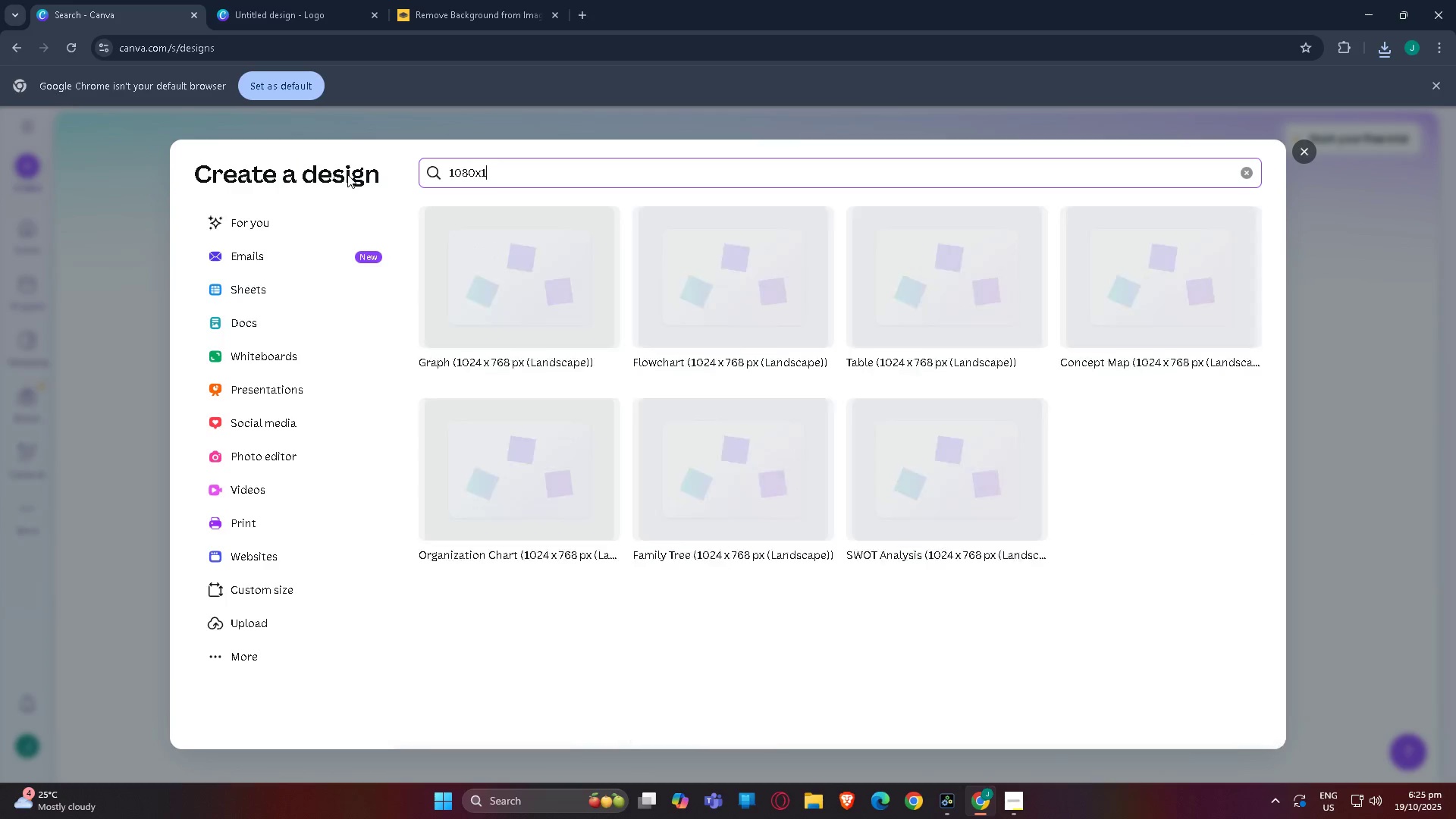 
key(Numpad0)
 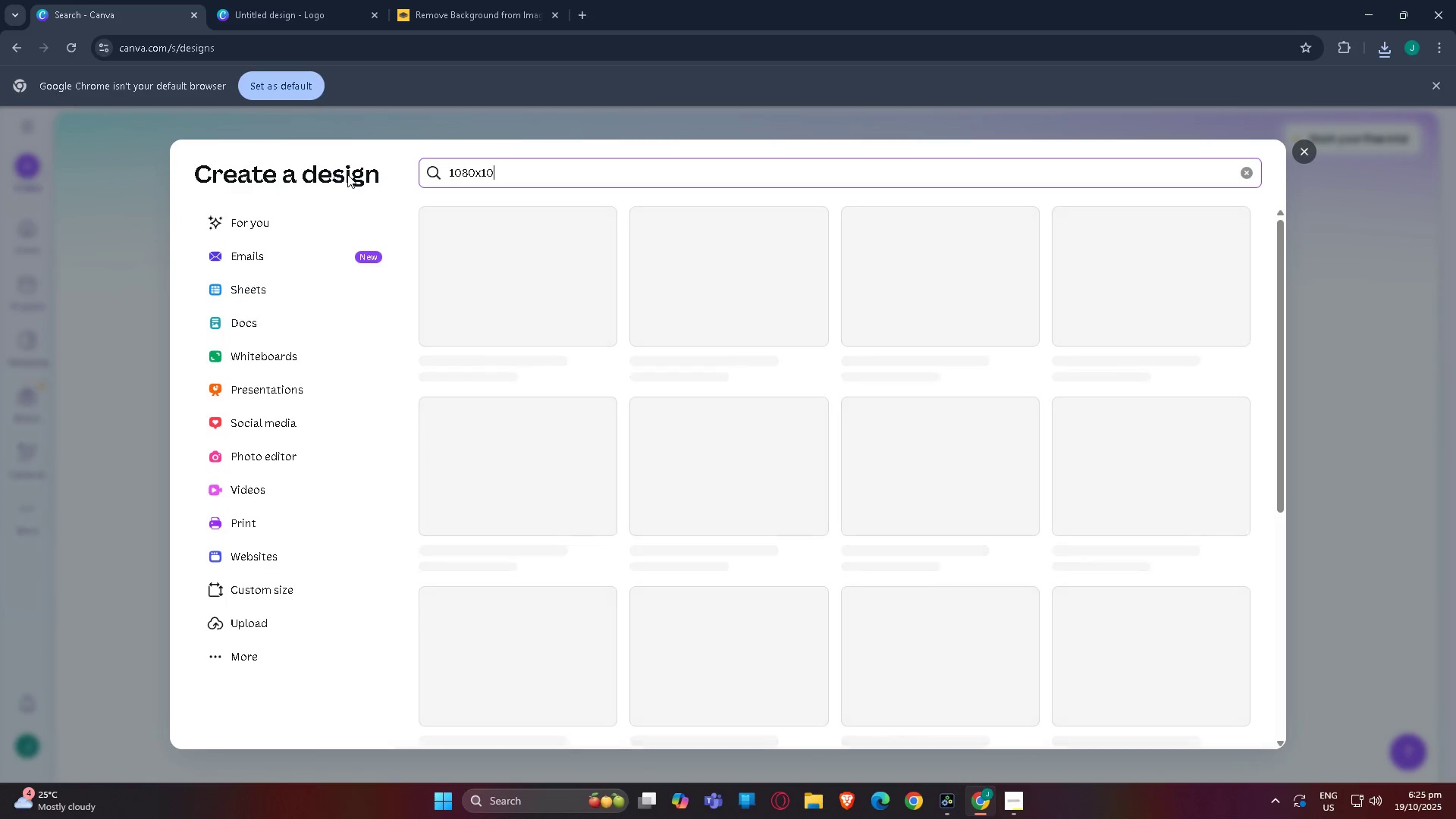 
key(Numpad8)
 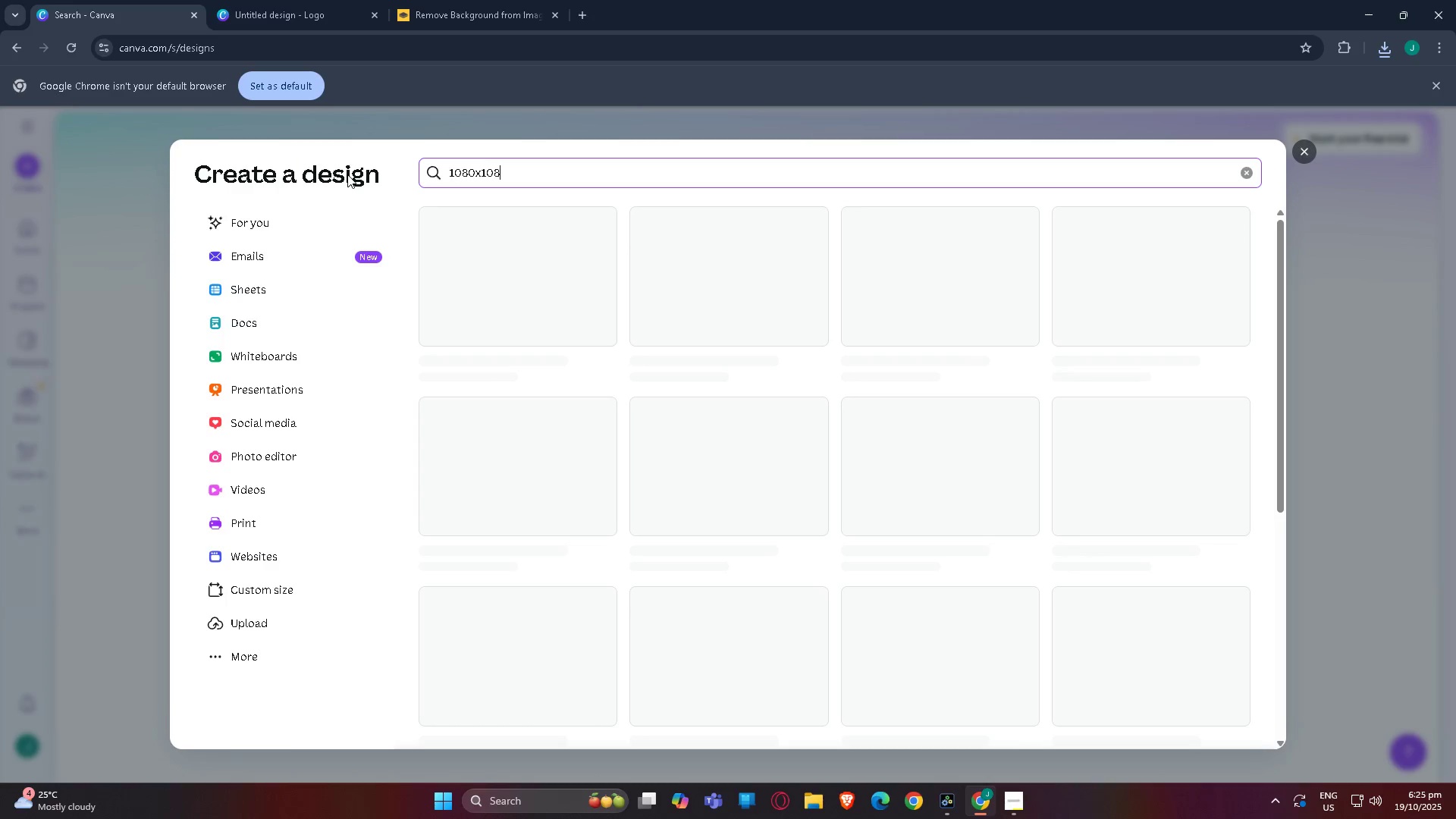 
key(Numpad0)
 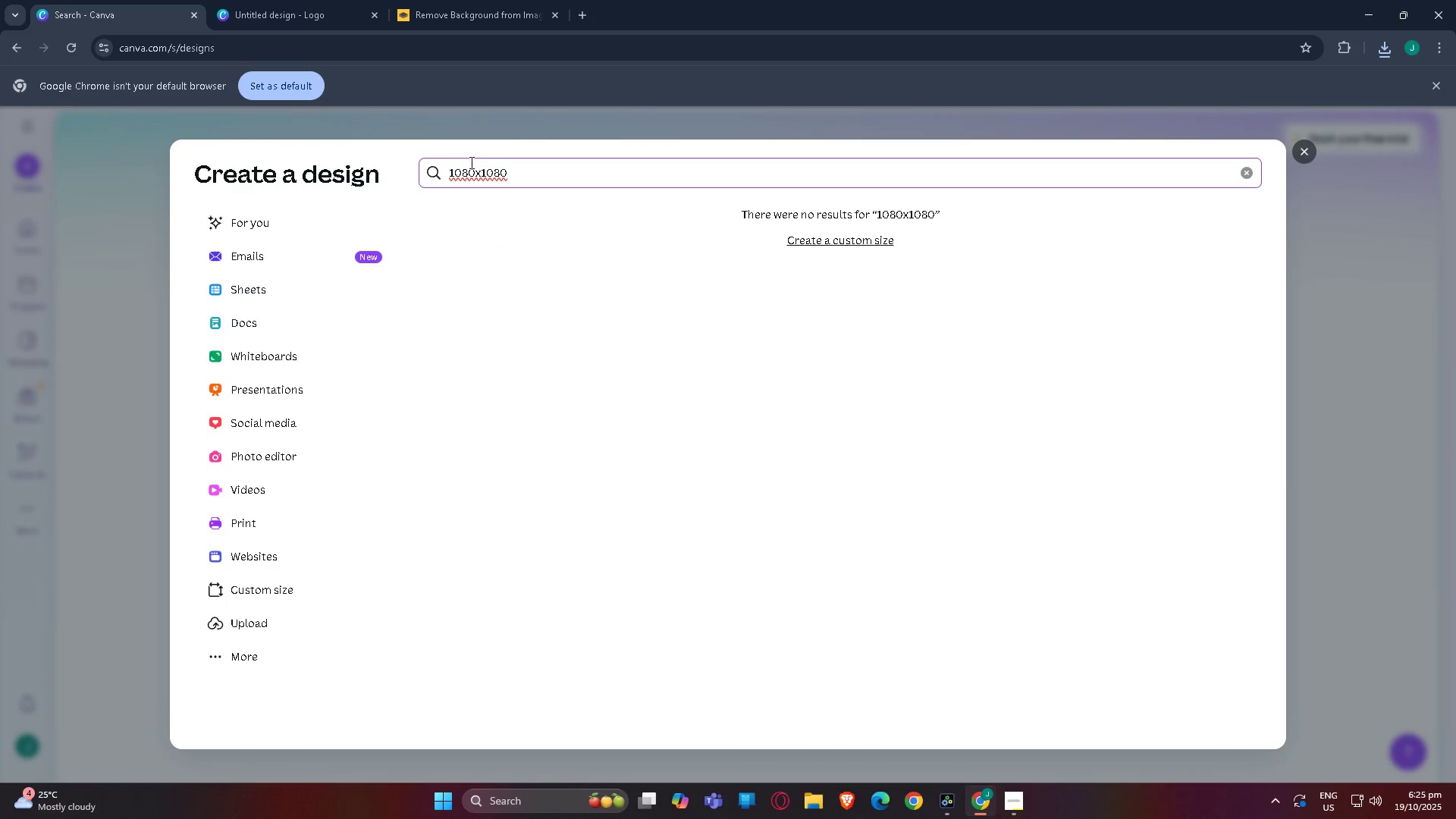 
left_click([480, 168])
 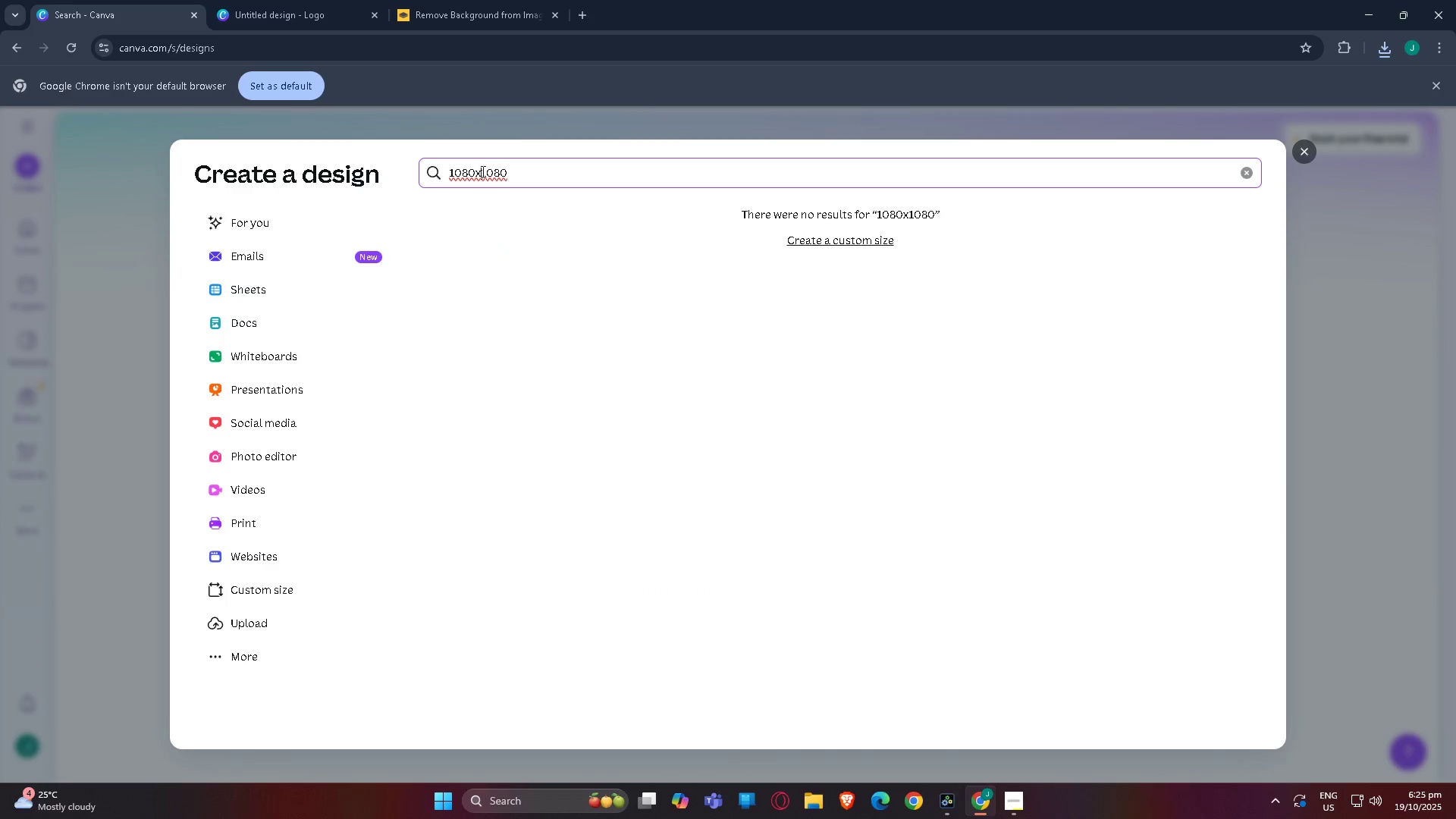 
key(Space)
 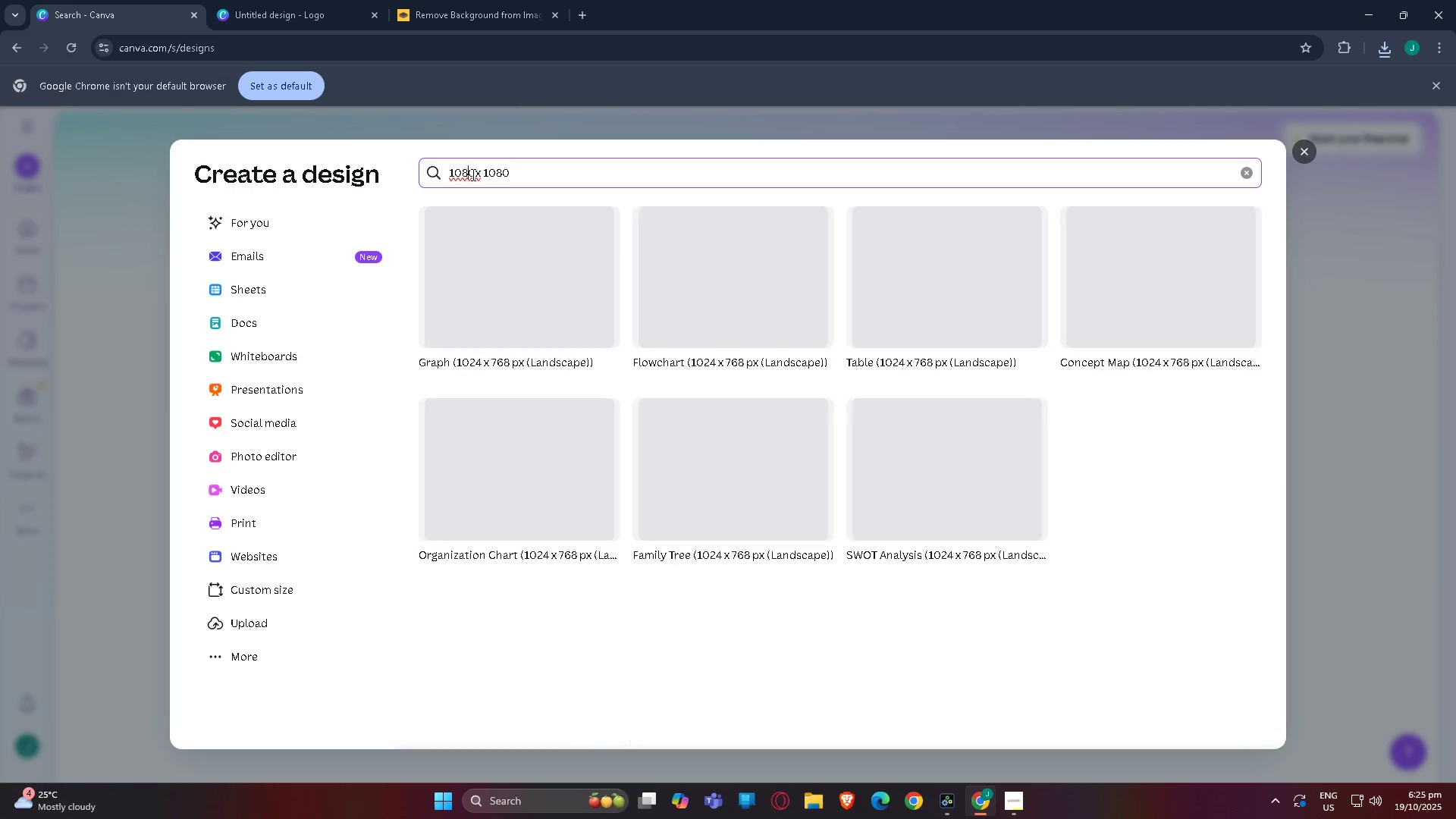 
double_click([477, 174])
 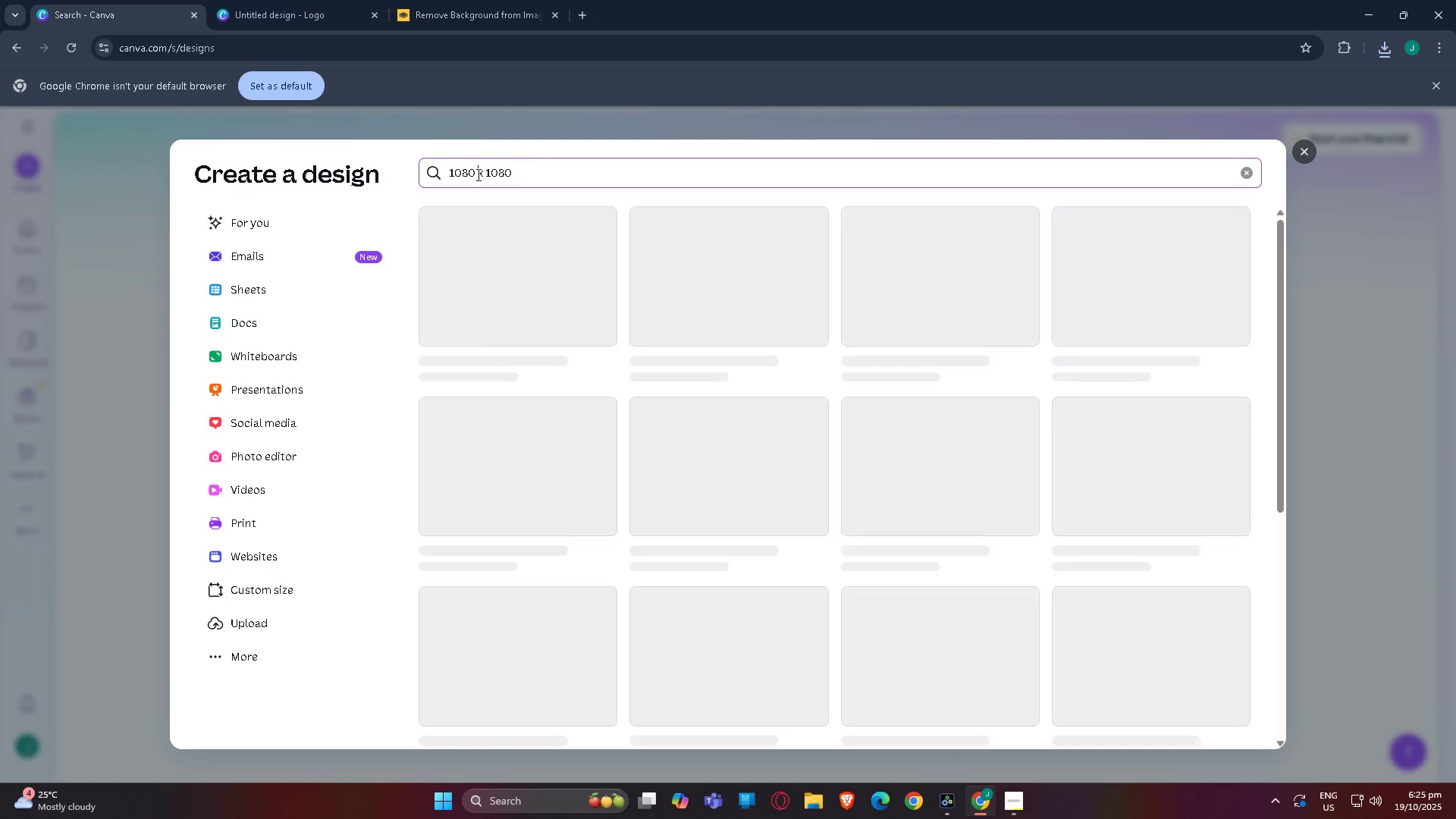 
key(Space)
 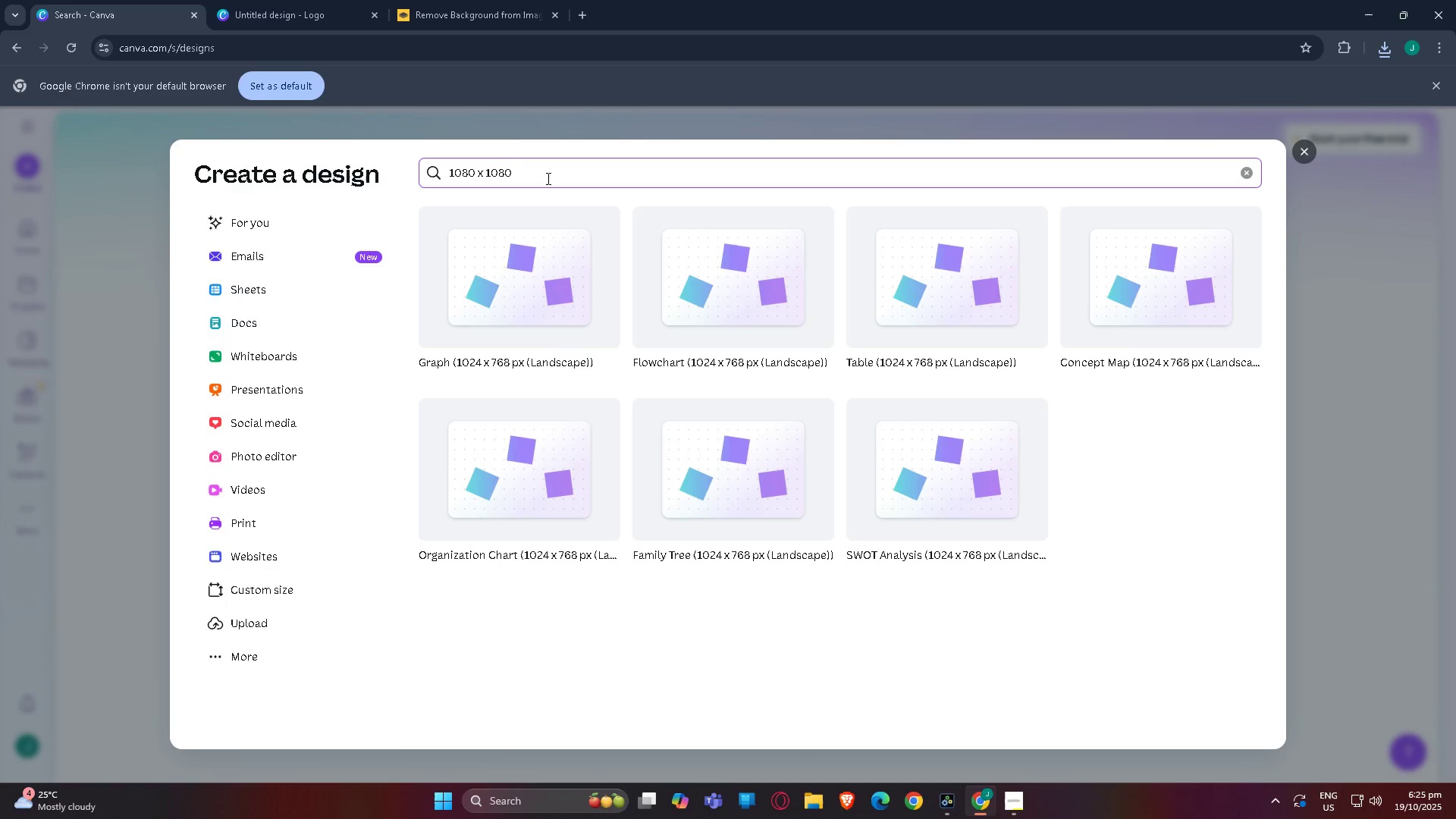 
left_click_drag(start_coordinate=[547, 174], to_coordinate=[197, 151])
 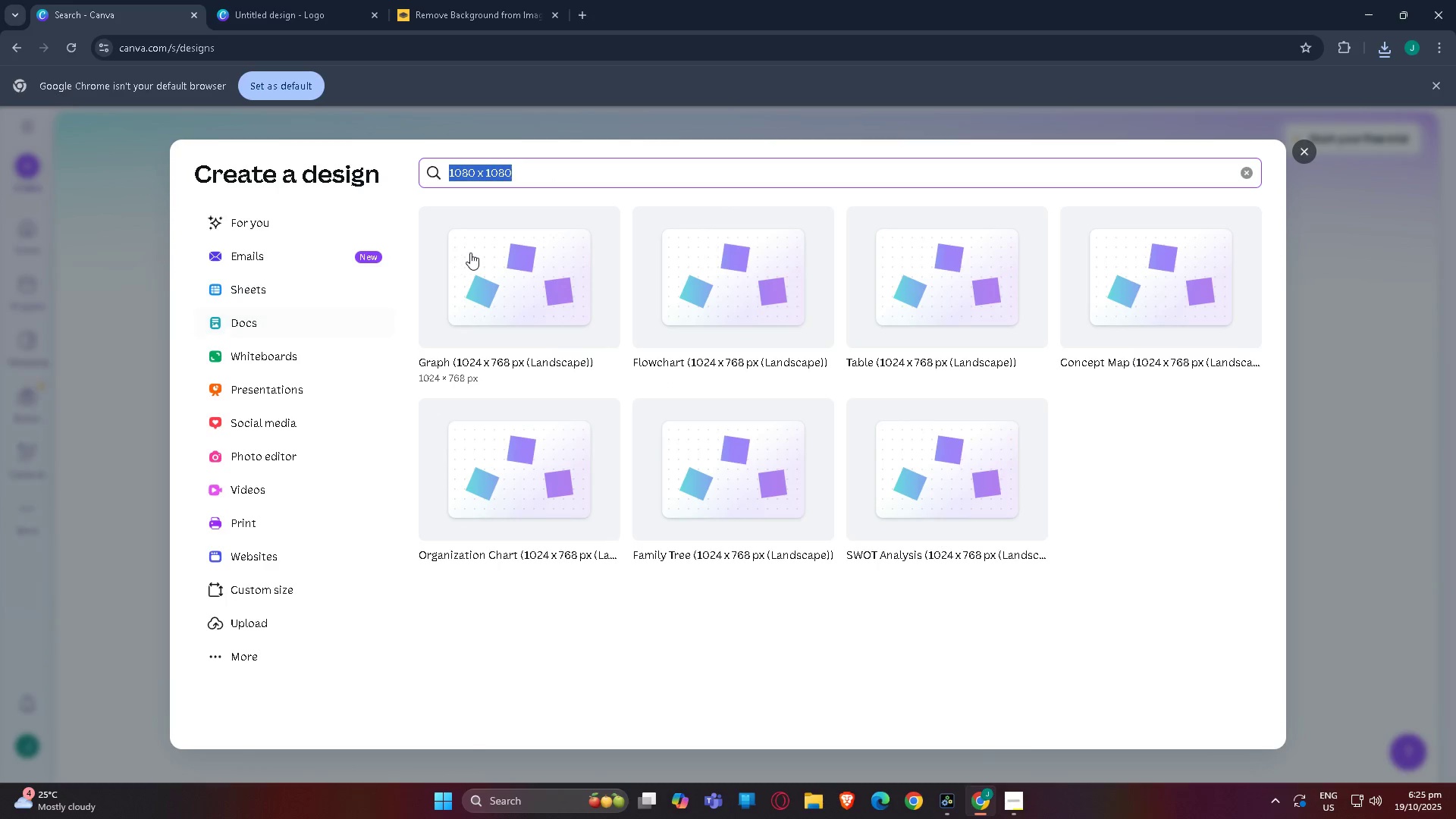 
type(instagran)
key(Backspace)
type(m,)
key(Backspace)
 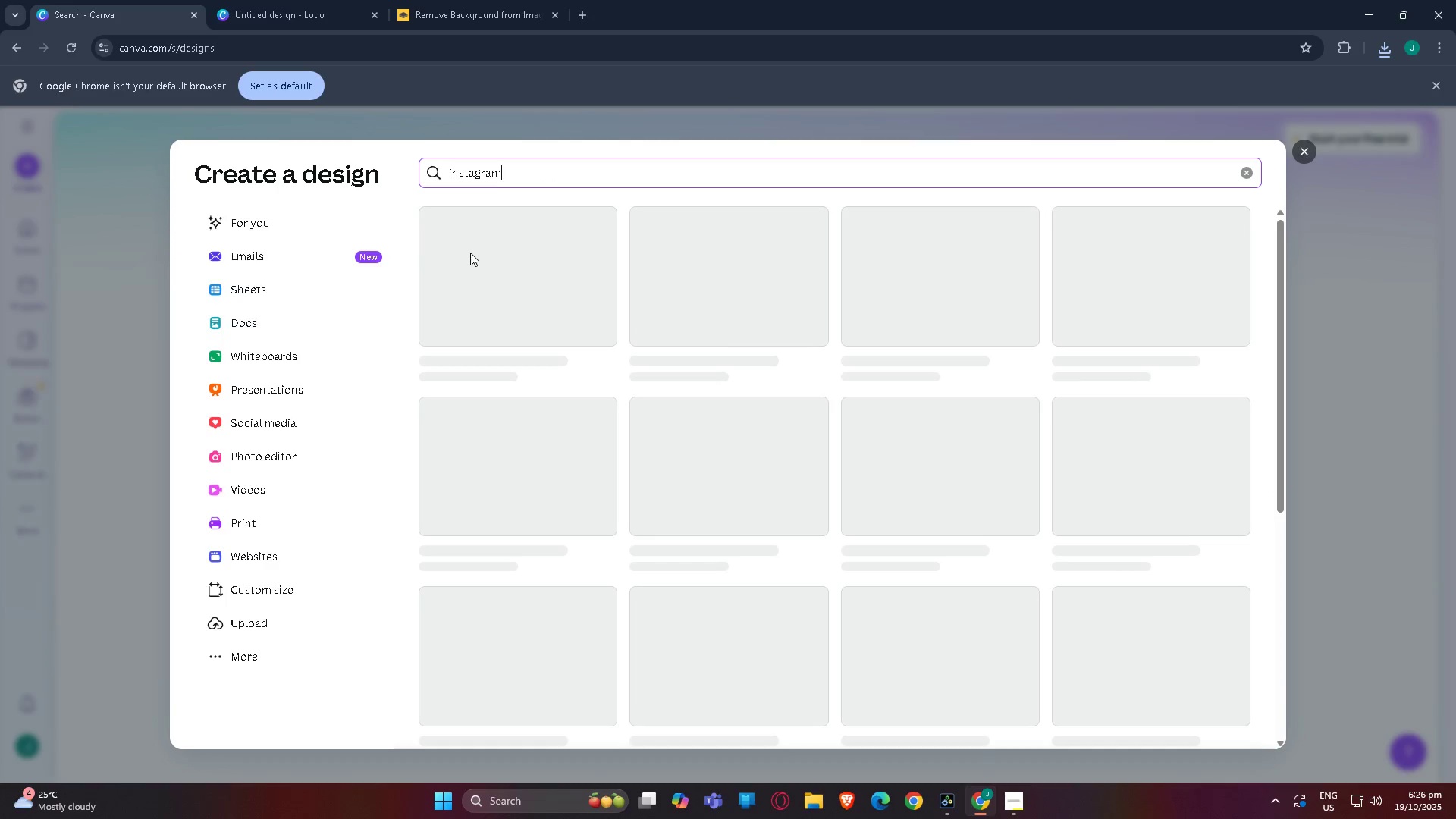 
key(Enter)
 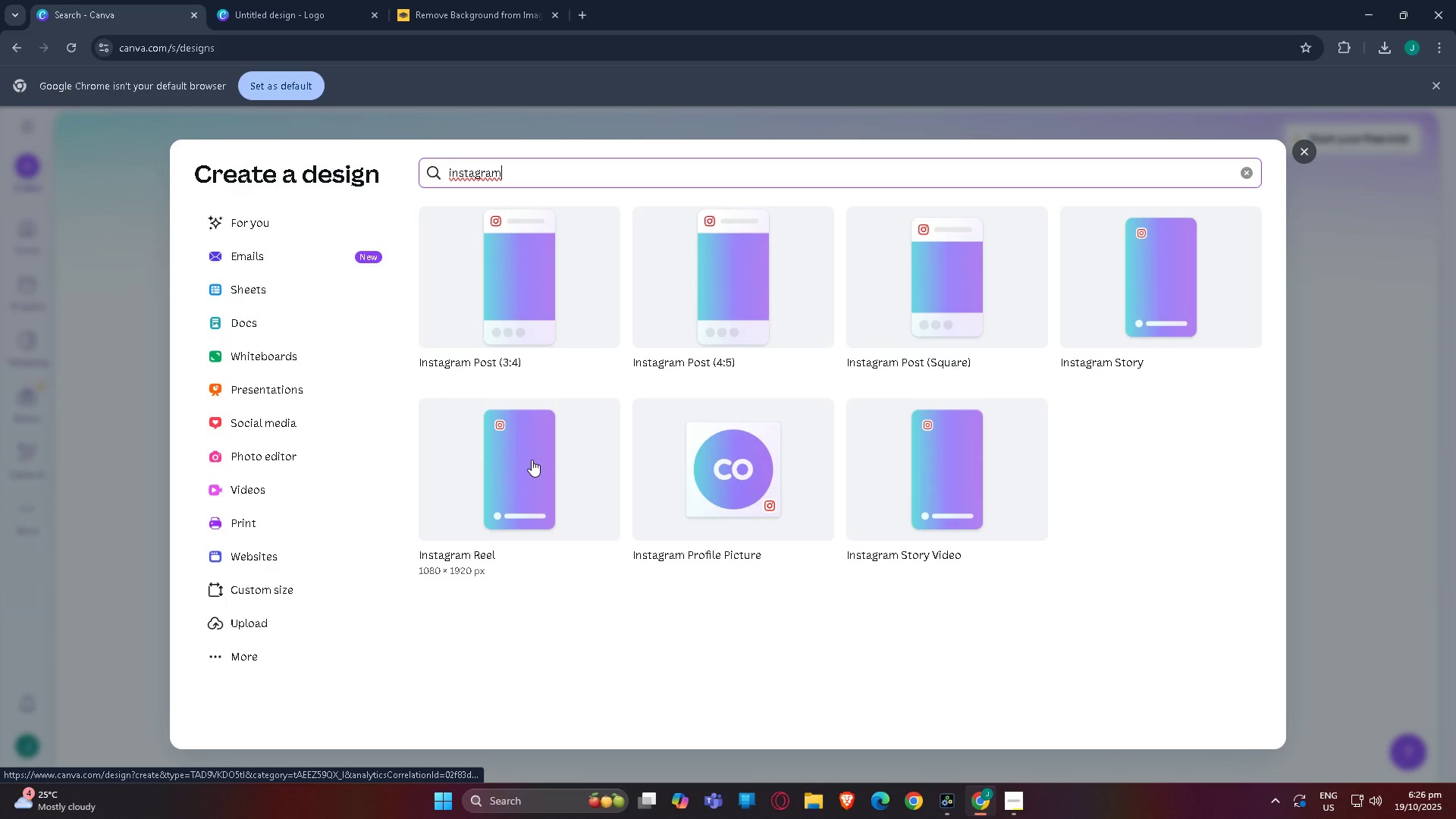 
wait(9.7)
 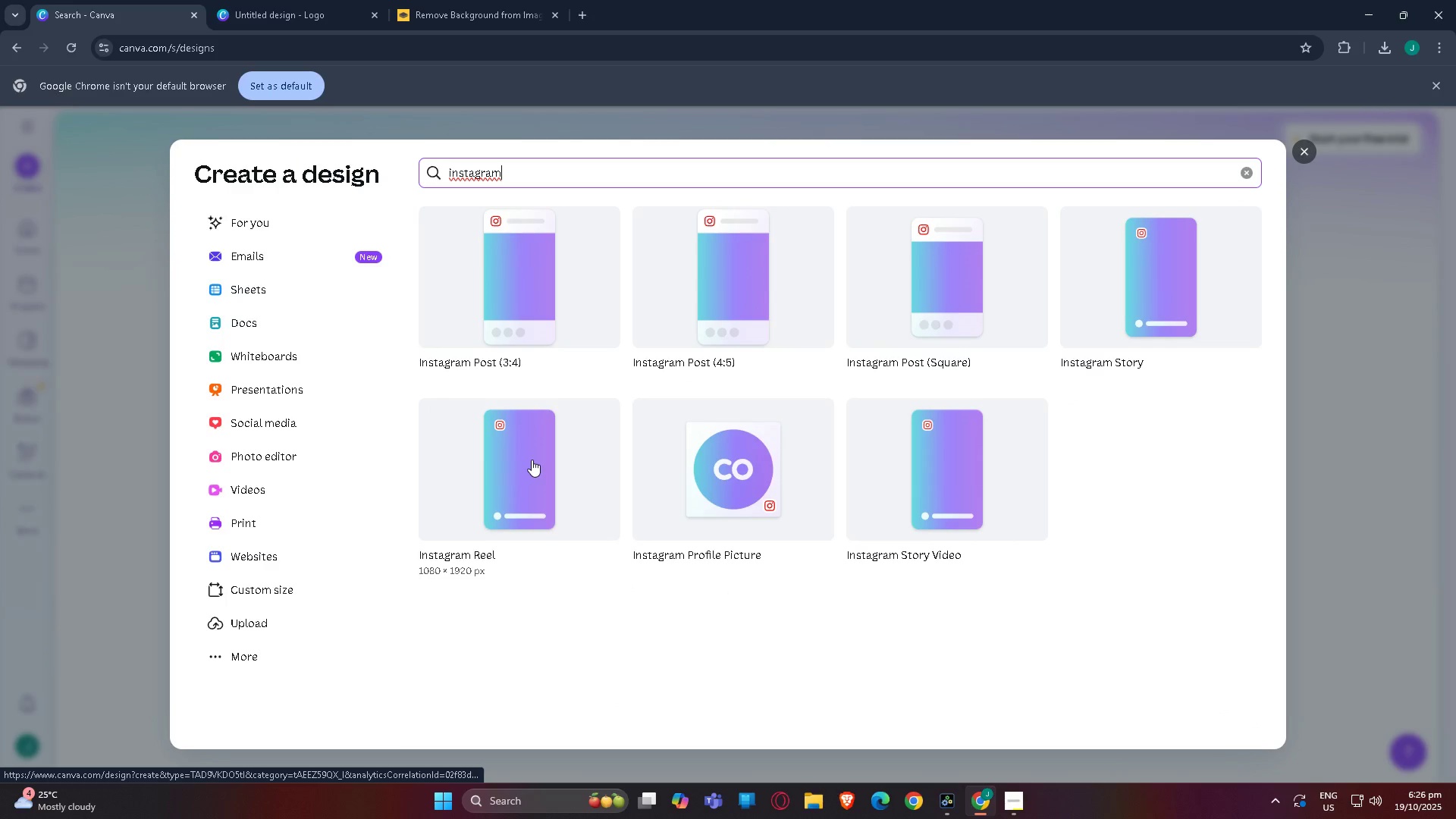 
left_click([948, 268])
 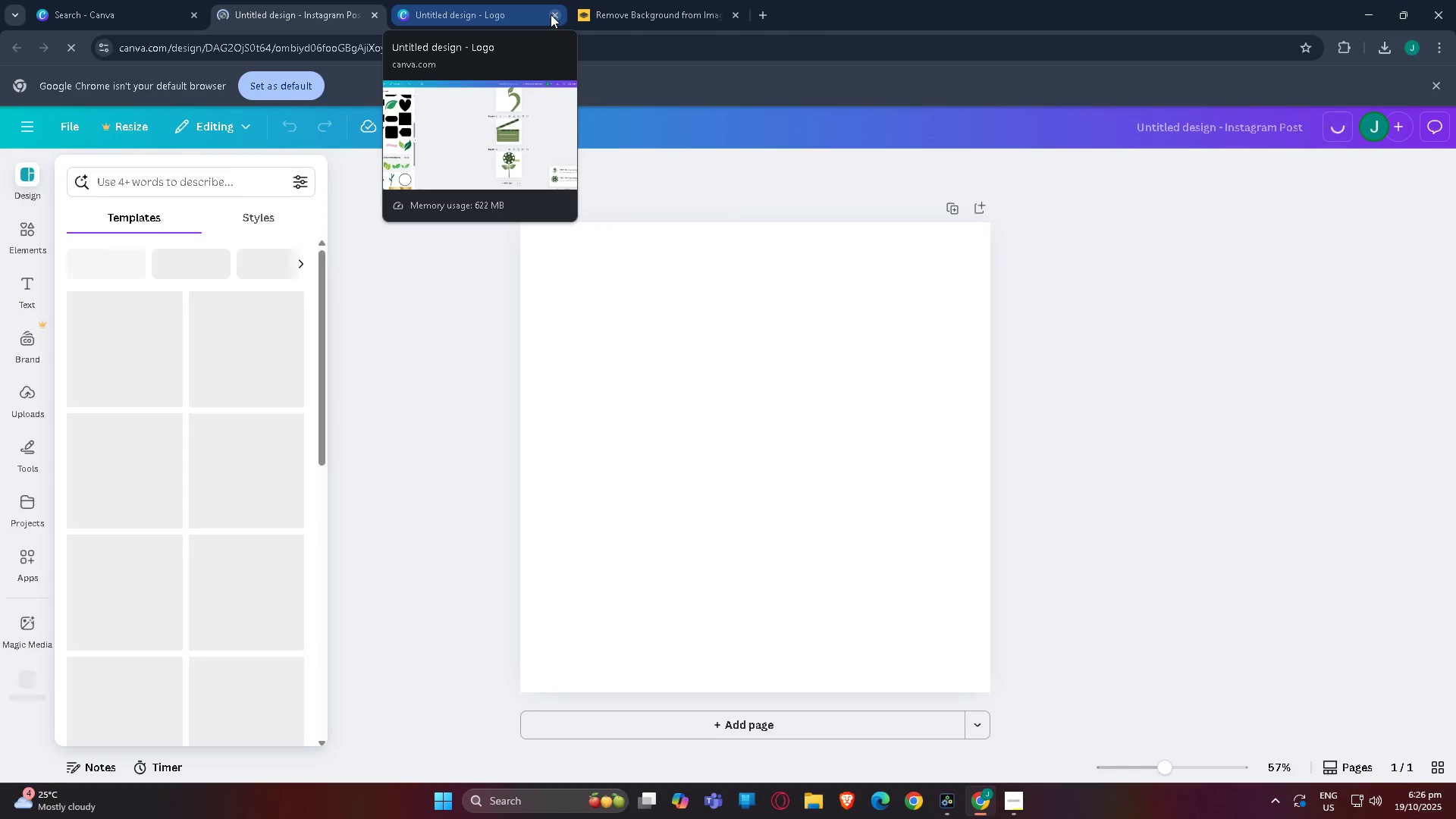 
left_click([551, 14])
 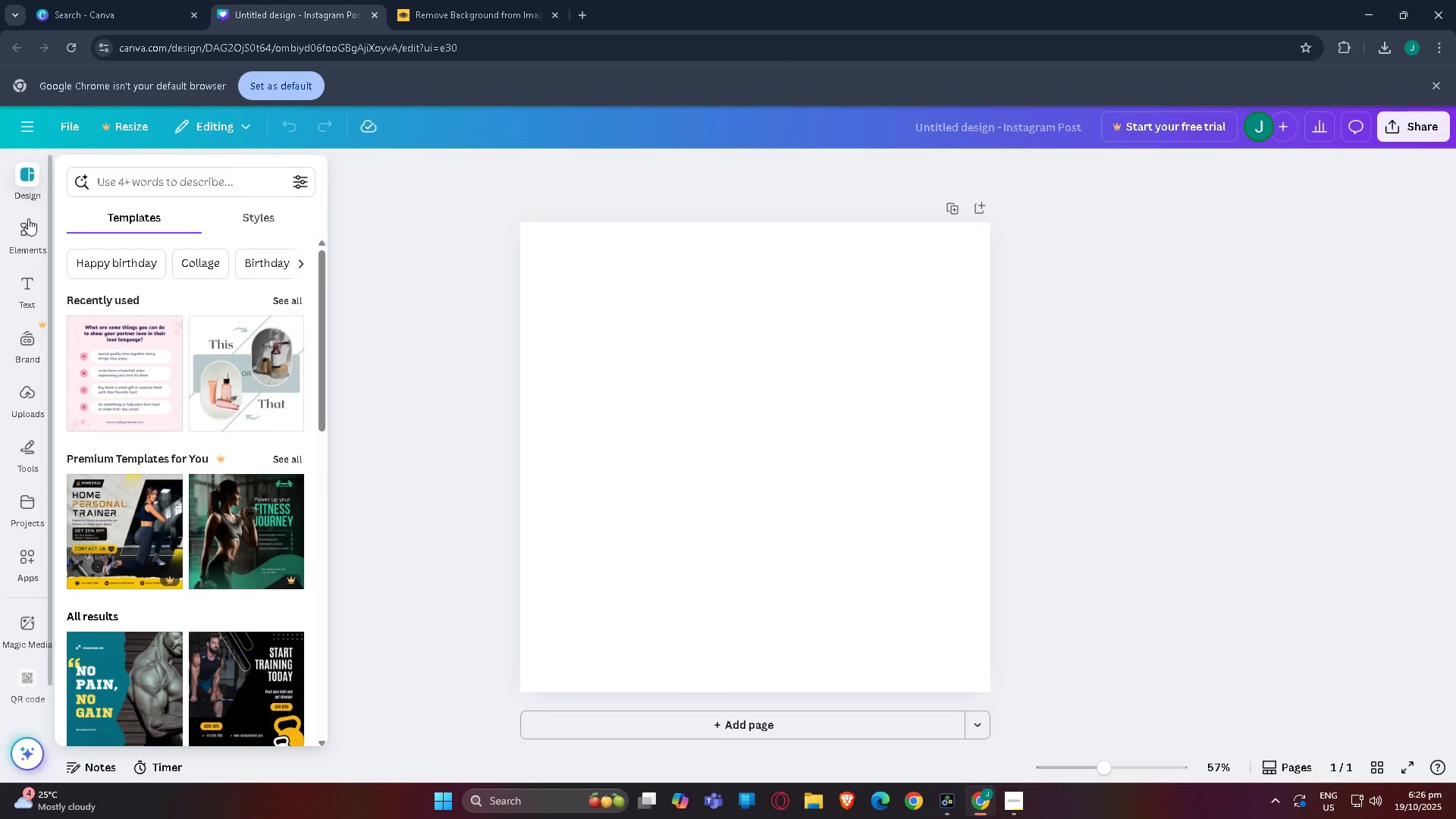 
left_click([28, 218])
 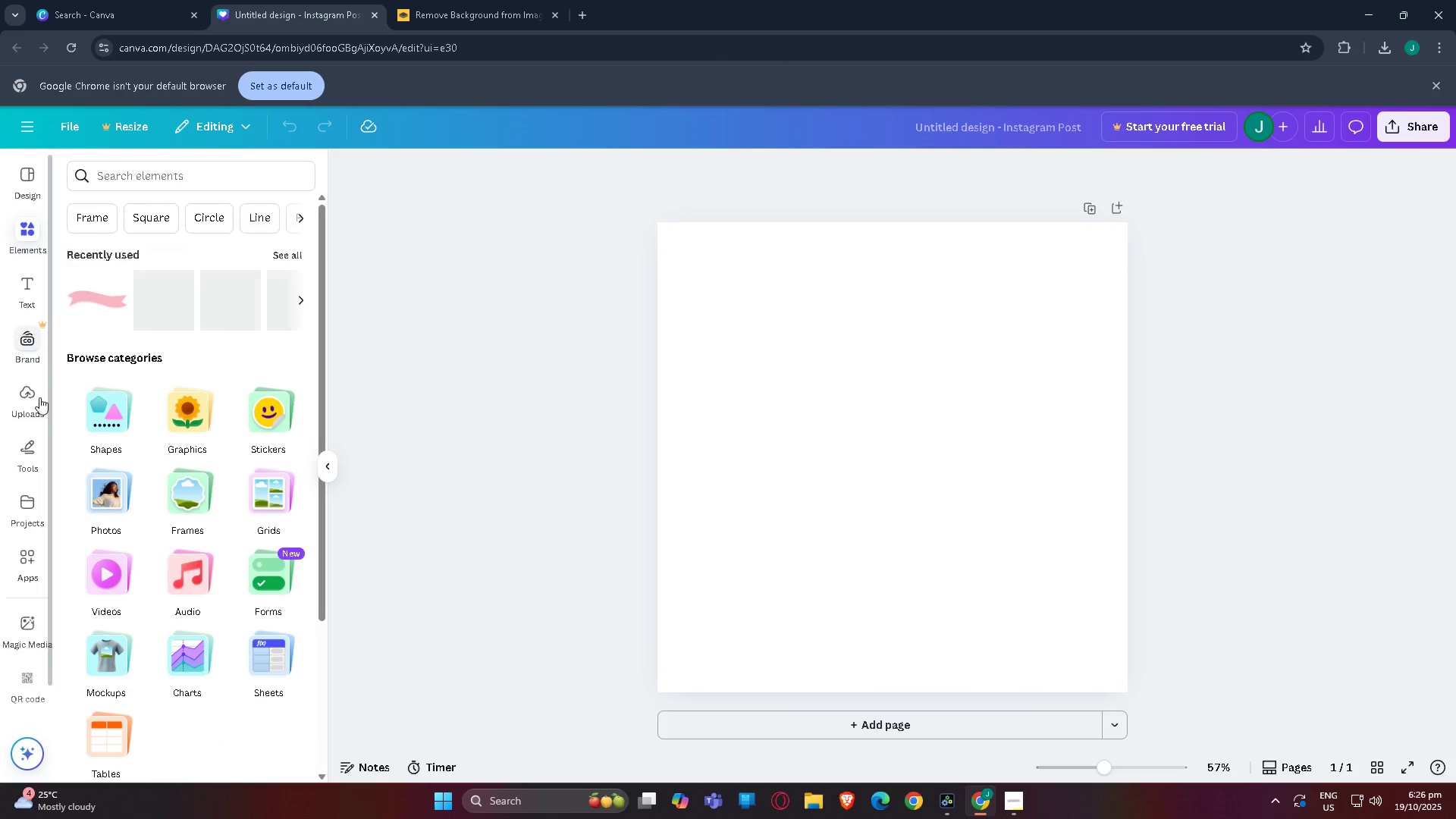 
left_click([36, 399])
 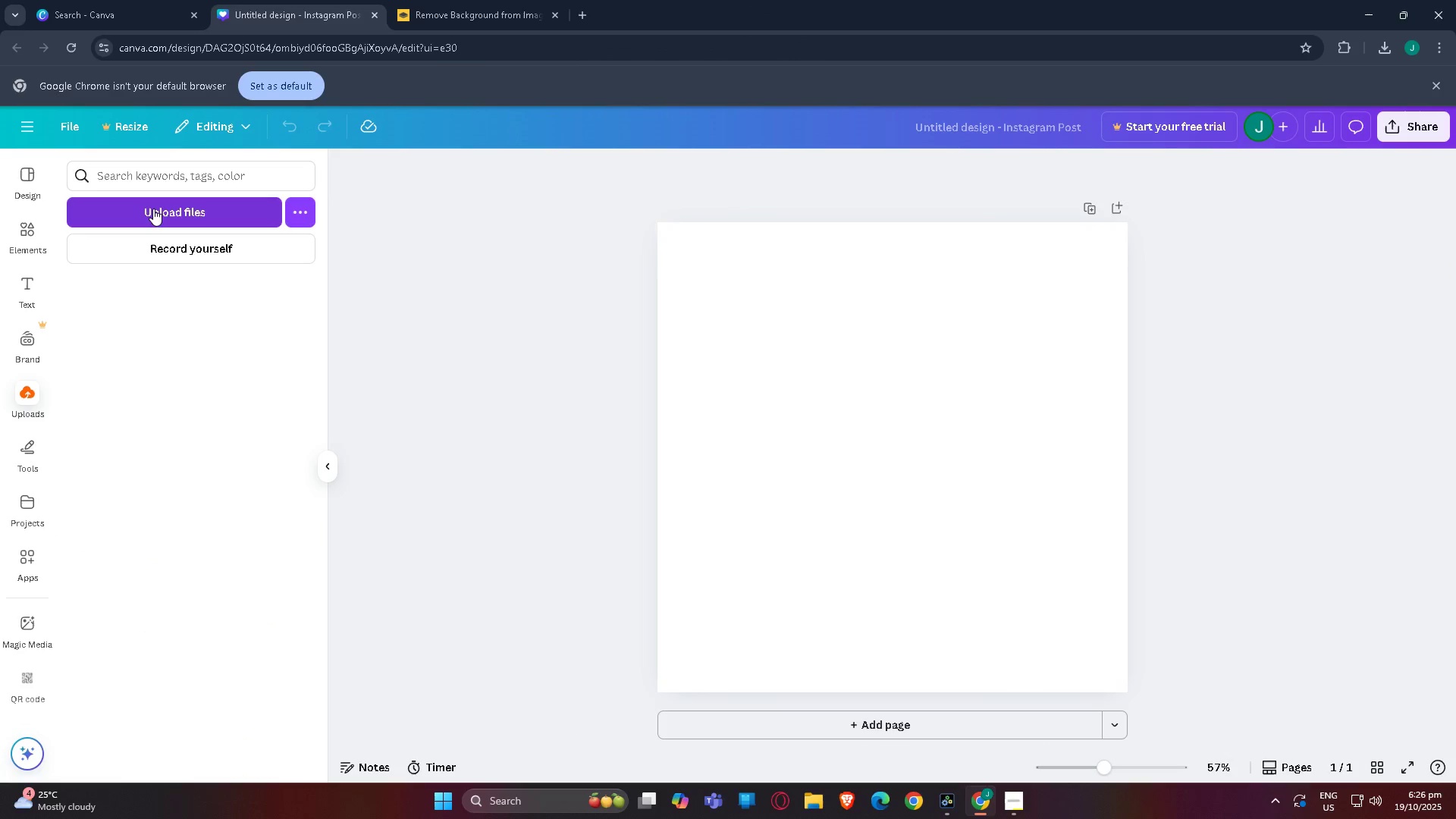 
left_click([153, 209])
 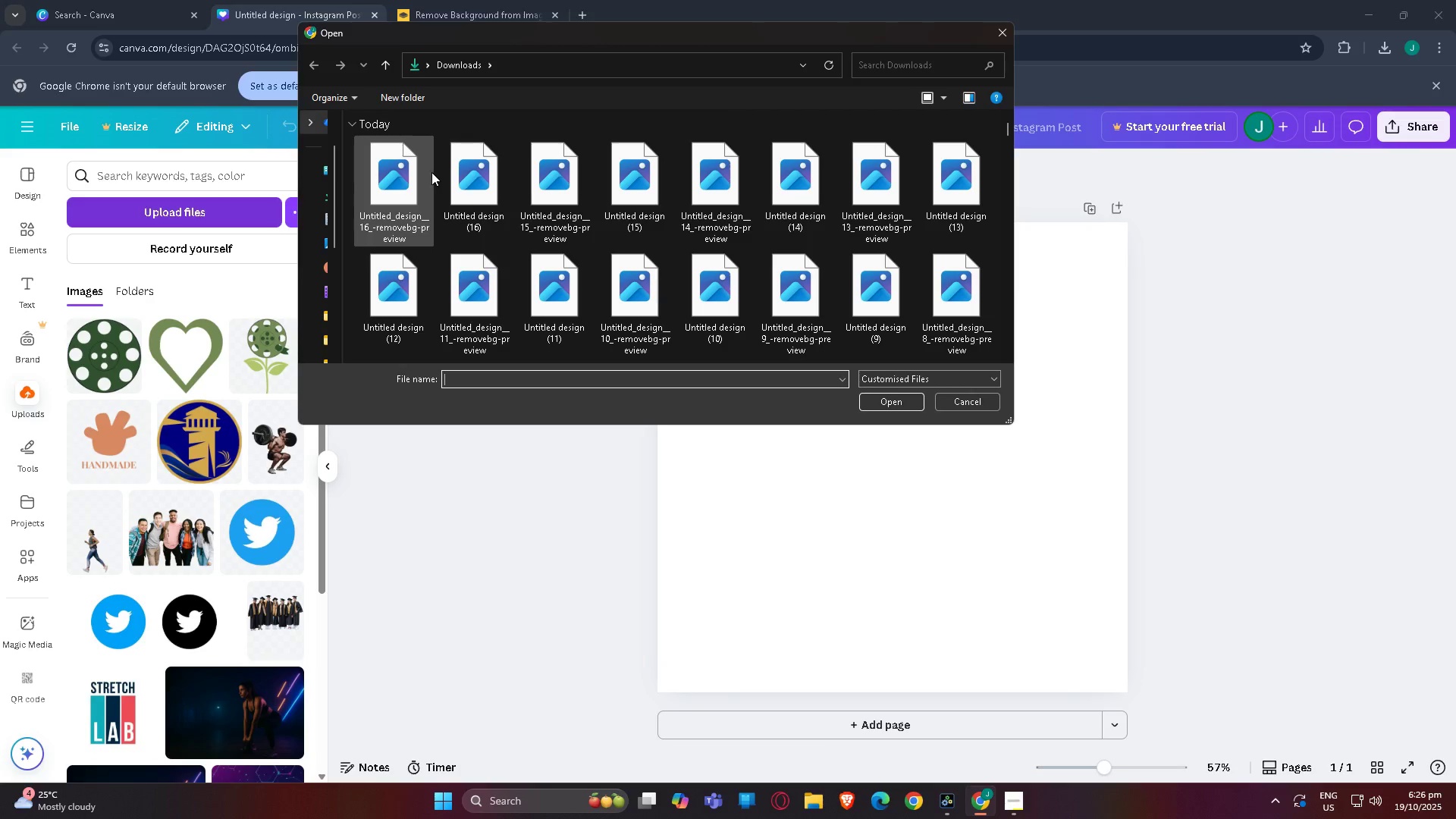 
double_click([398, 177])
 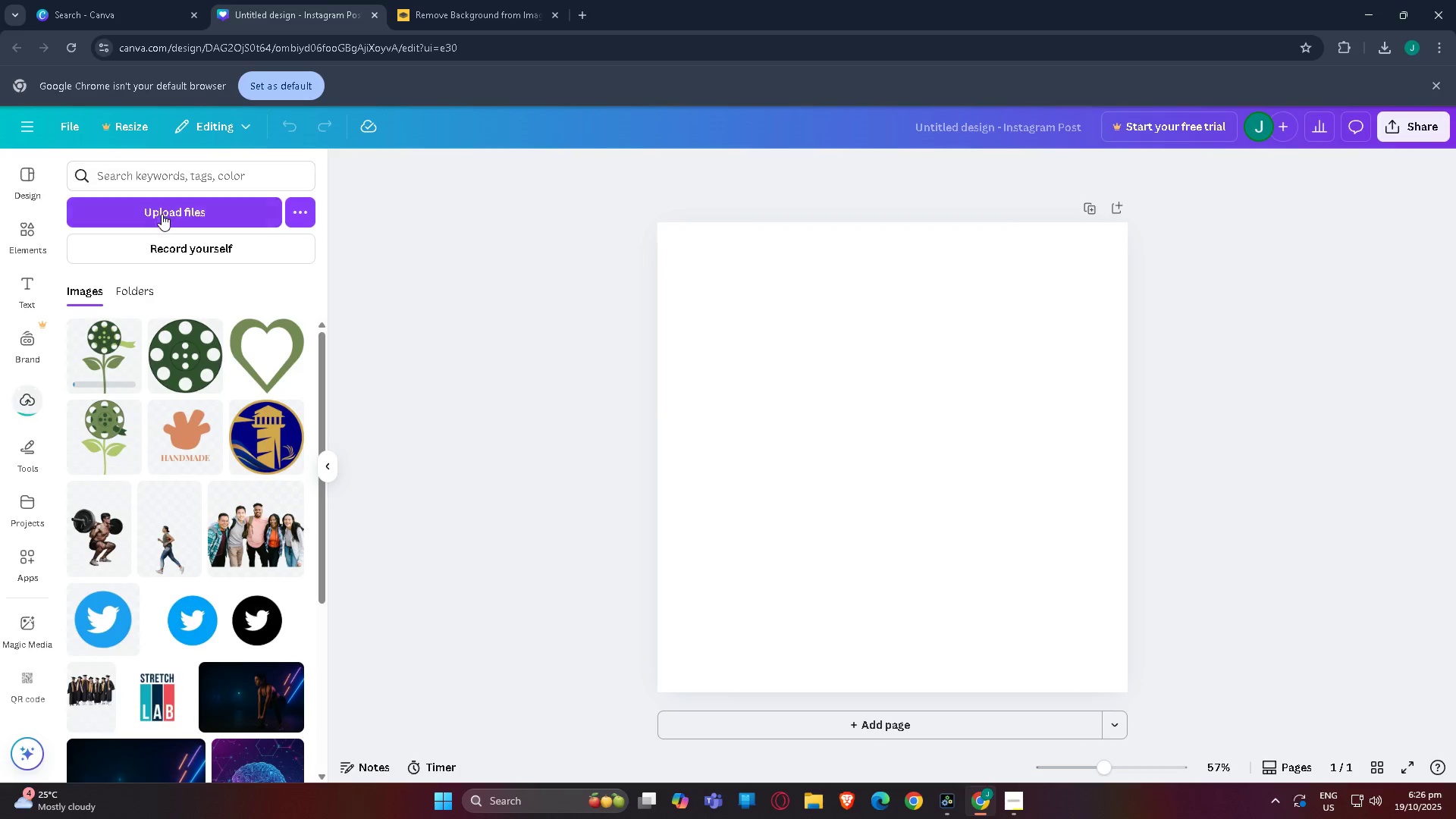 
left_click([162, 214])
 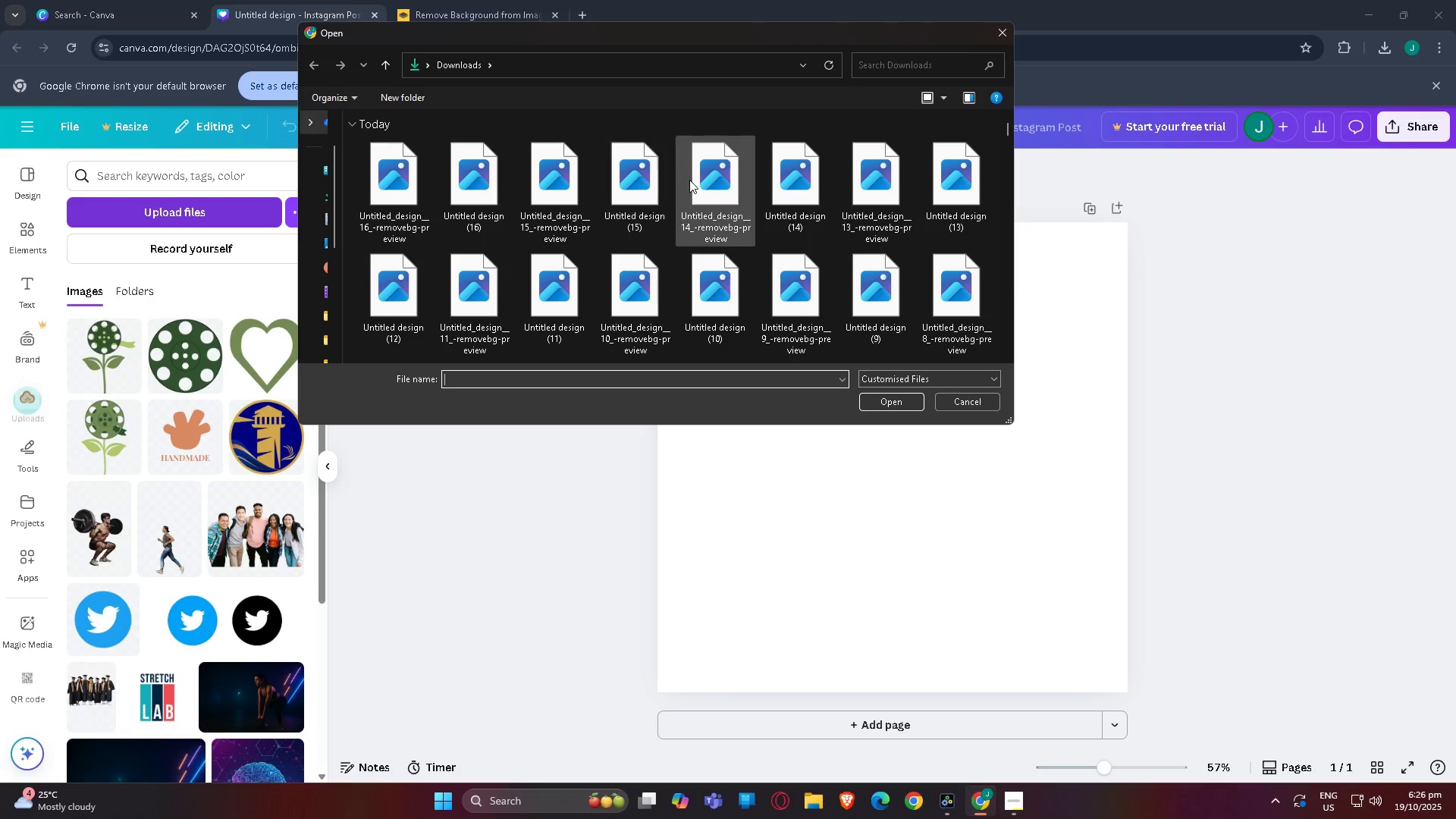 
wait(5.05)
 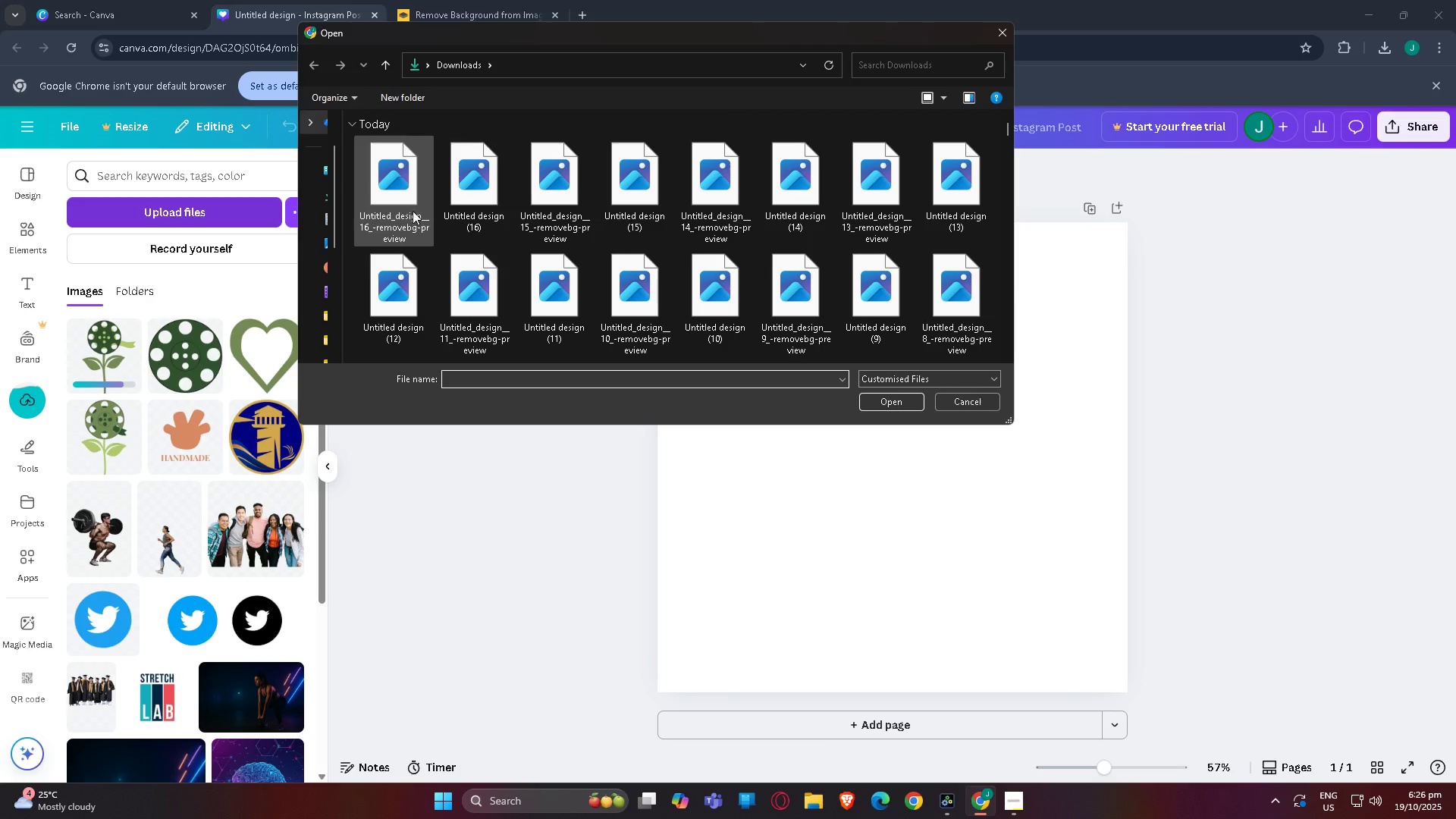 
double_click([585, 180])
 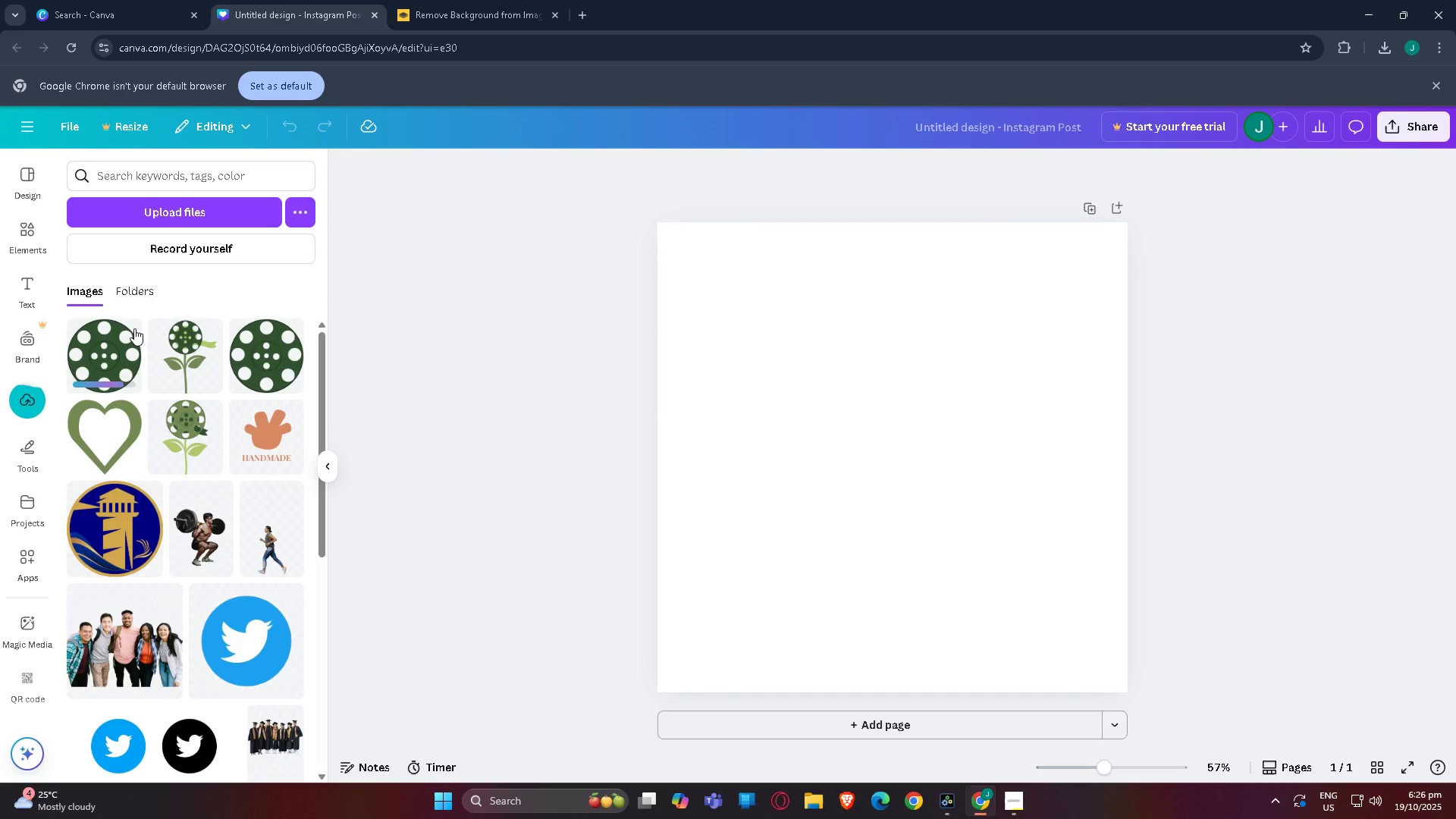 
left_click([290, 331])
 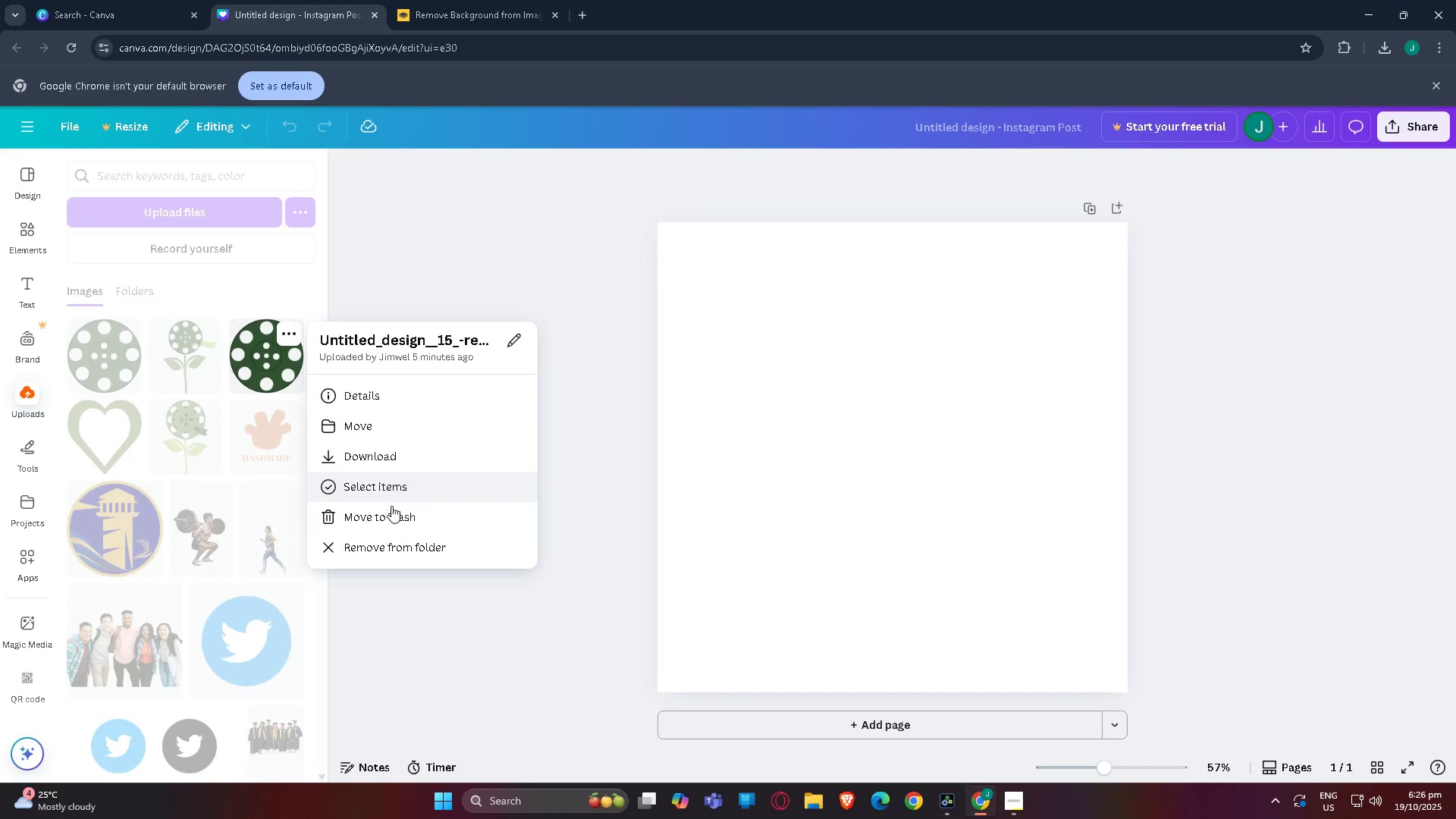 
left_click([399, 526])
 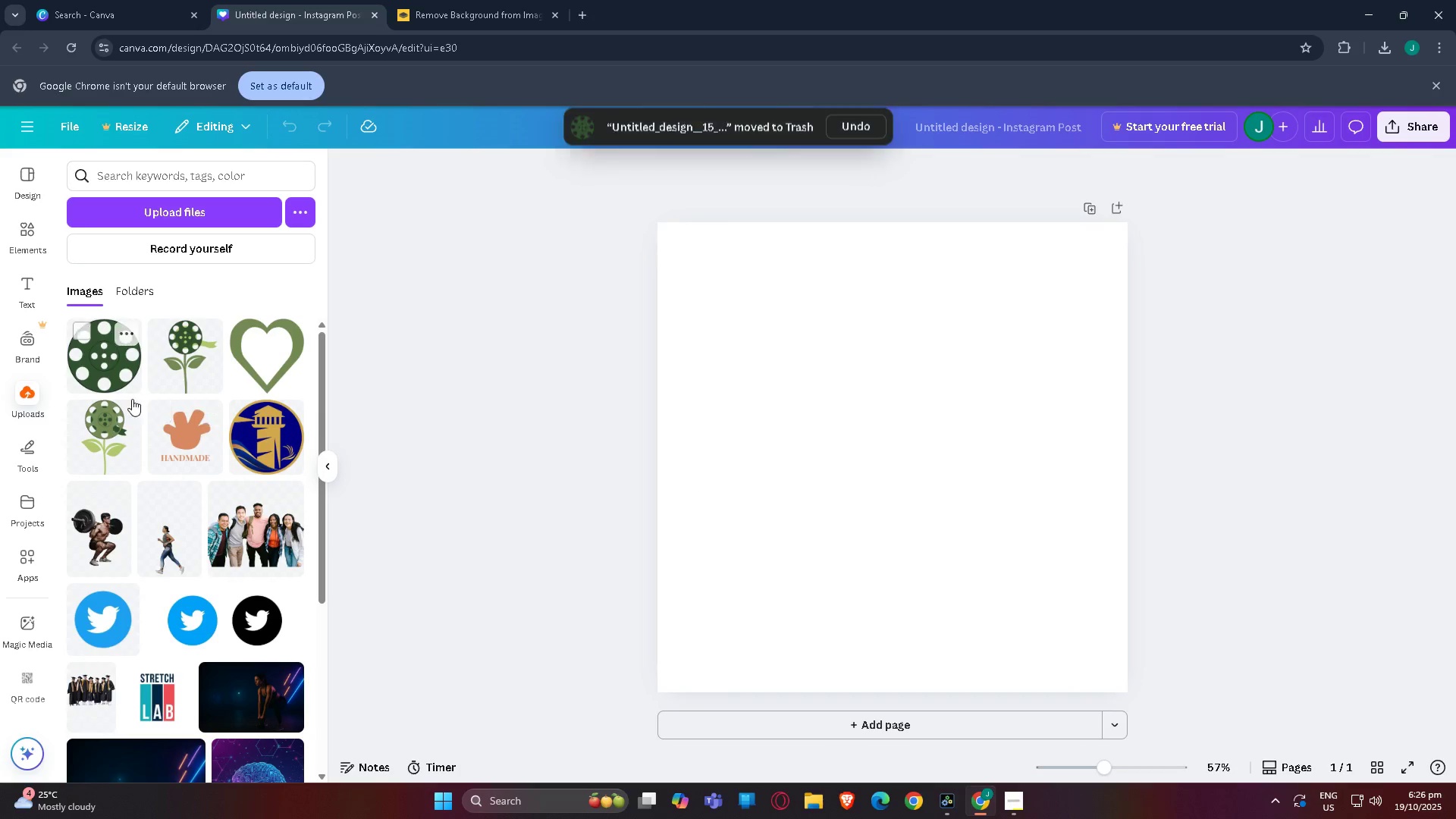 
left_click([130, 408])
 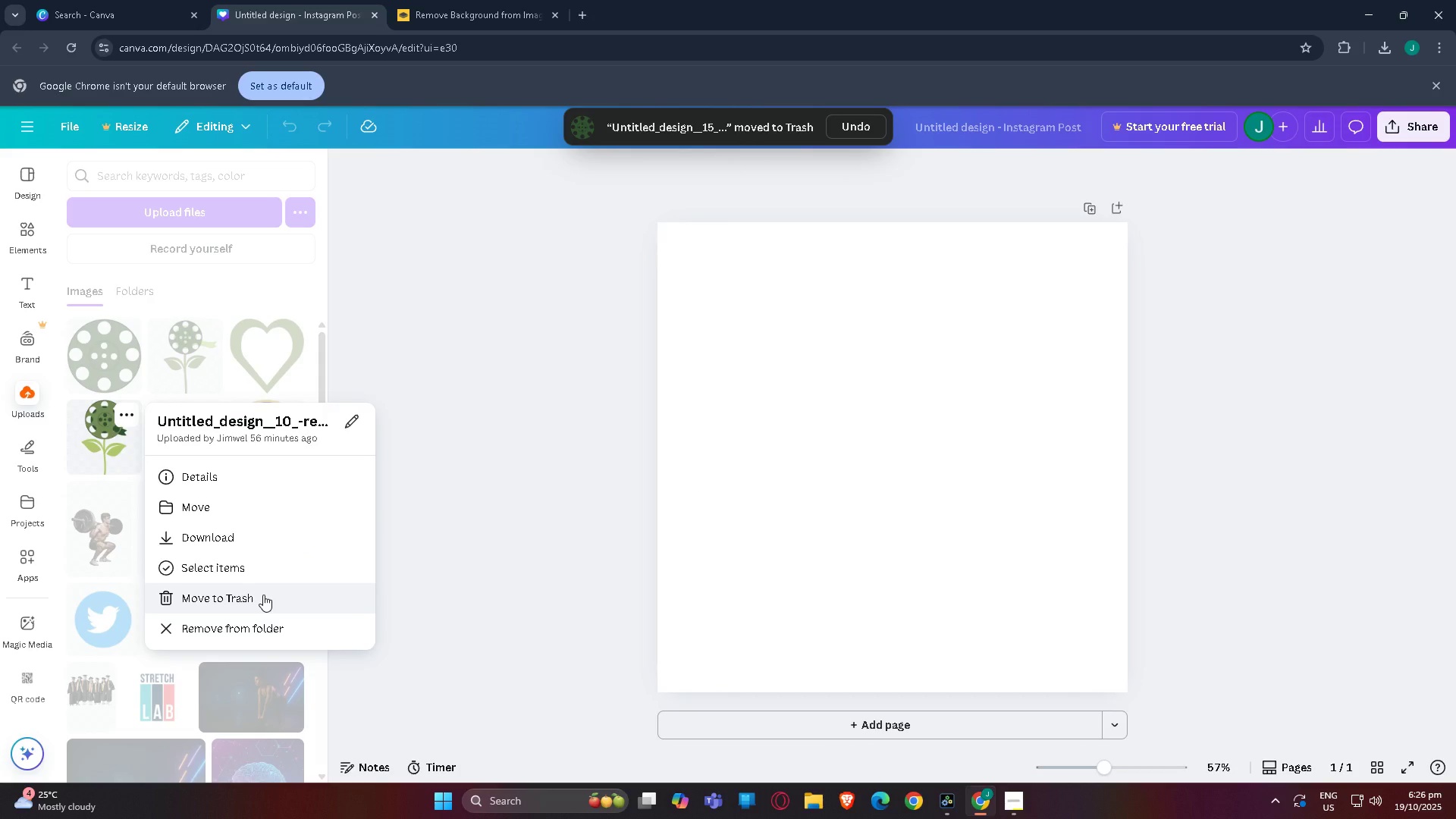 
left_click([263, 595])
 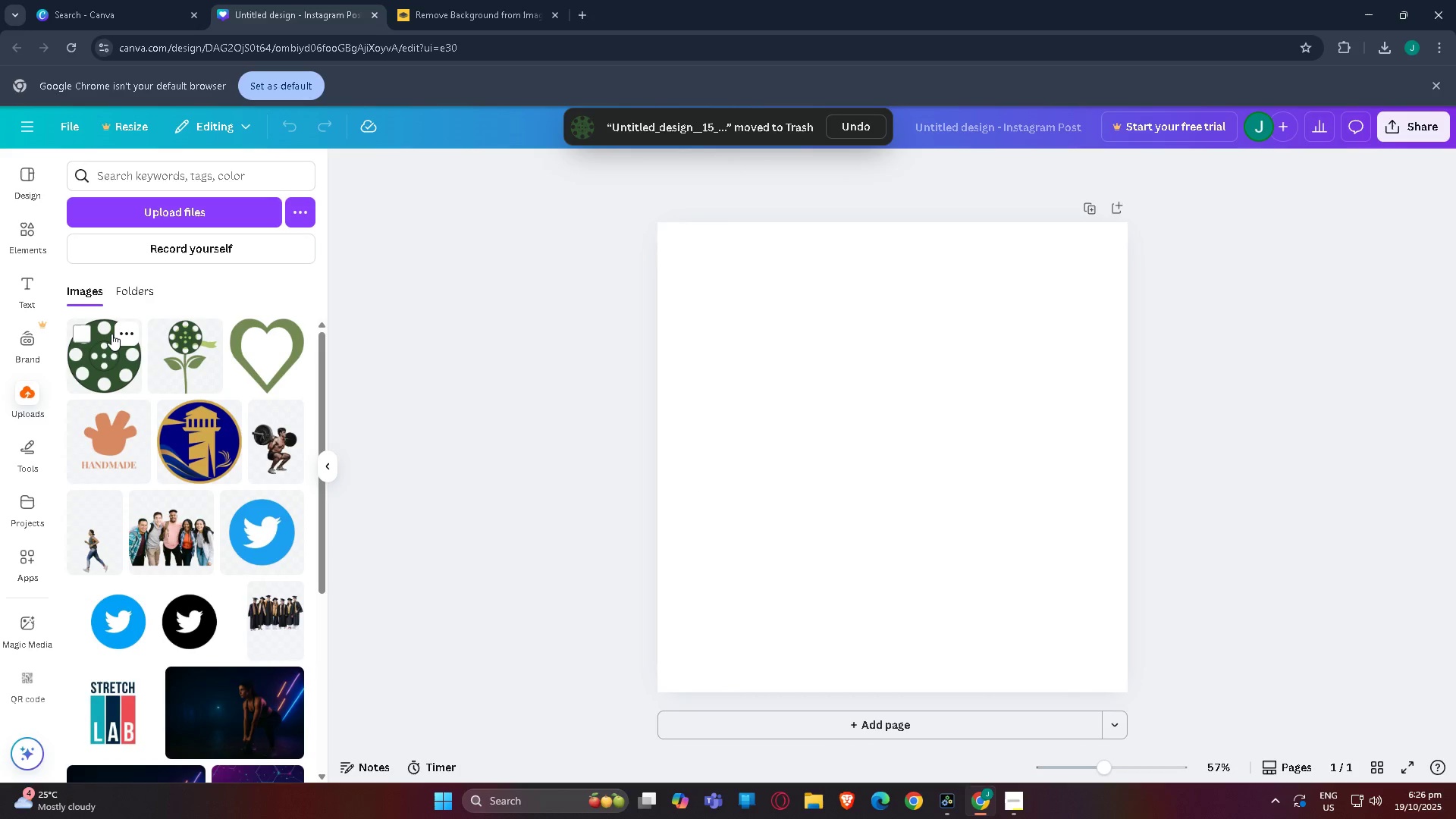 
left_click([124, 331])
 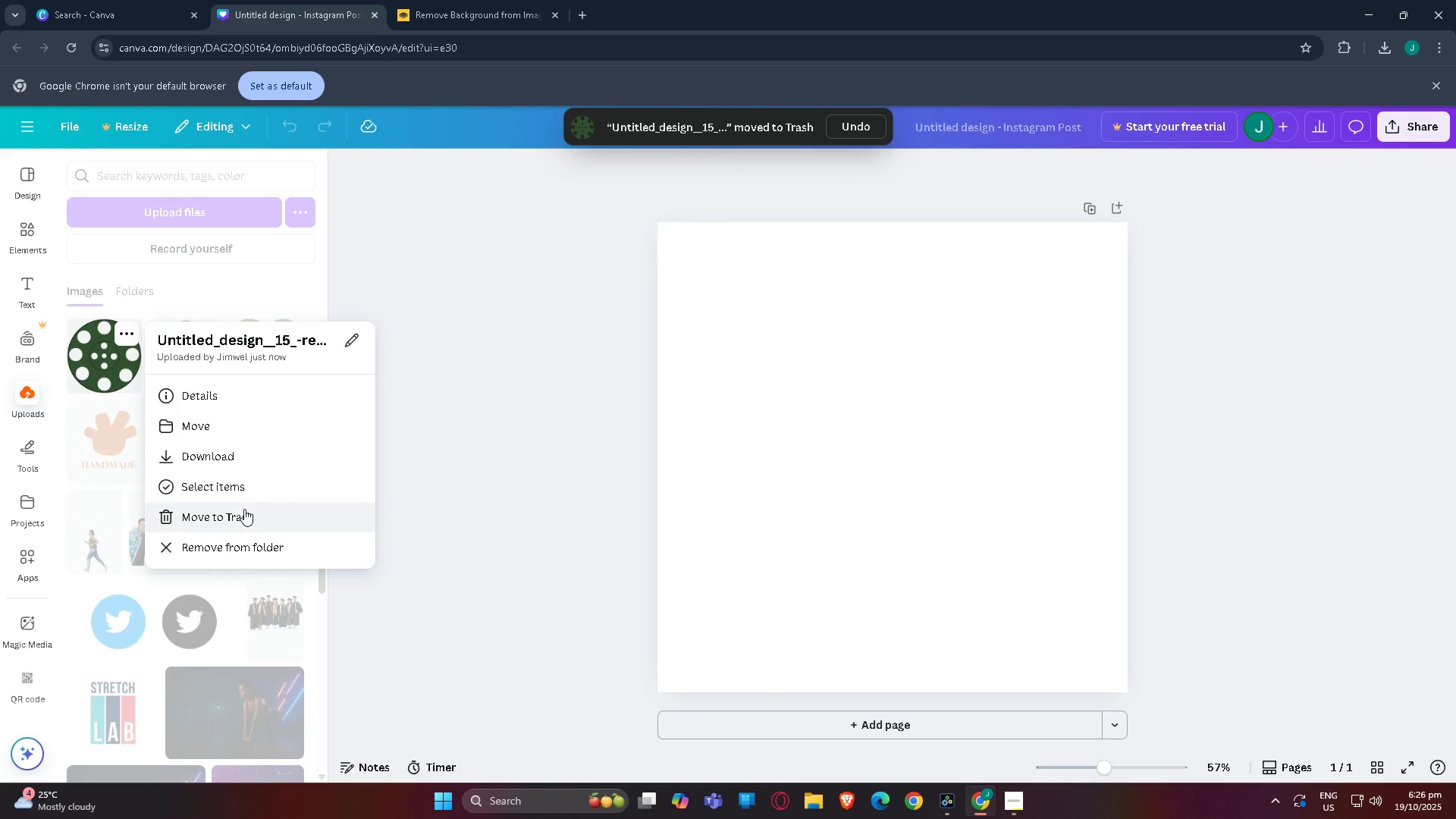 
left_click([244, 510])
 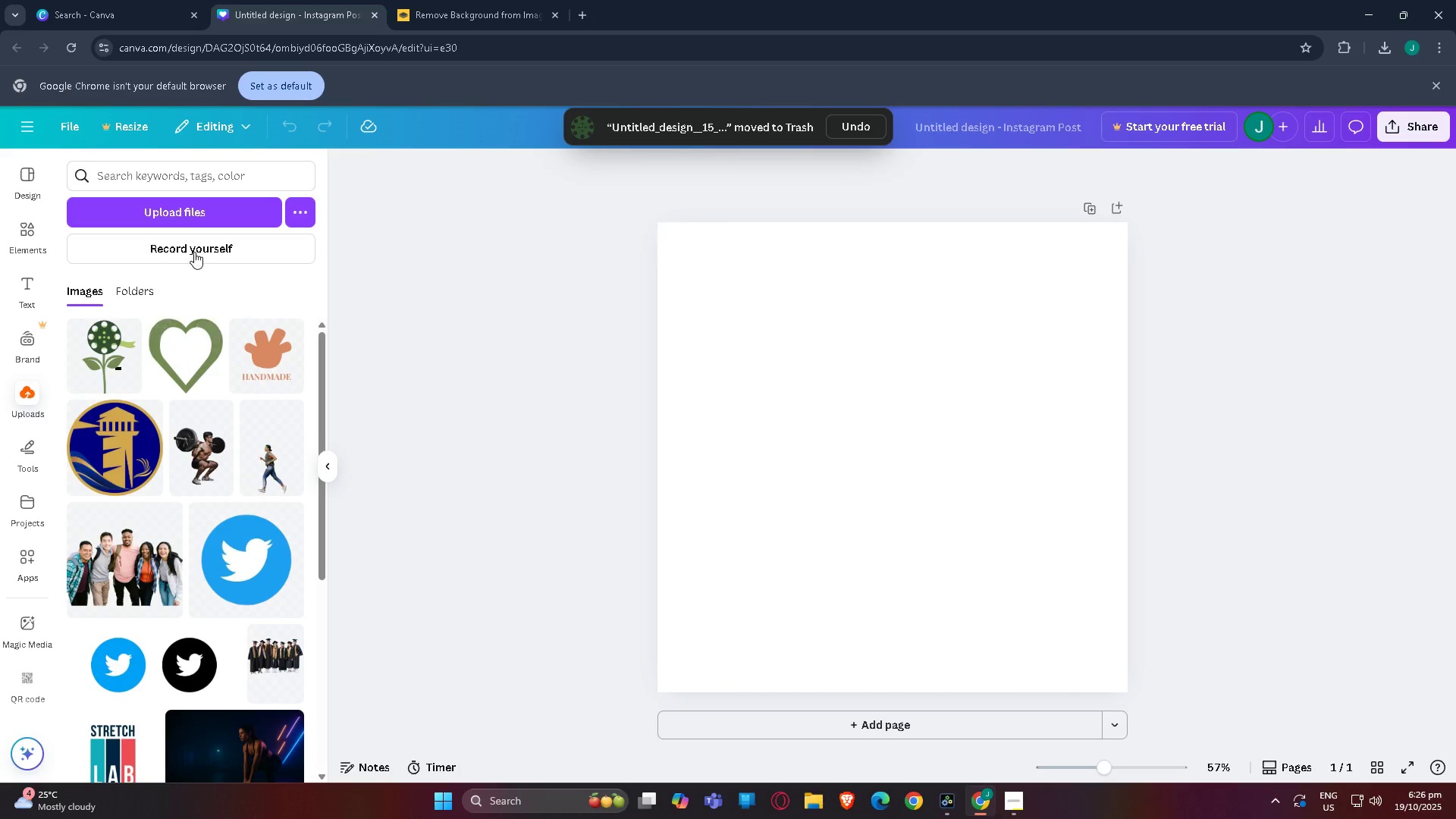 
left_click([190, 210])
 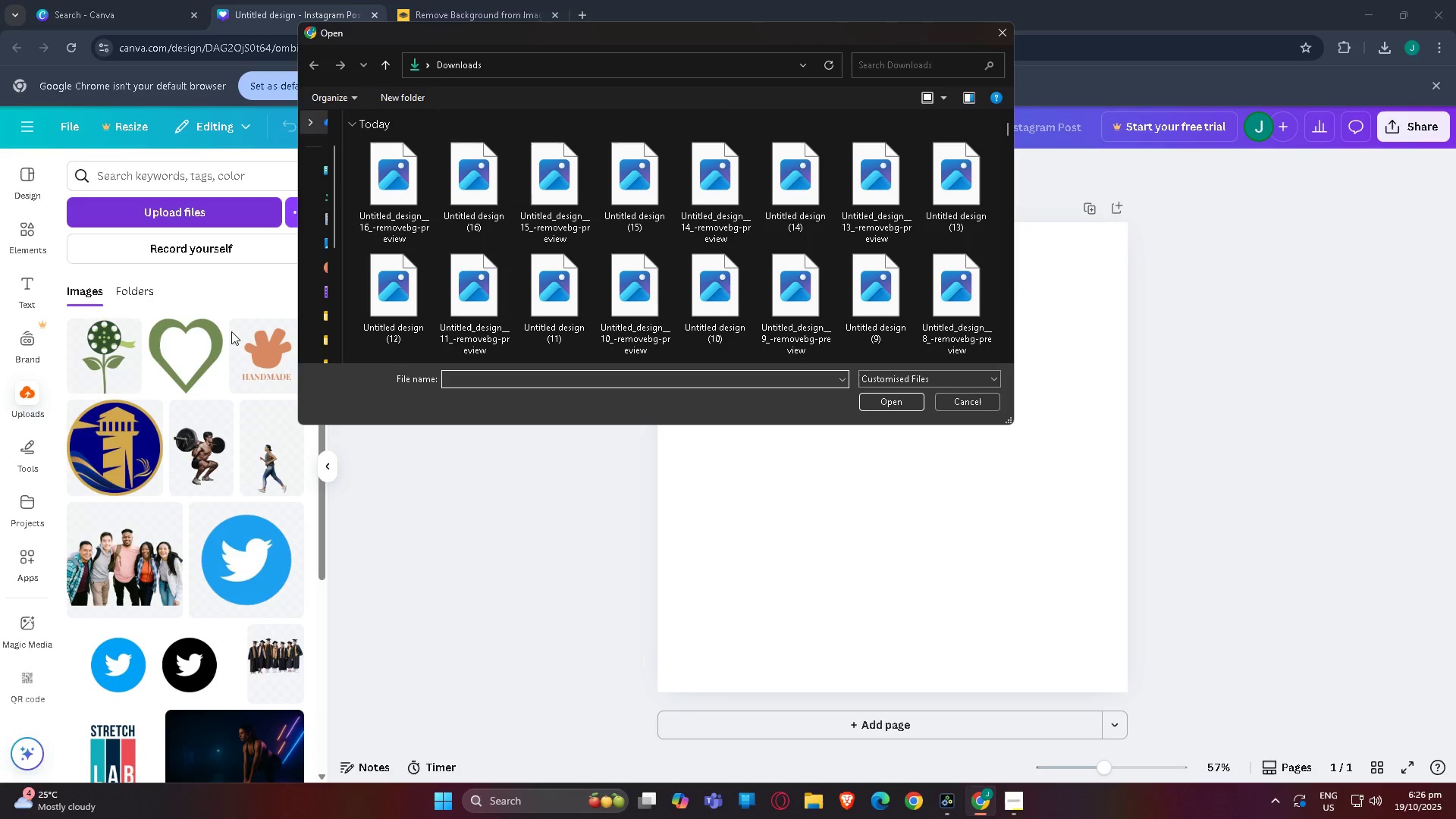 
left_click([196, 337])
 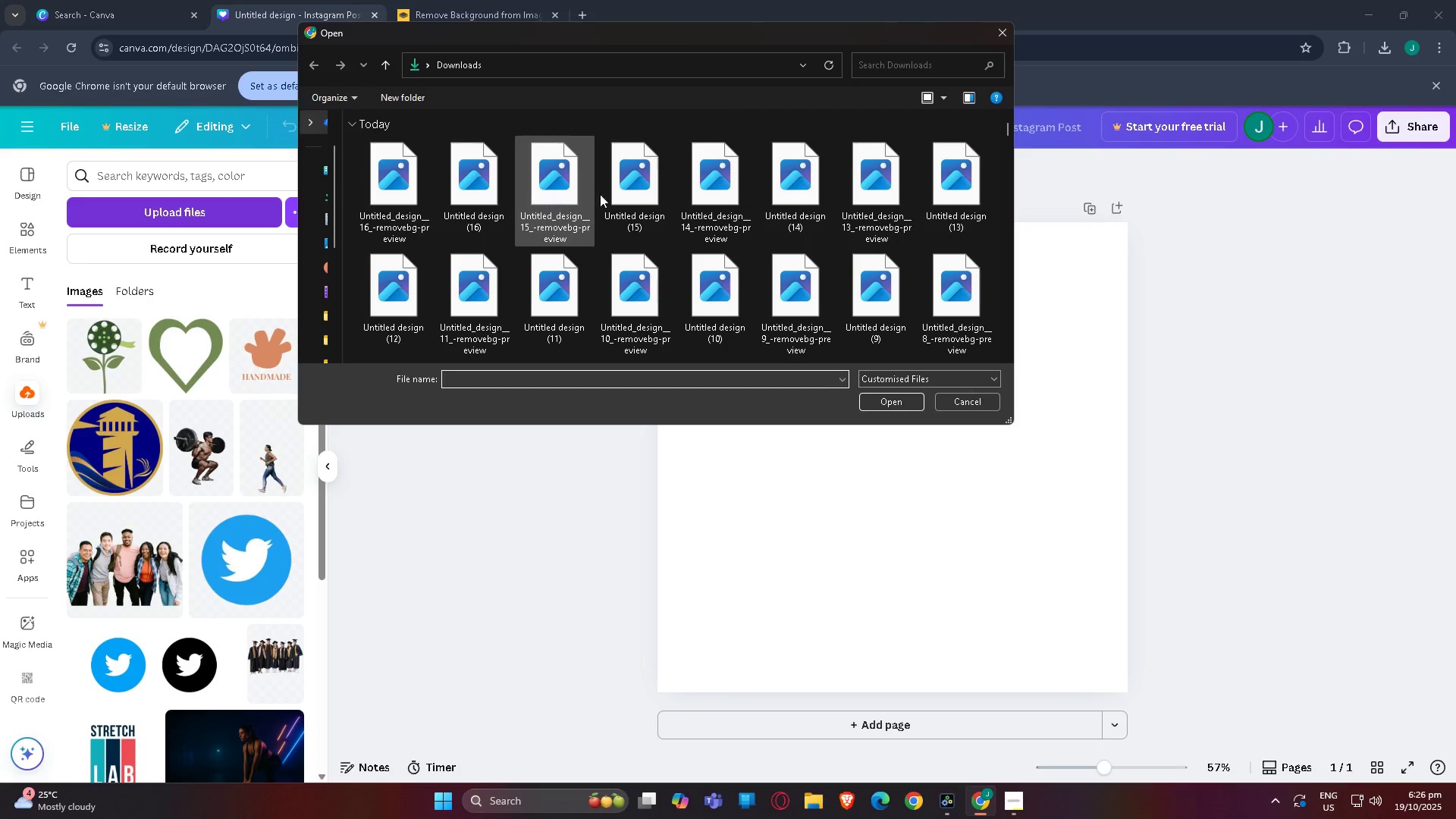 
double_click([712, 194])
 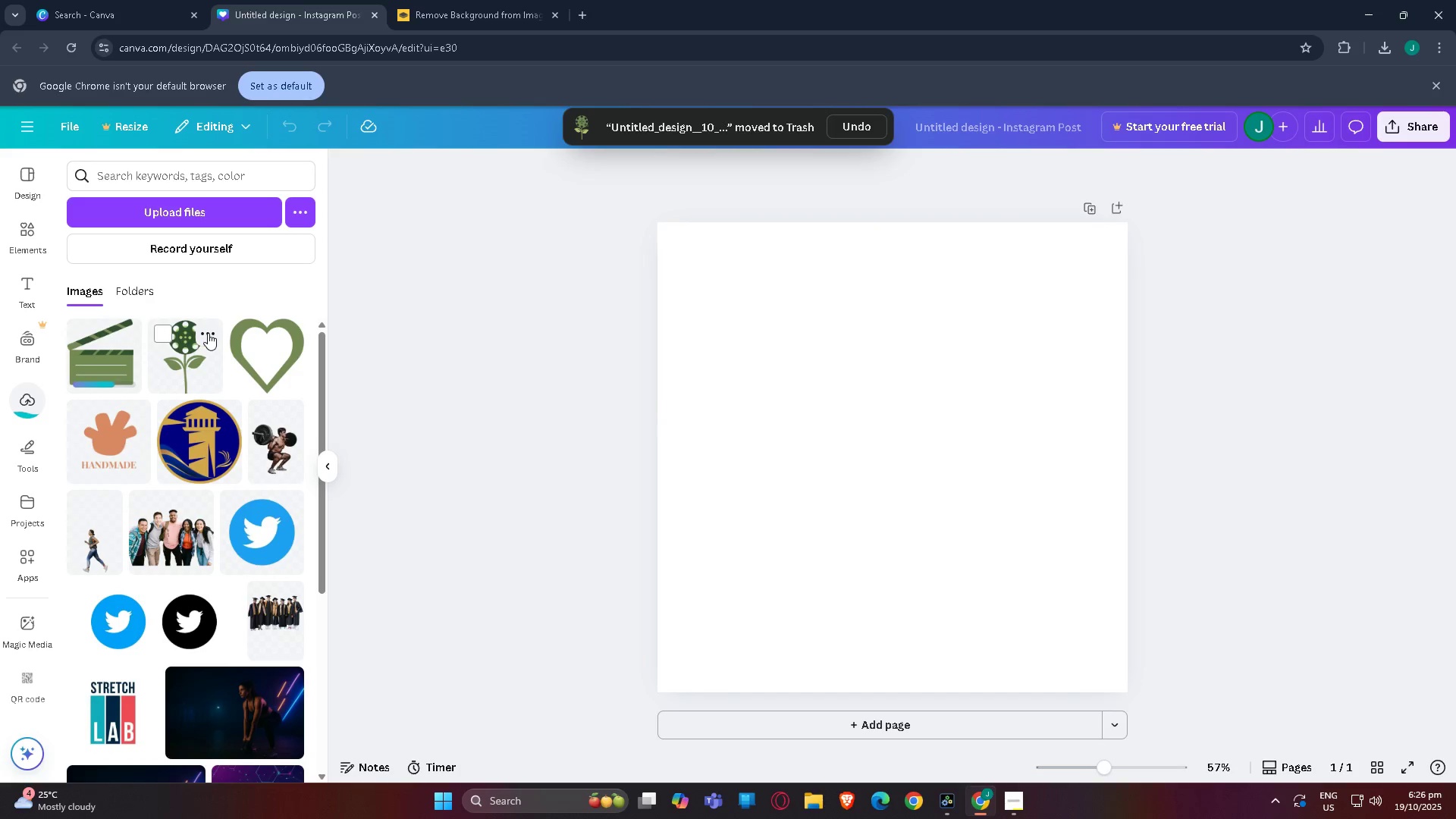 
left_click([208, 333])
 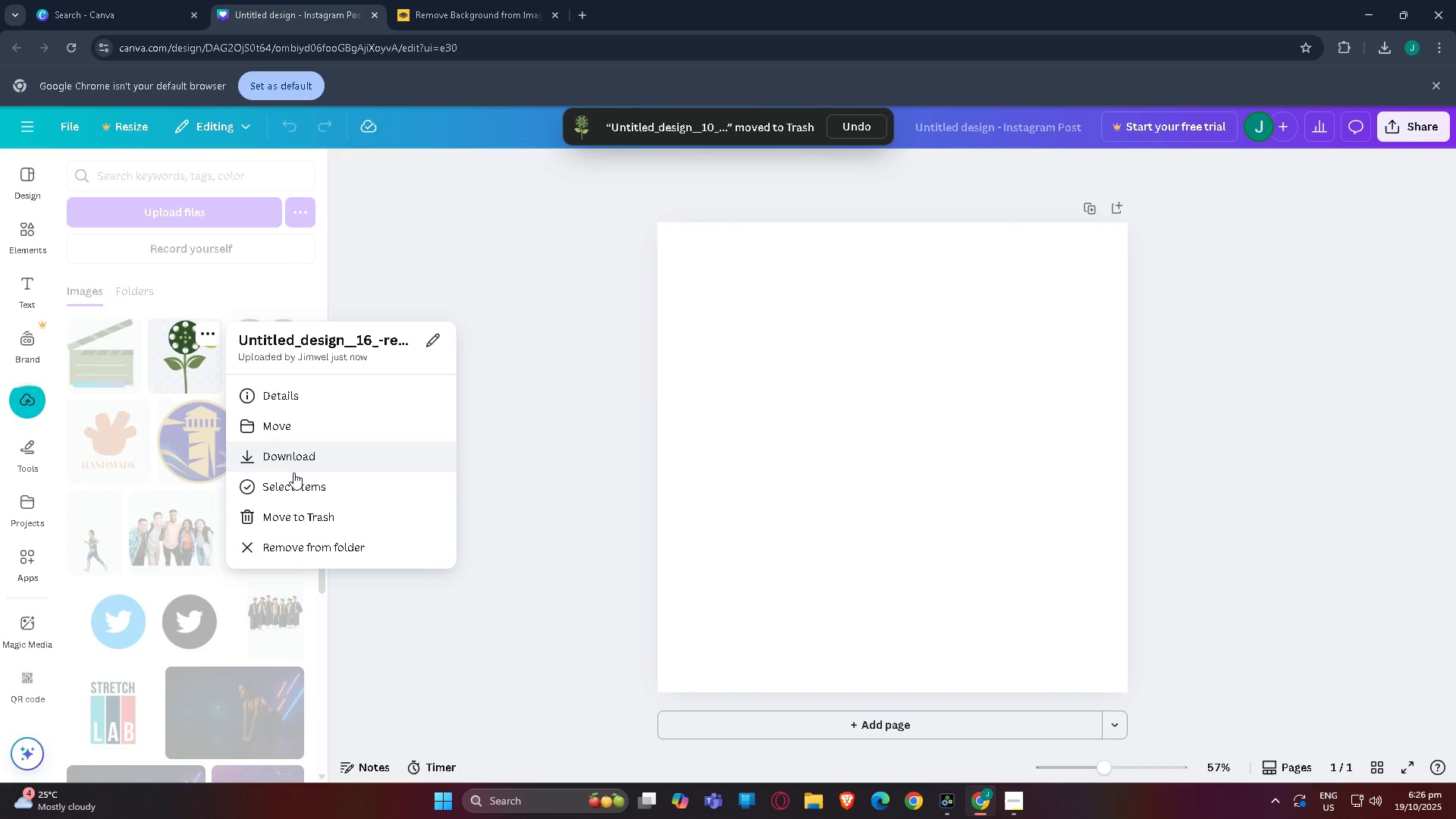 
left_click([171, 362])
 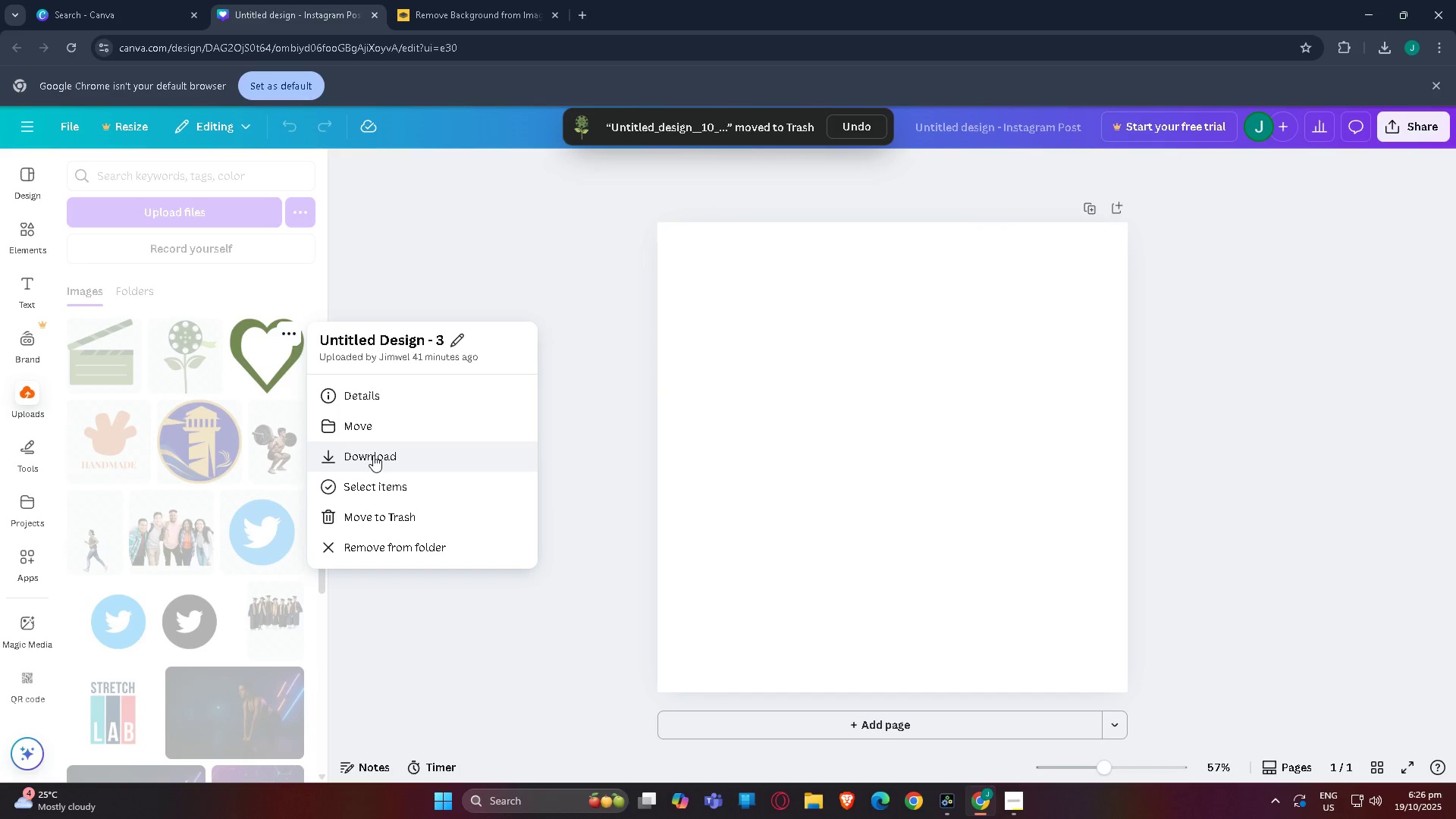 
left_click([390, 513])
 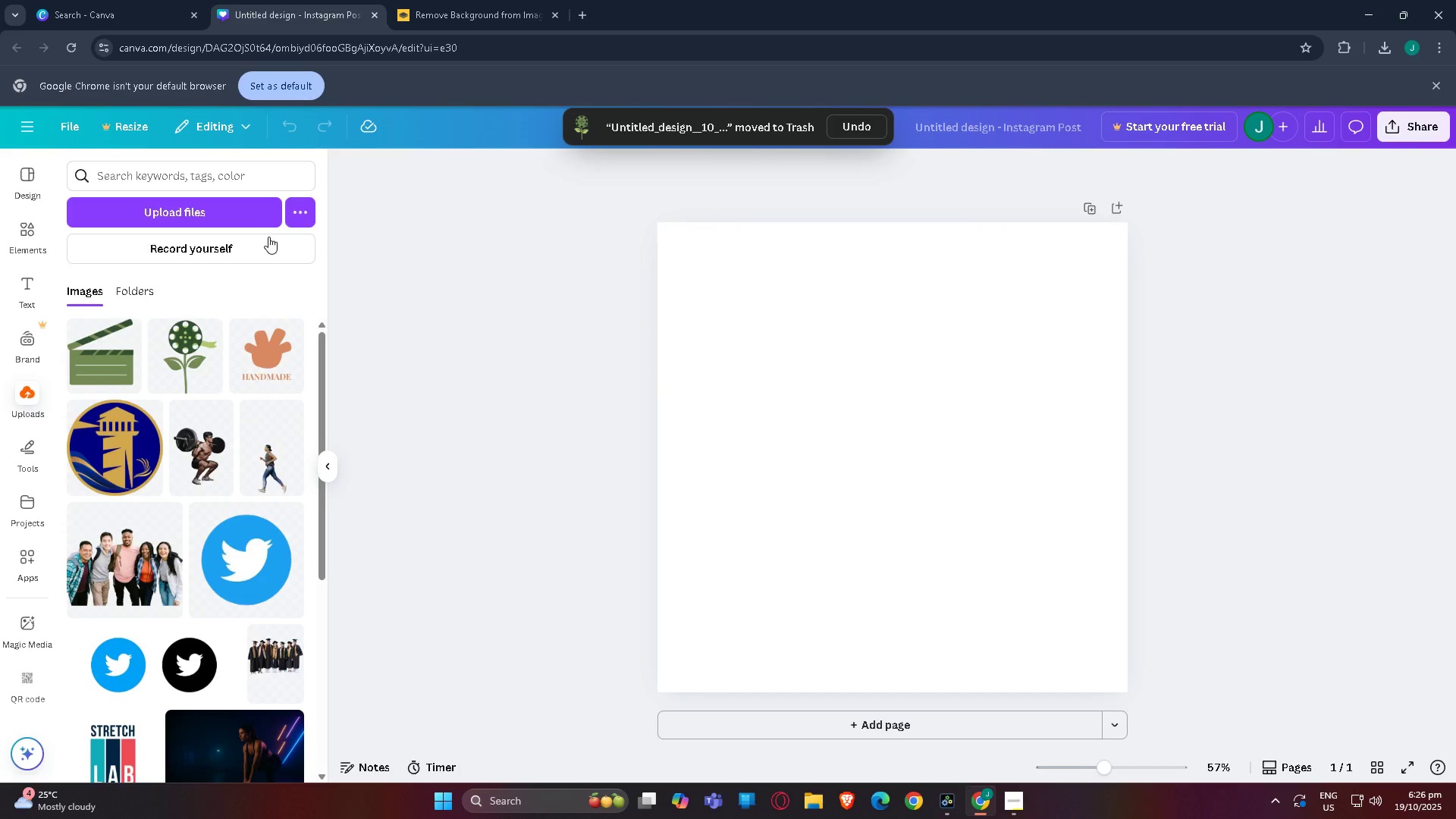 
left_click([238, 219])
 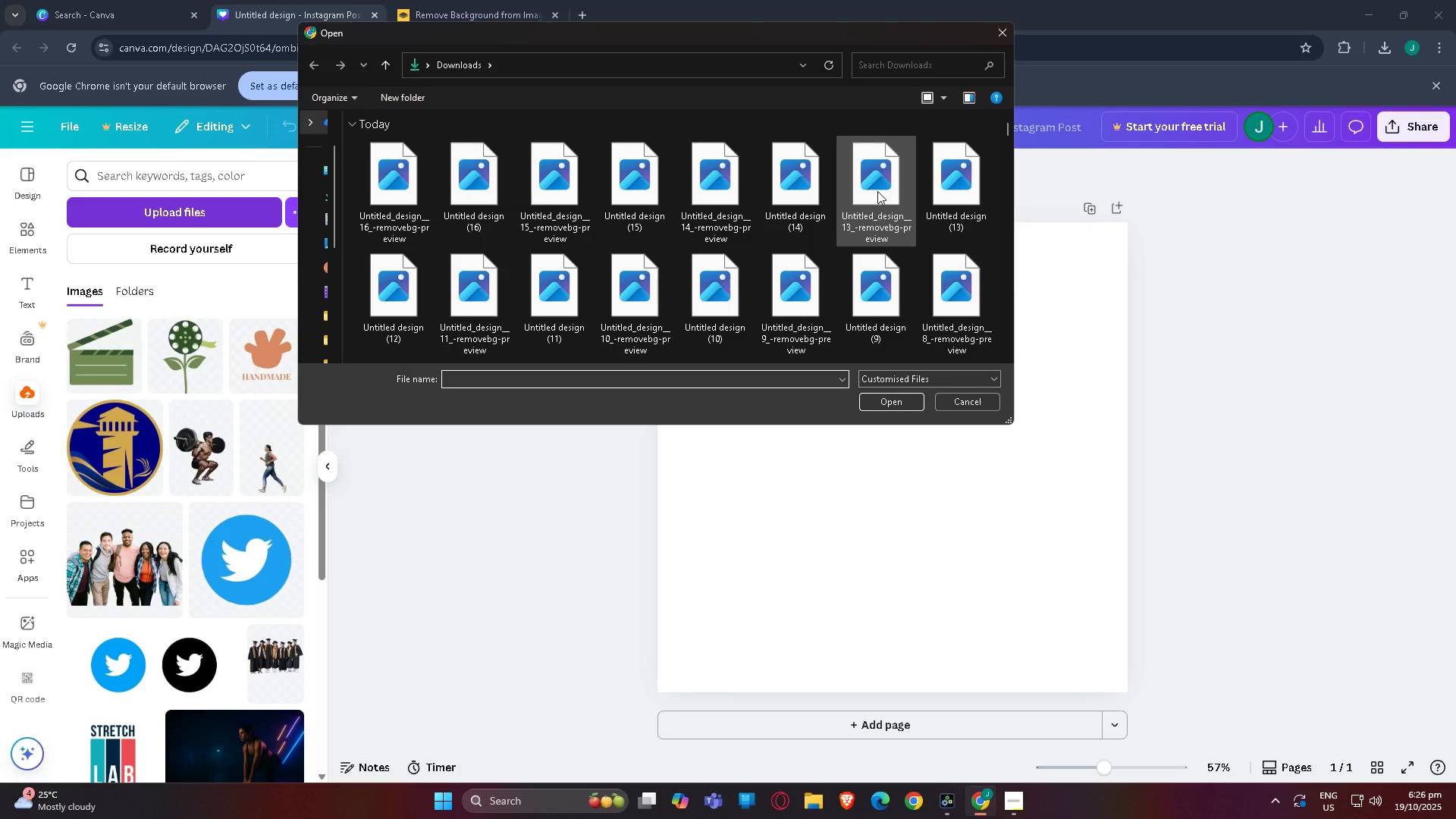 
double_click([877, 191])
 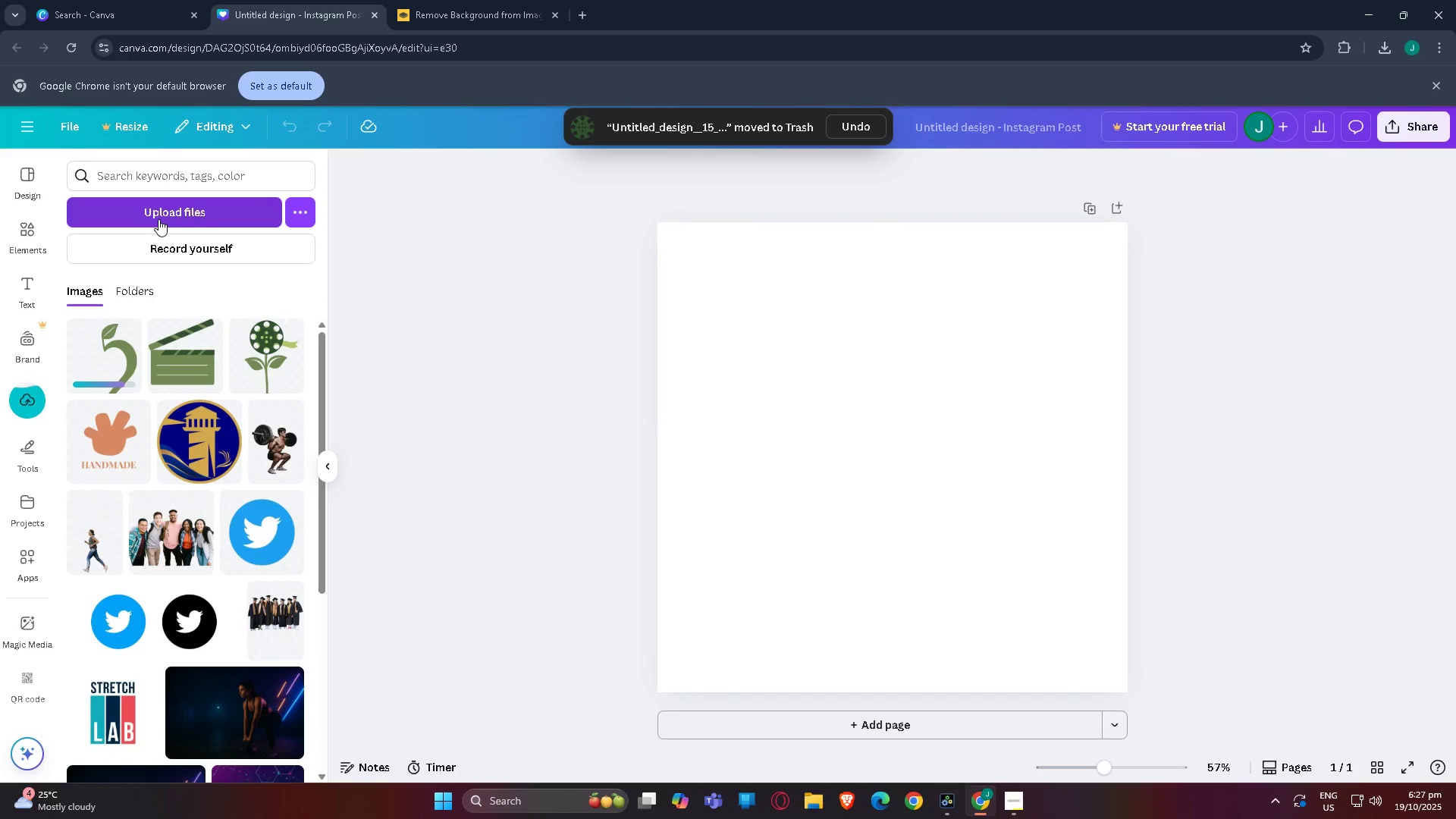 
left_click([158, 219])
 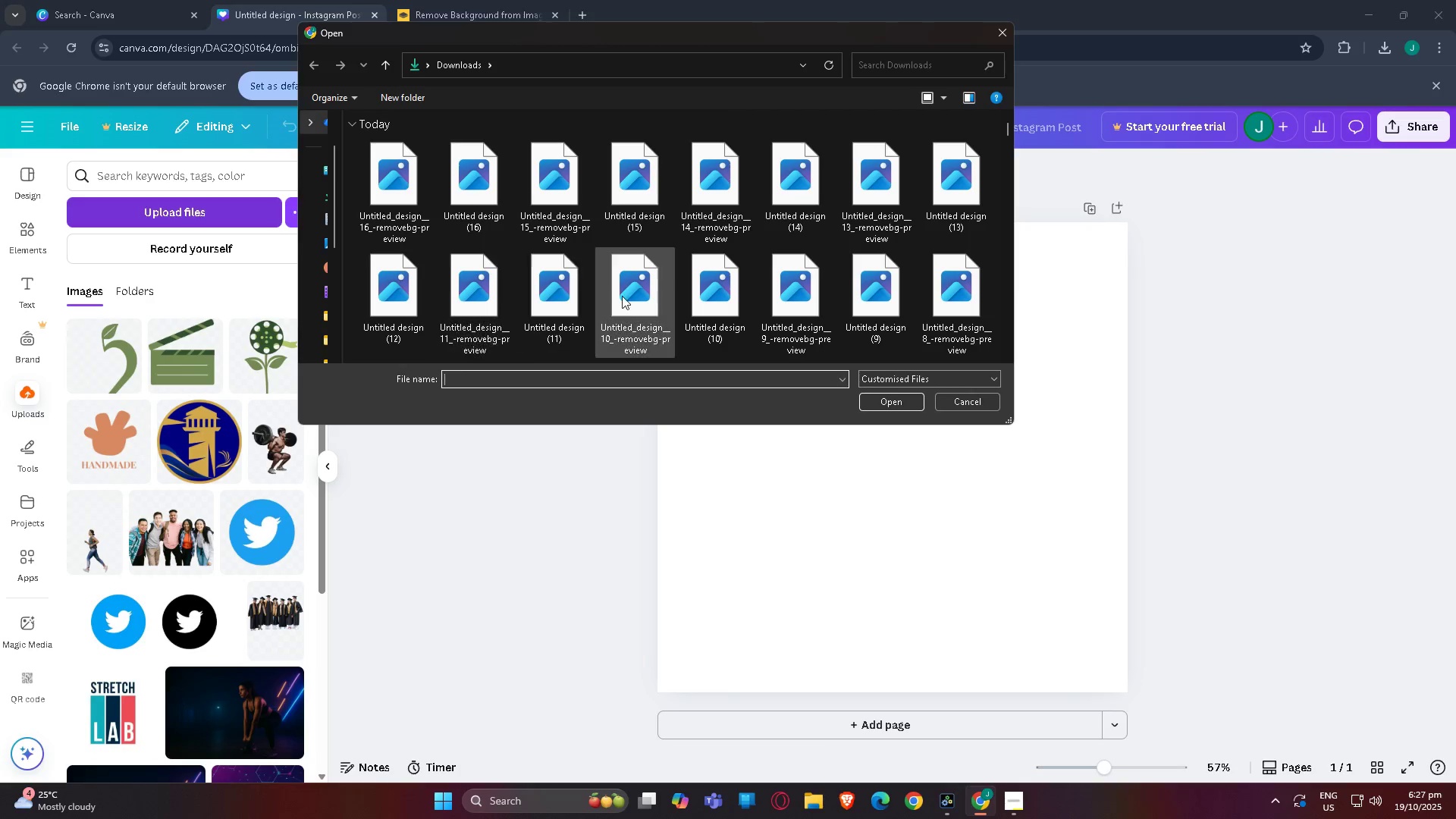 
double_click([623, 296])
 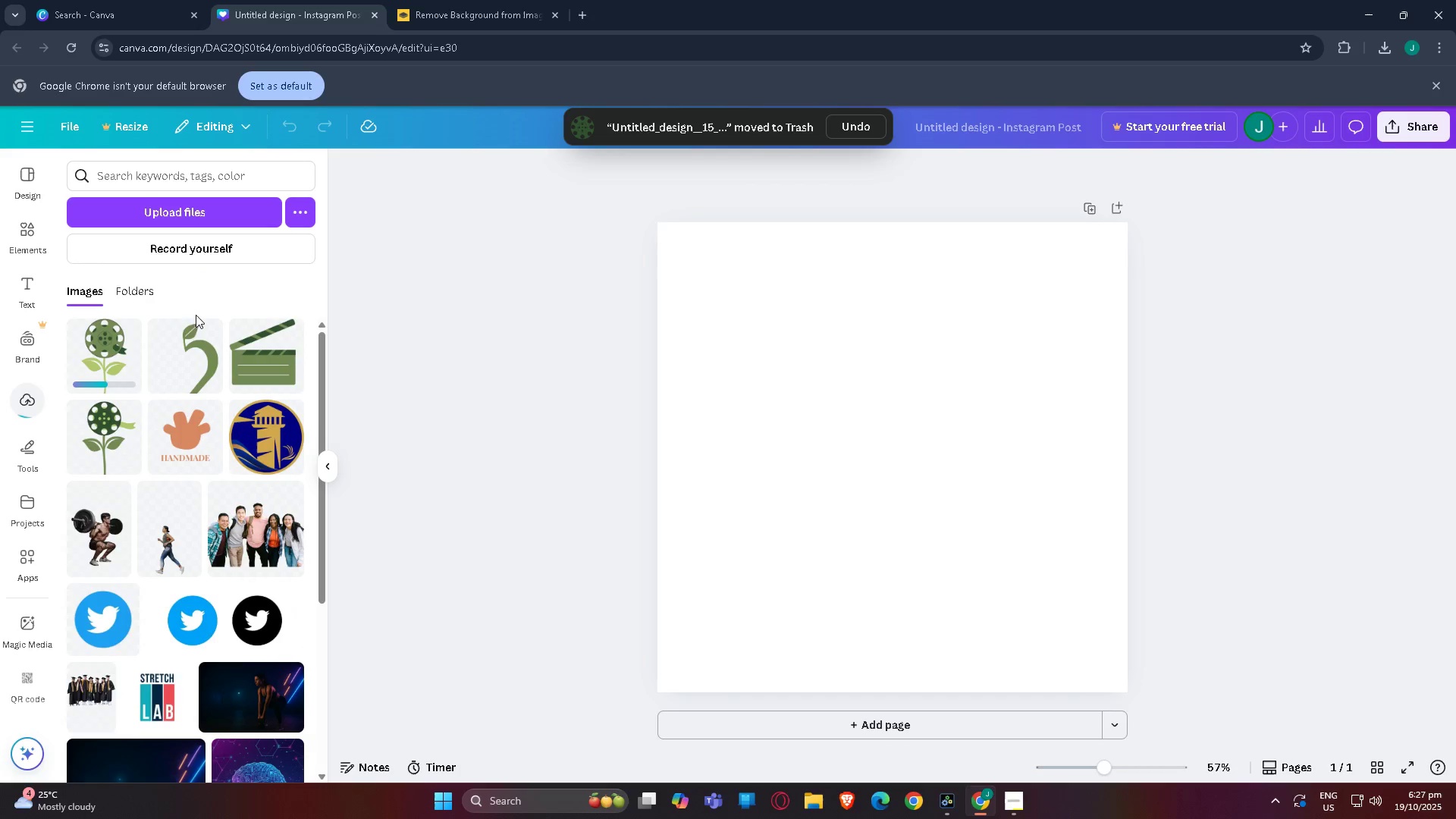 
mouse_move([140, 328])
 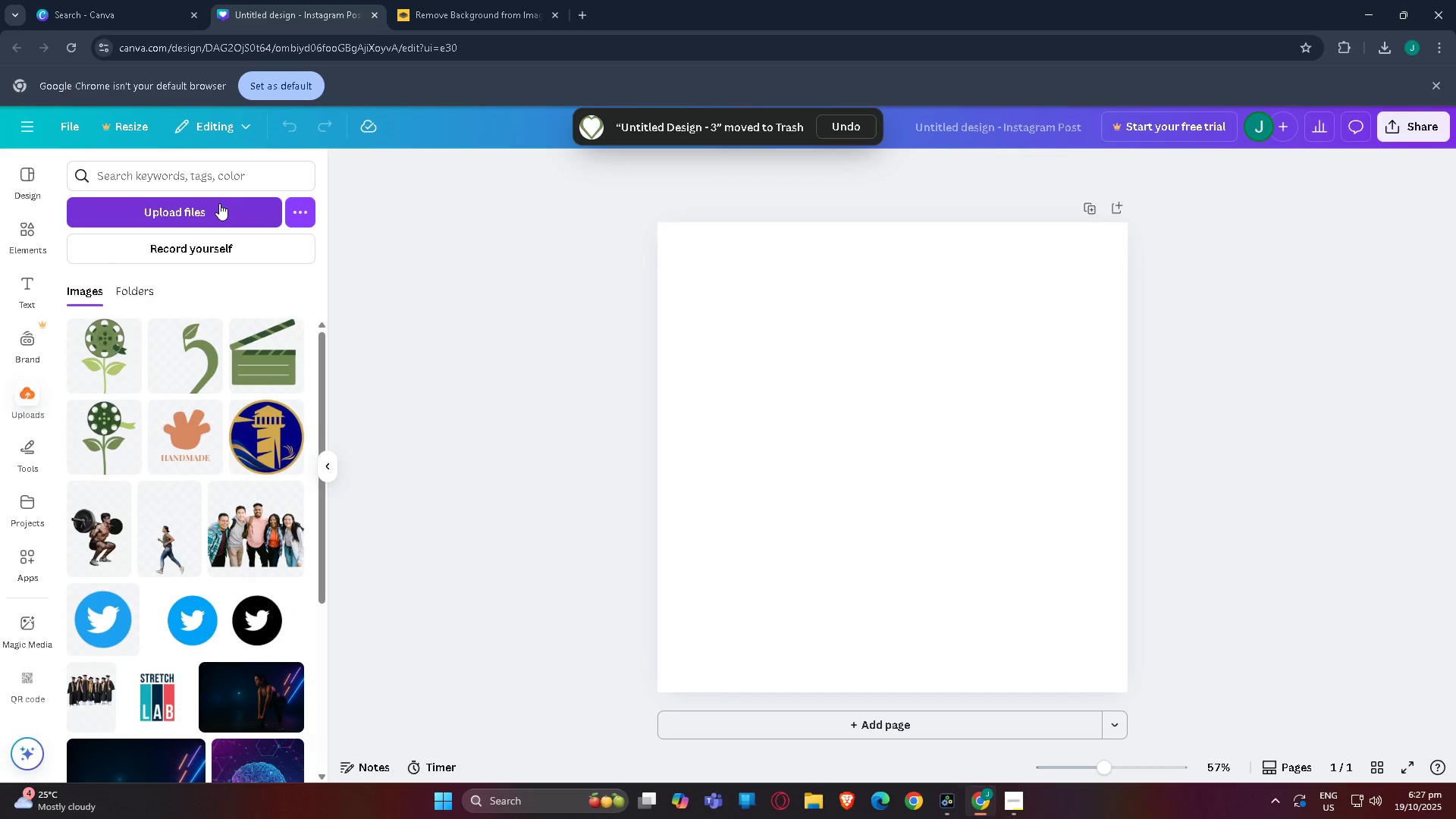 
left_click([218, 208])
 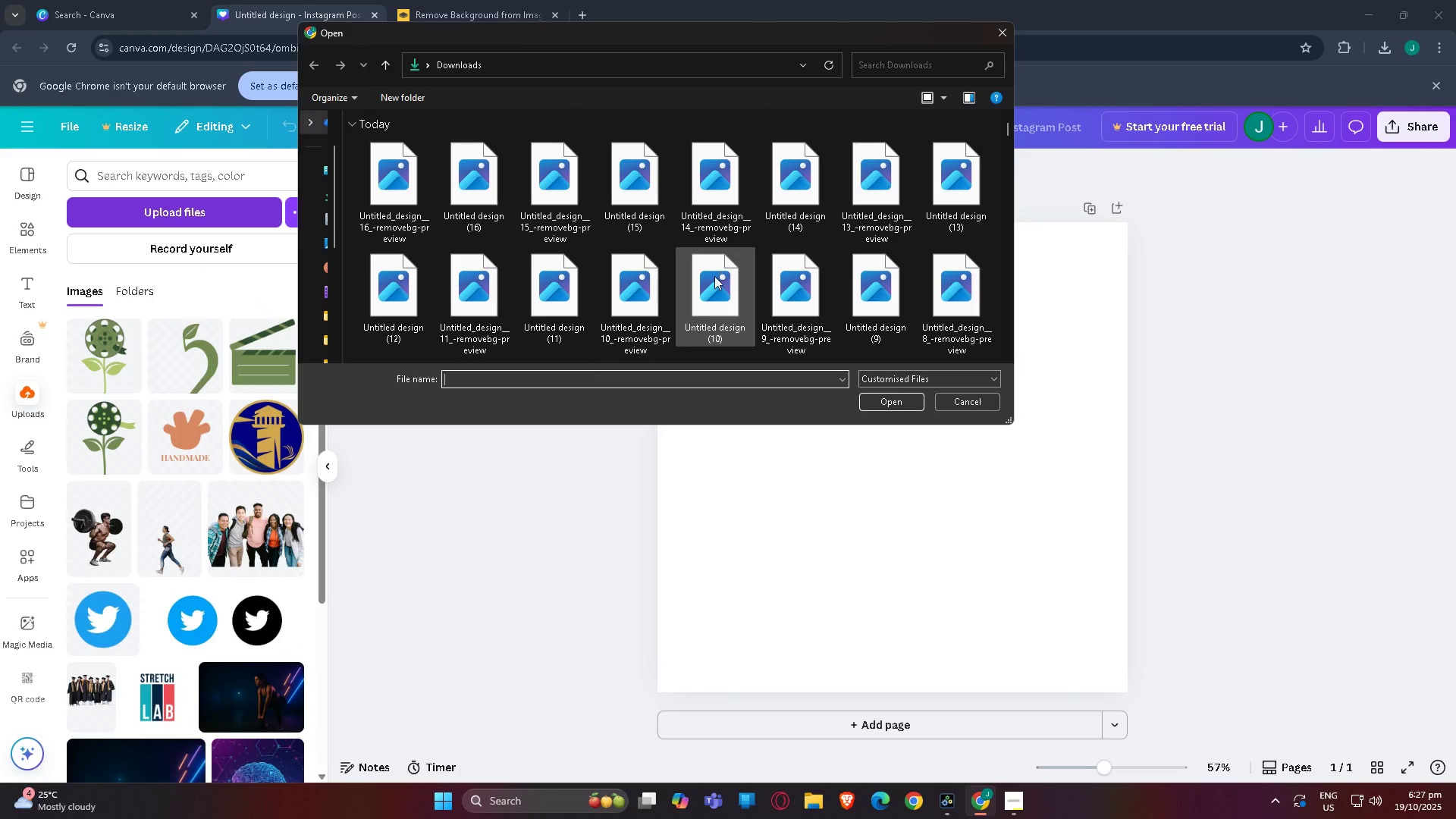 
scroll: coordinate [659, 289], scroll_direction: down, amount: 1.0
 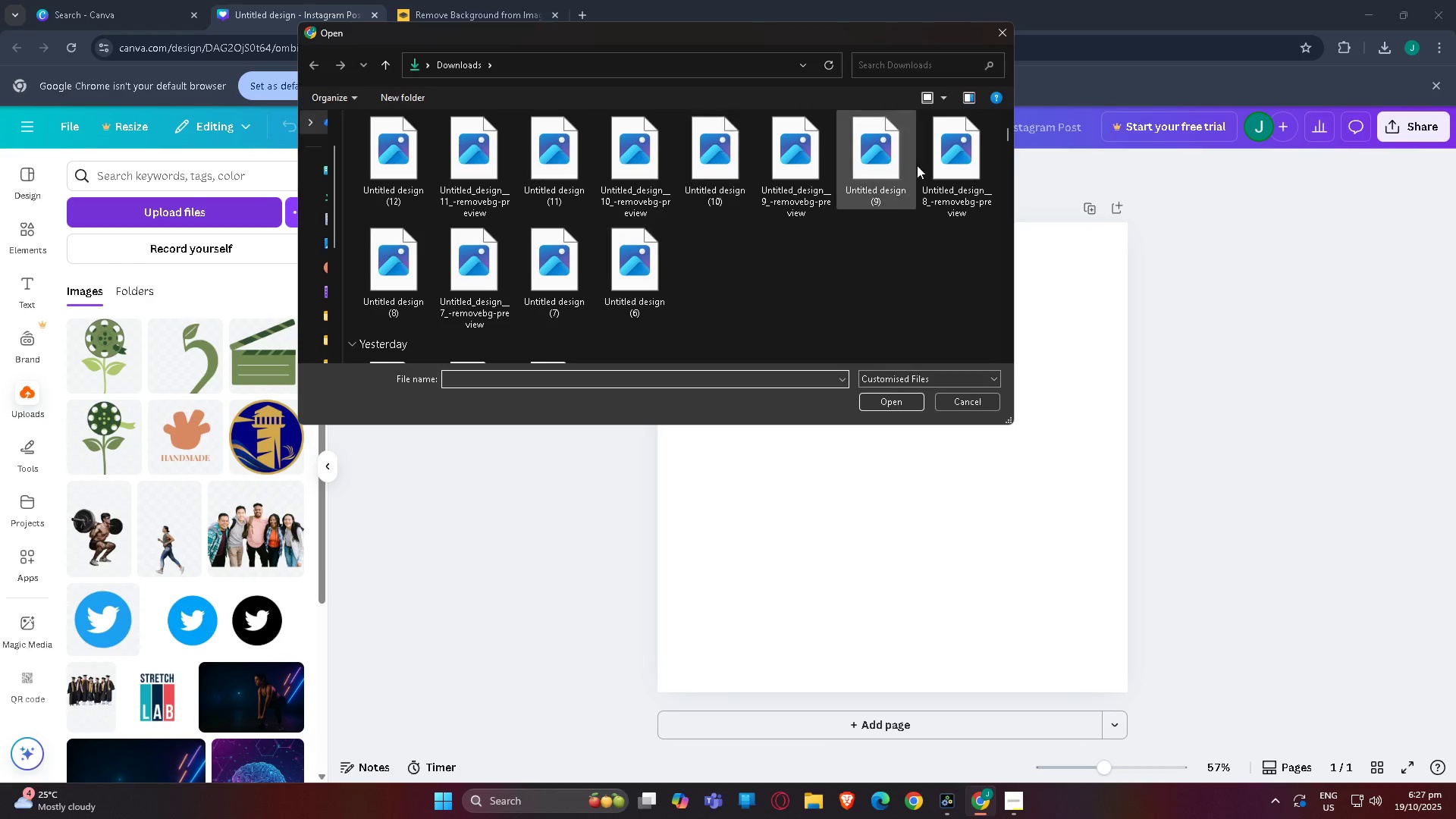 
double_click([942, 162])
 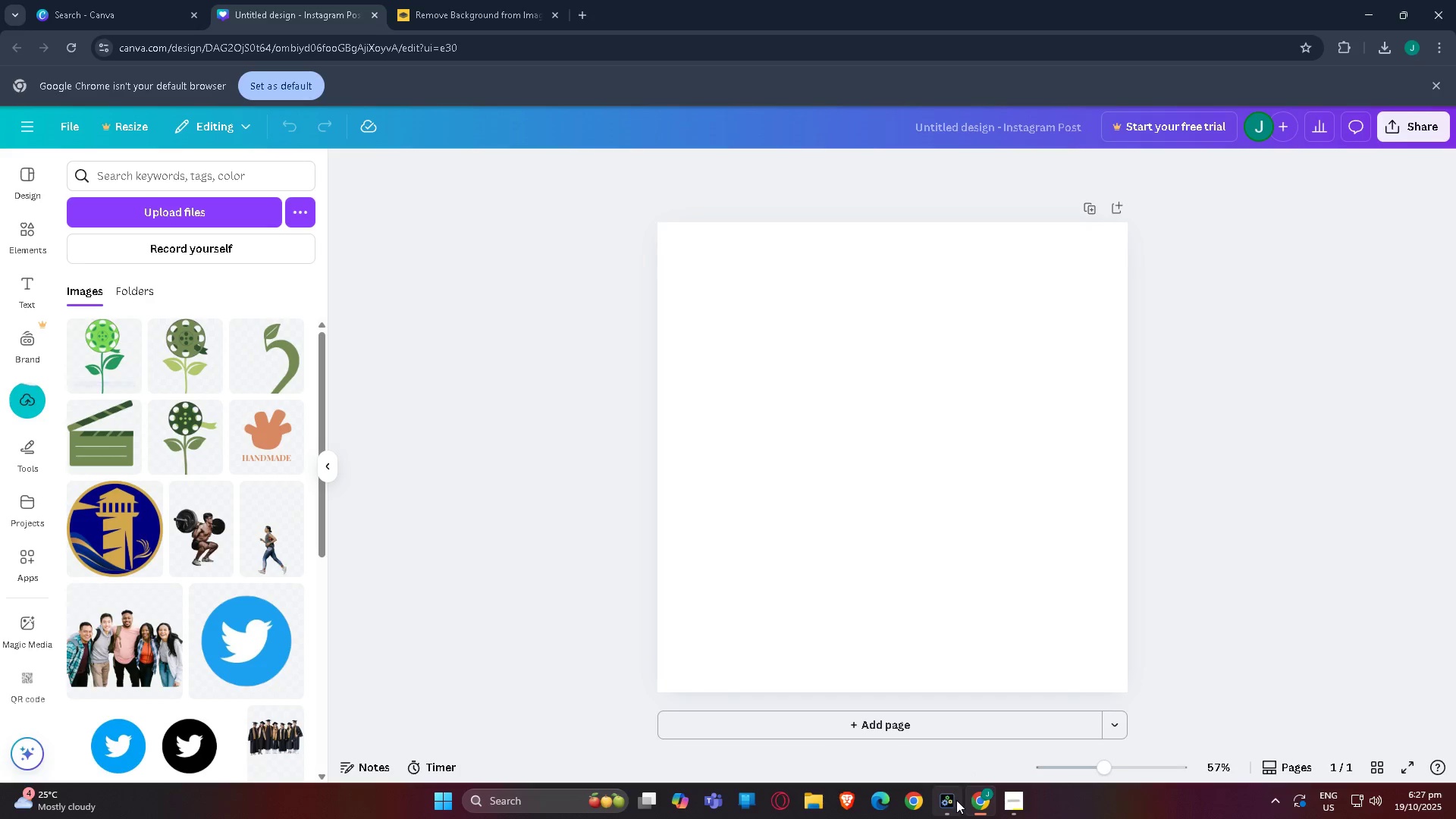 
wait(5.39)
 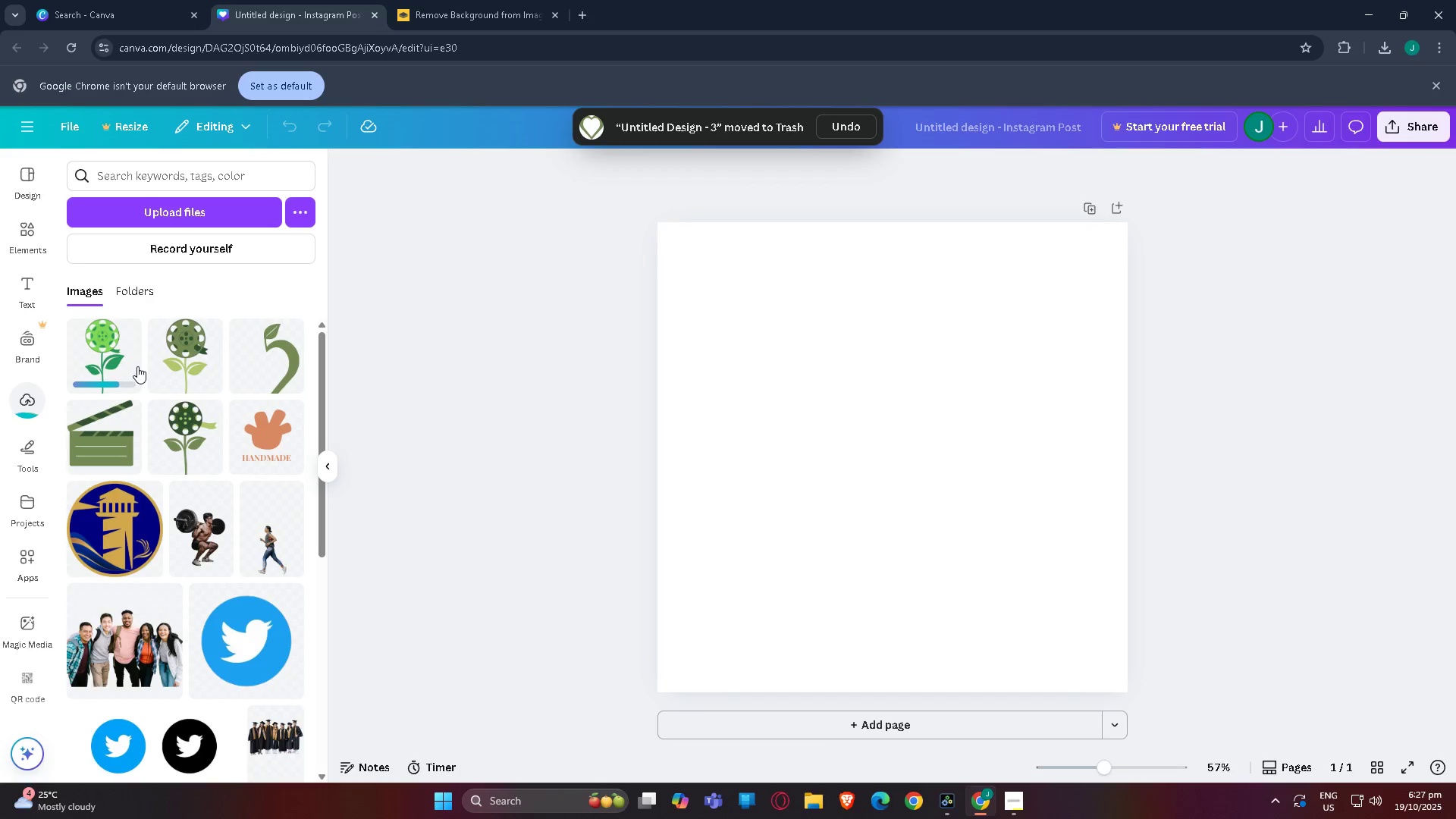 
left_click([811, 801])
 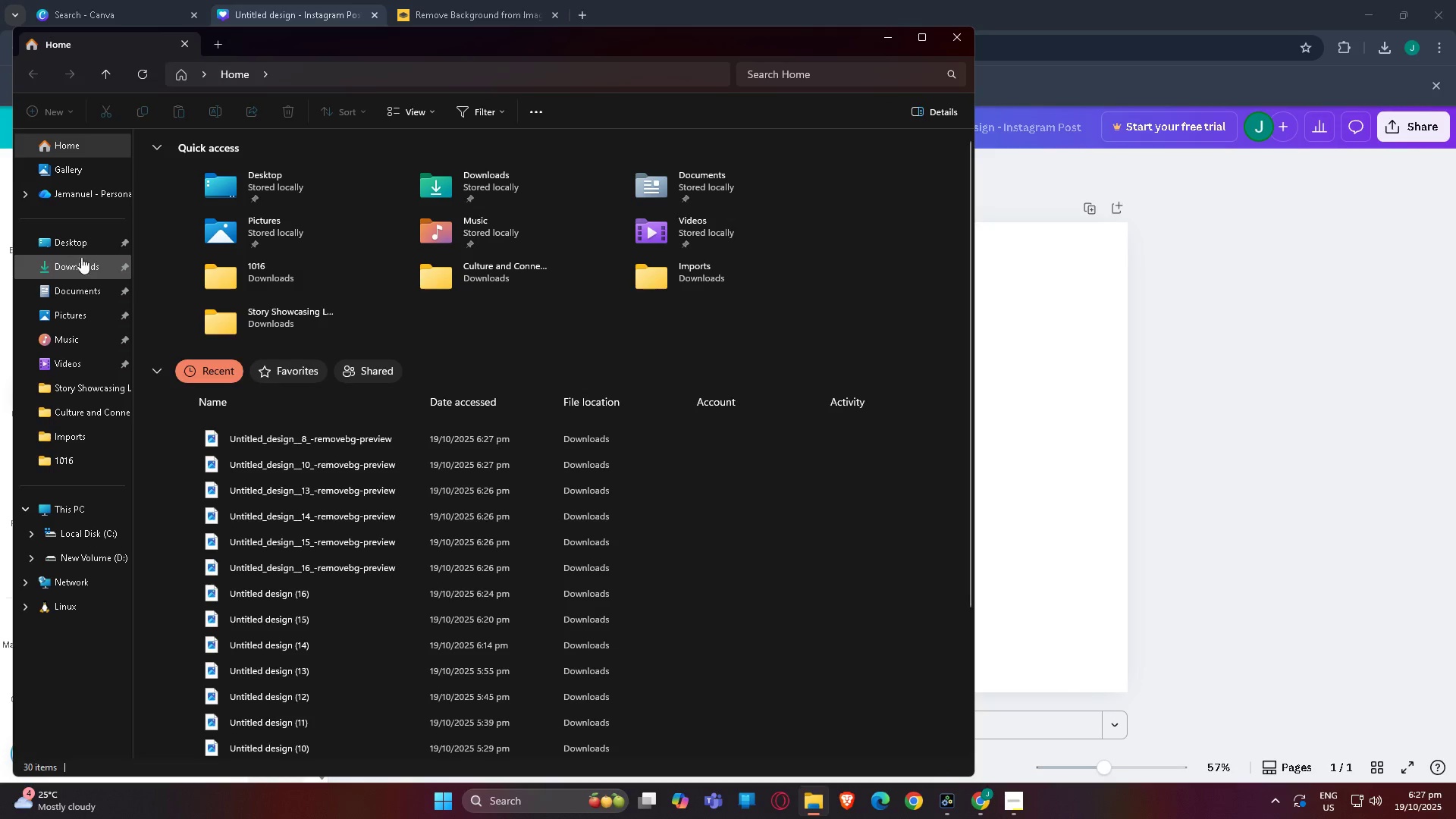 
left_click([80, 272])
 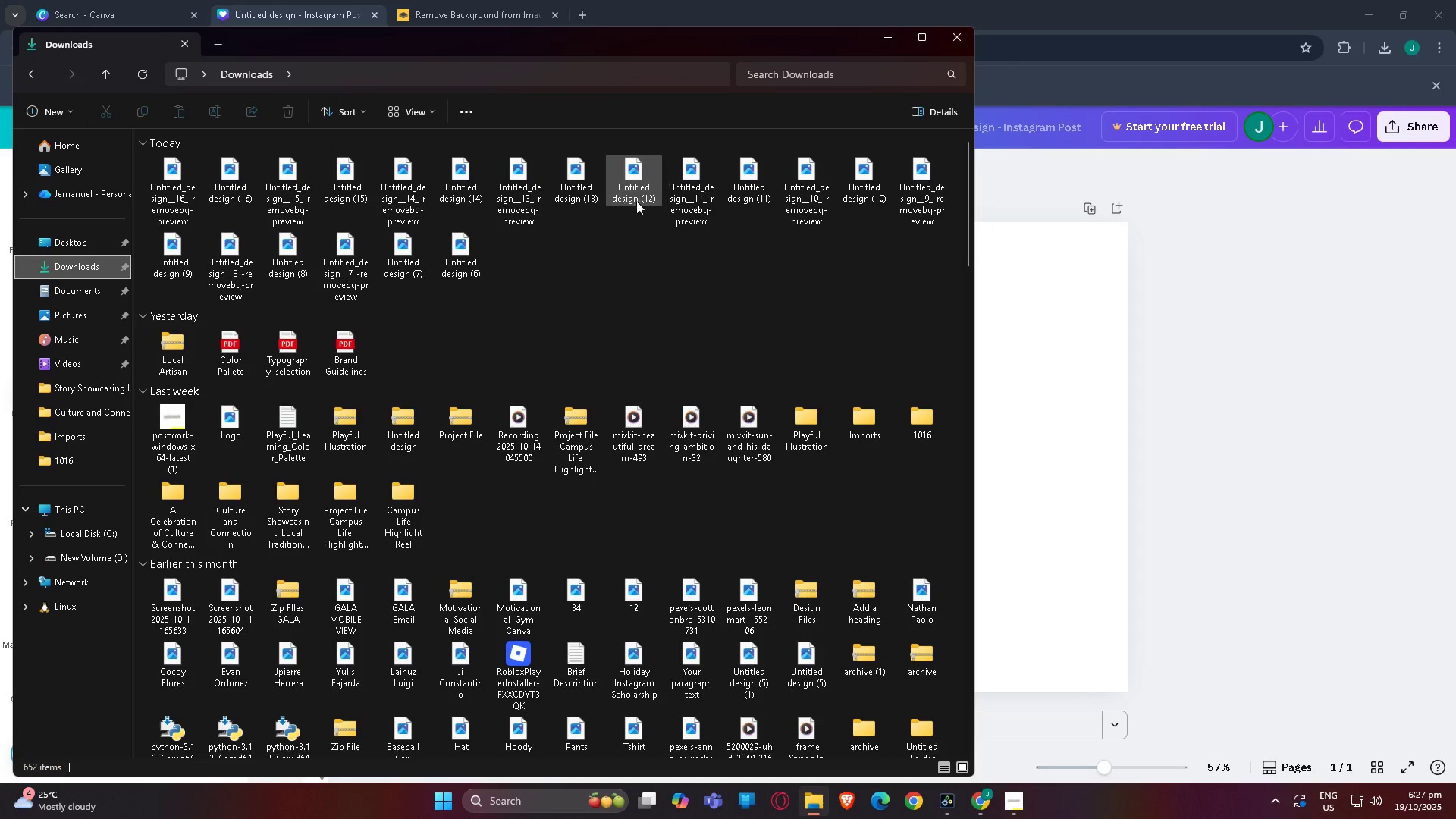 
double_click([579, 196])
 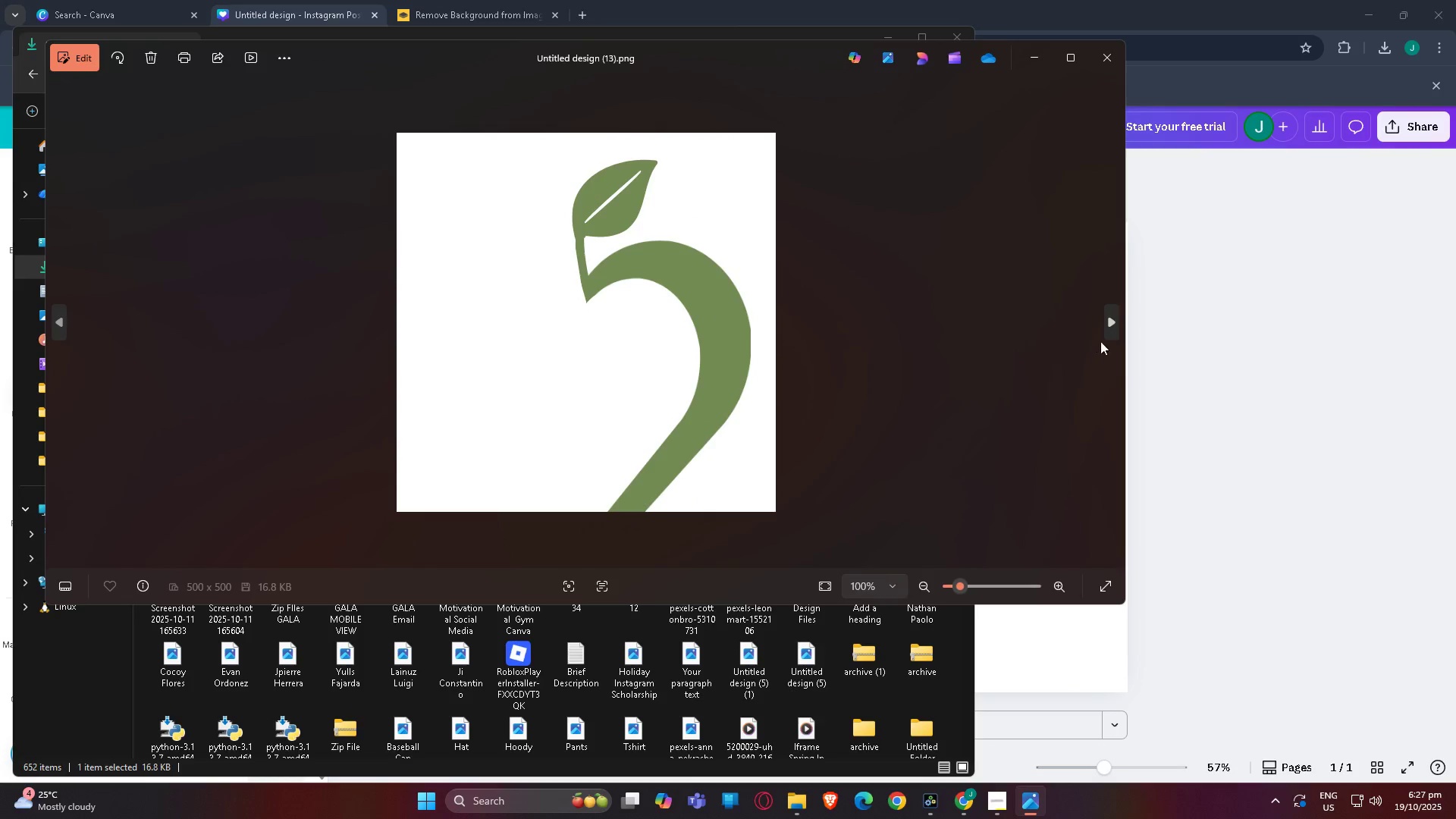 
double_click([1108, 331])
 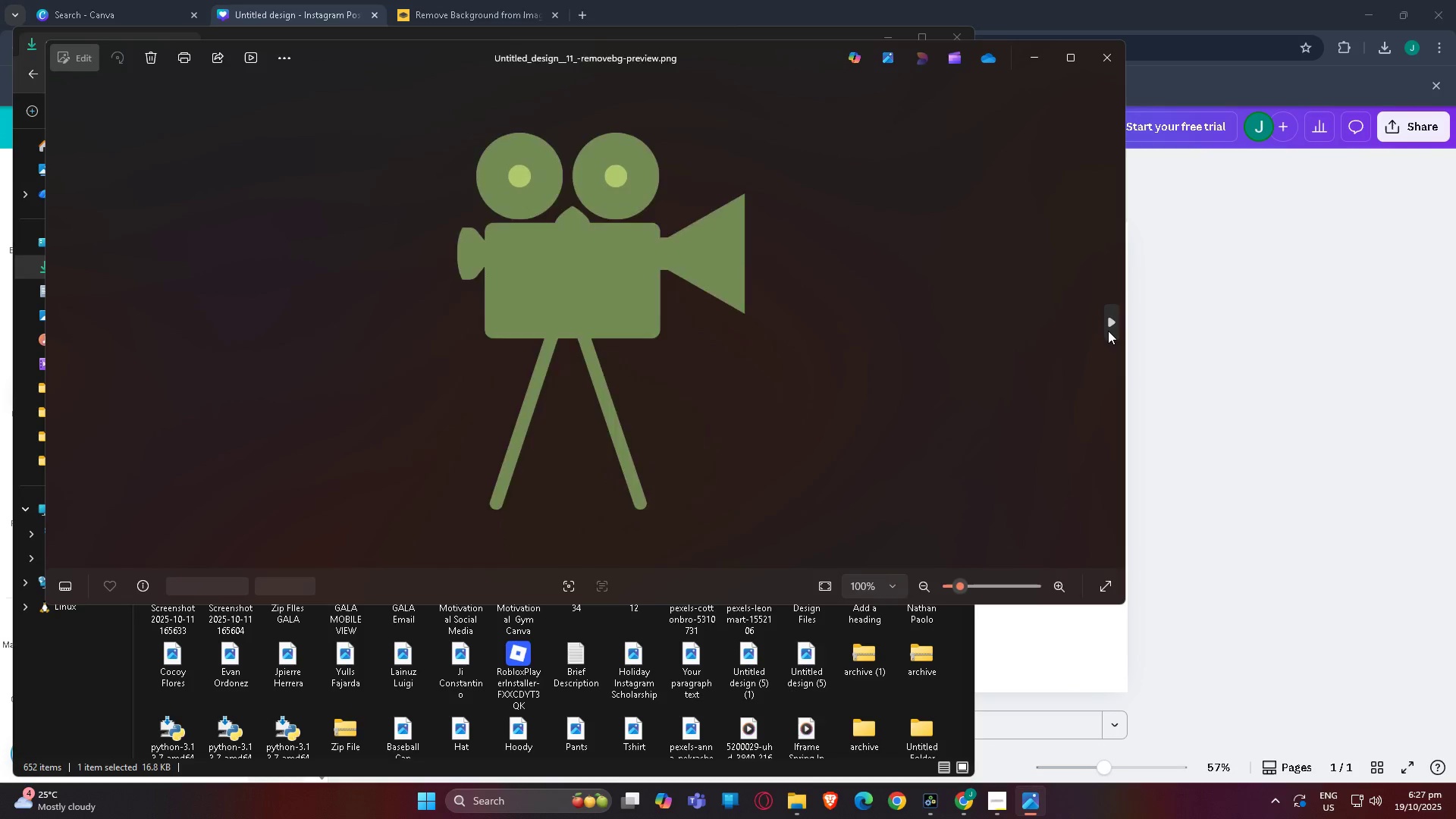 
triple_click([1108, 331])
 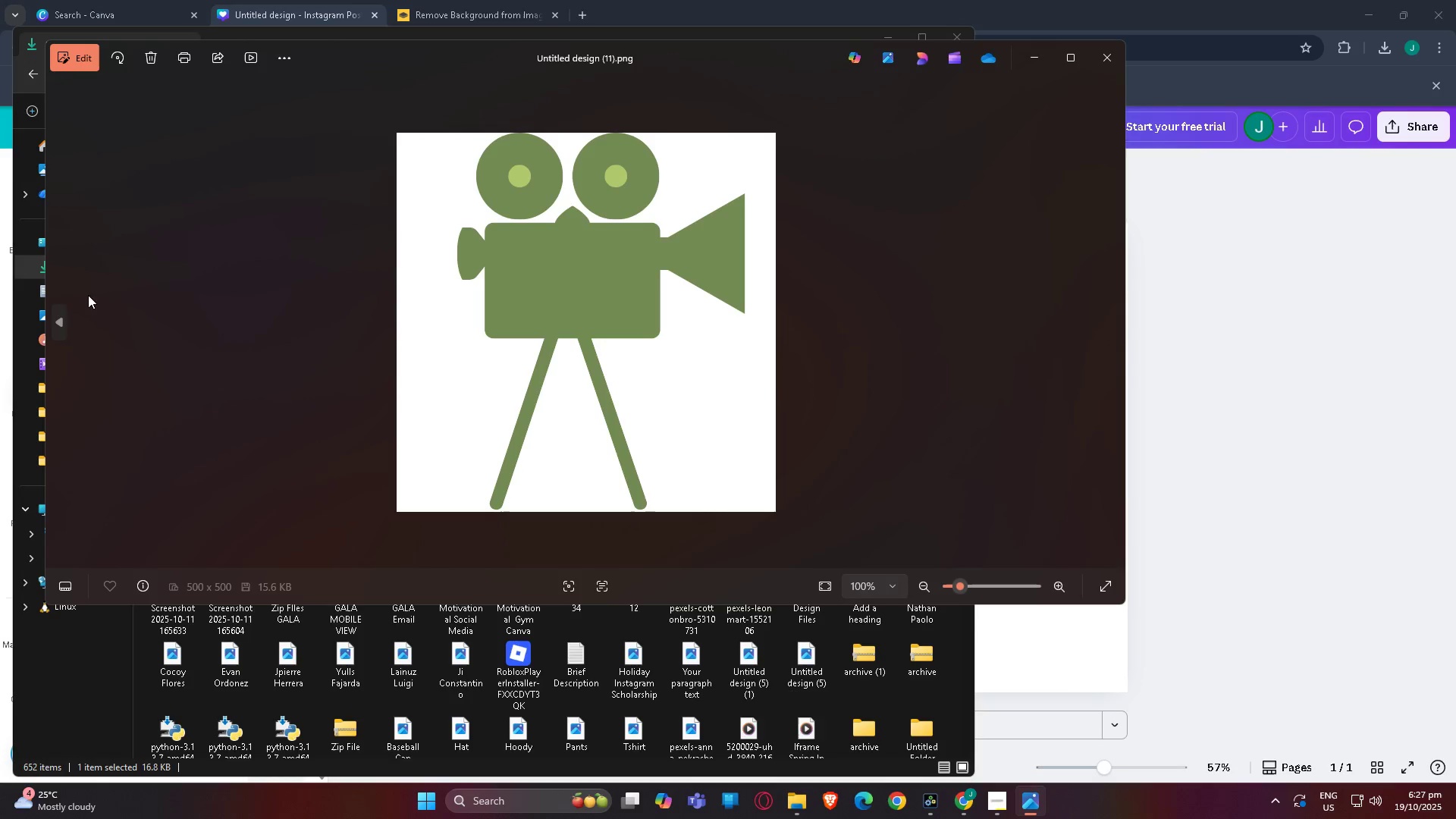 
left_click([62, 322])
 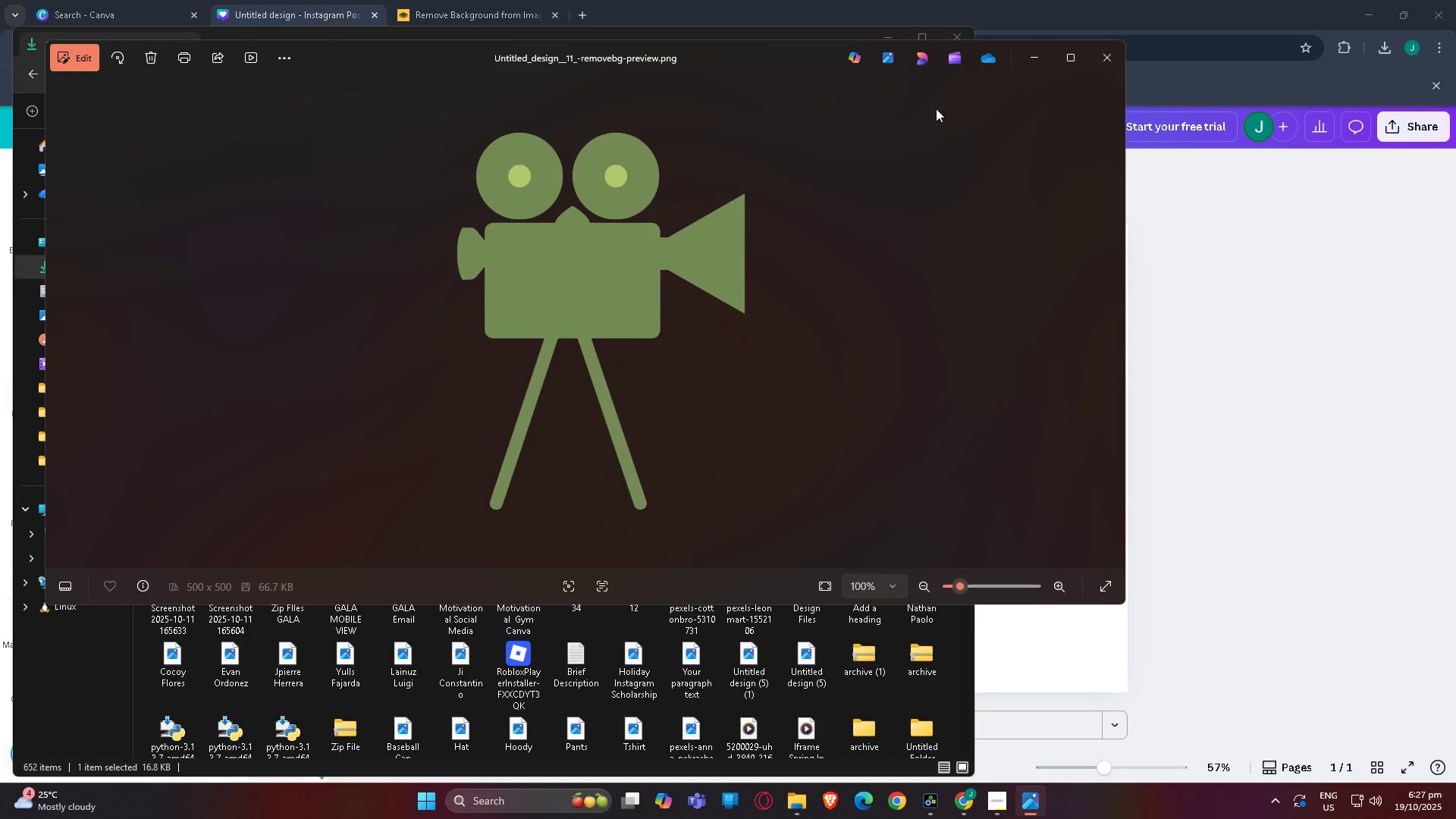 
left_click([1109, 61])
 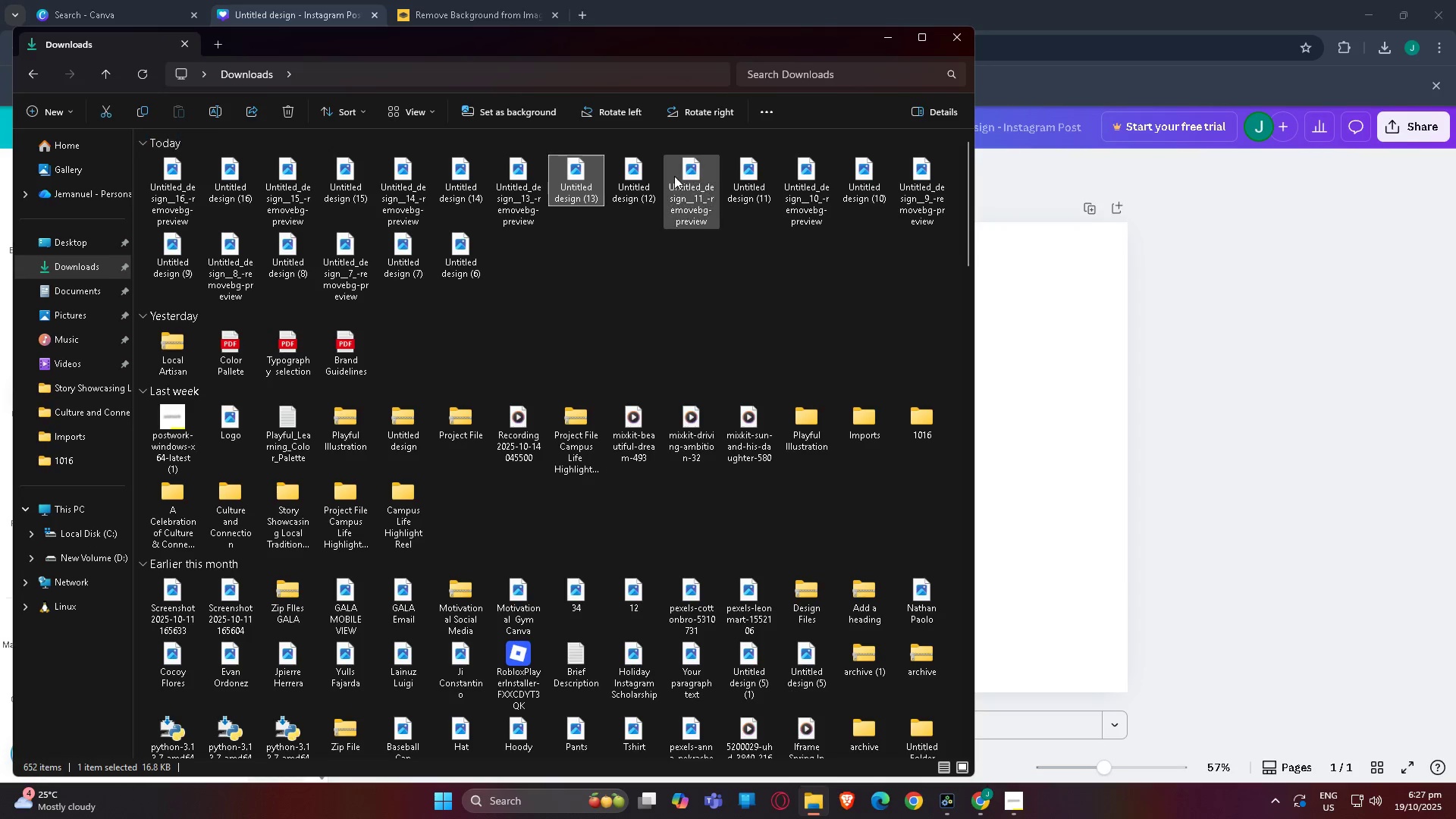 
left_click_drag(start_coordinate=[690, 177], to_coordinate=[1056, 389])
 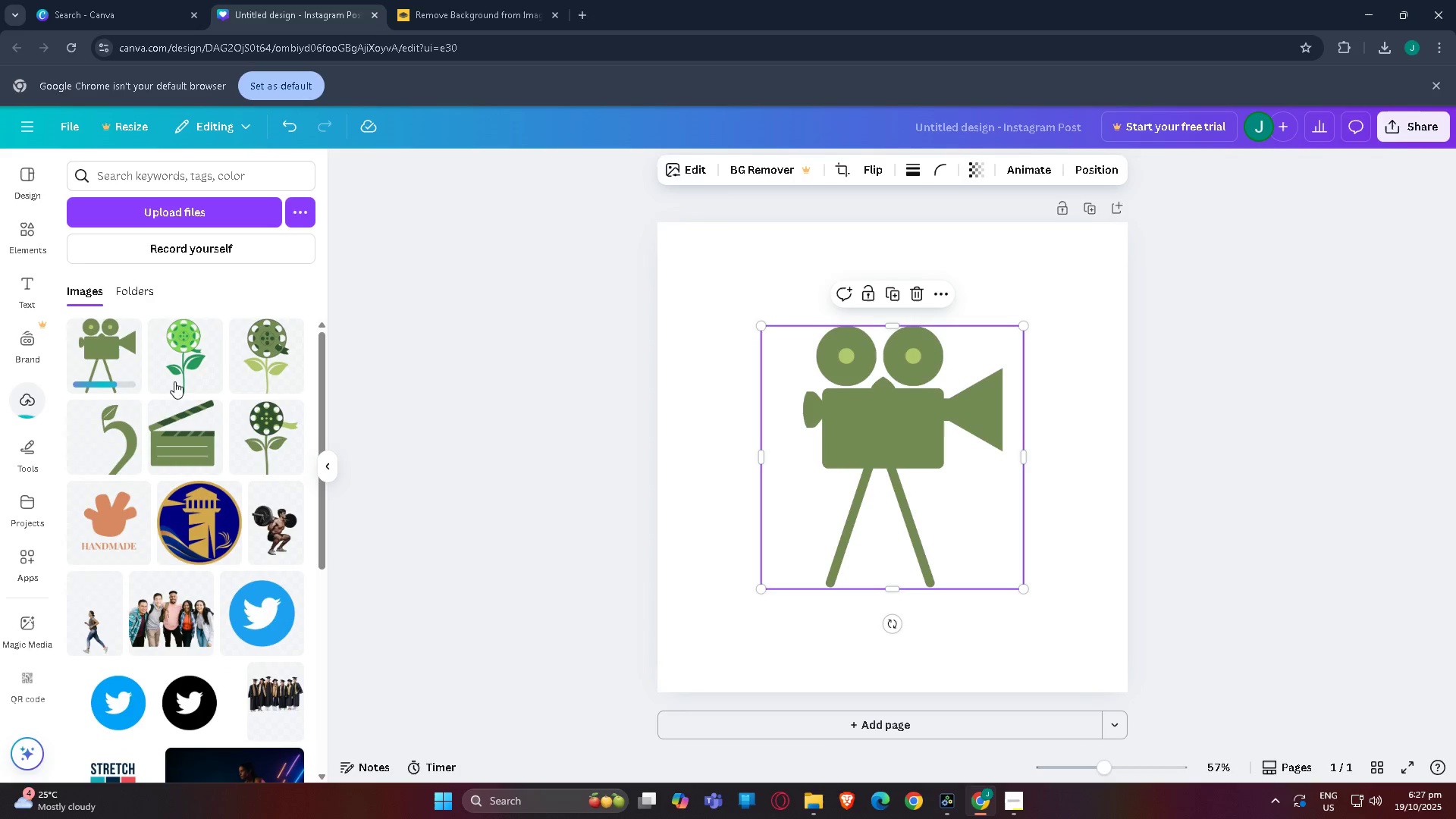 
left_click([220, 338])
 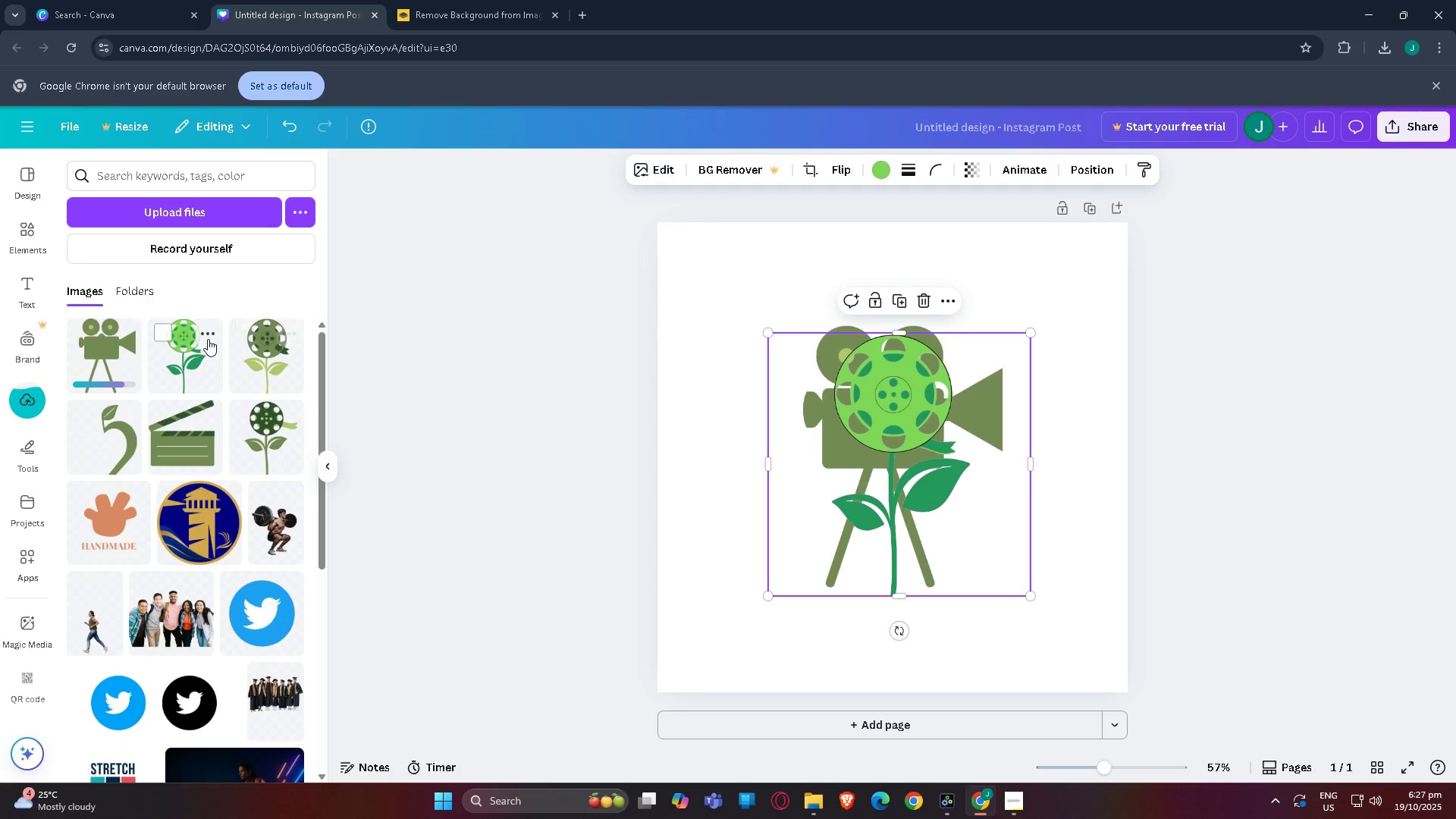 
left_click([210, 337])
 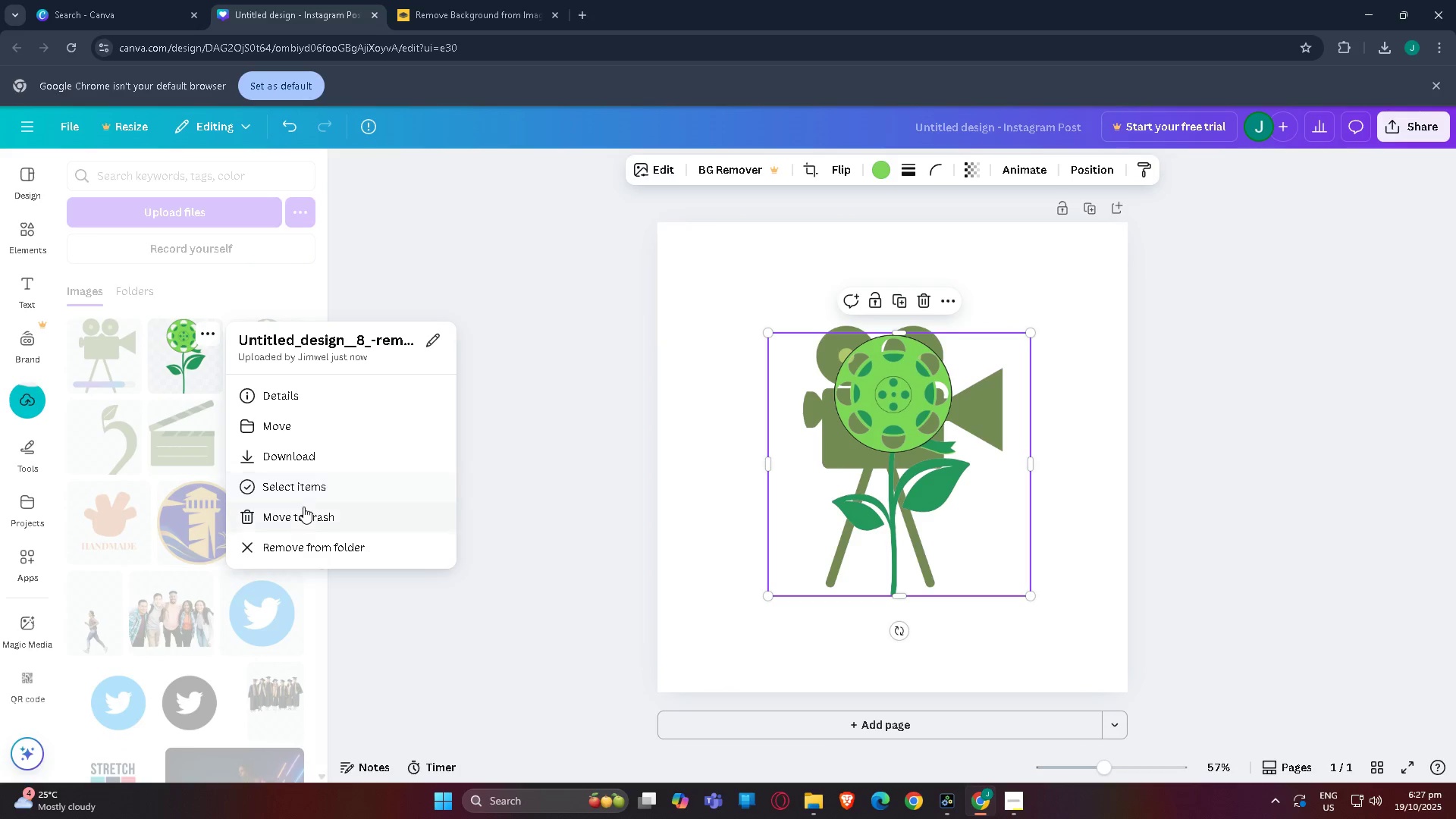 
left_click([304, 510])
 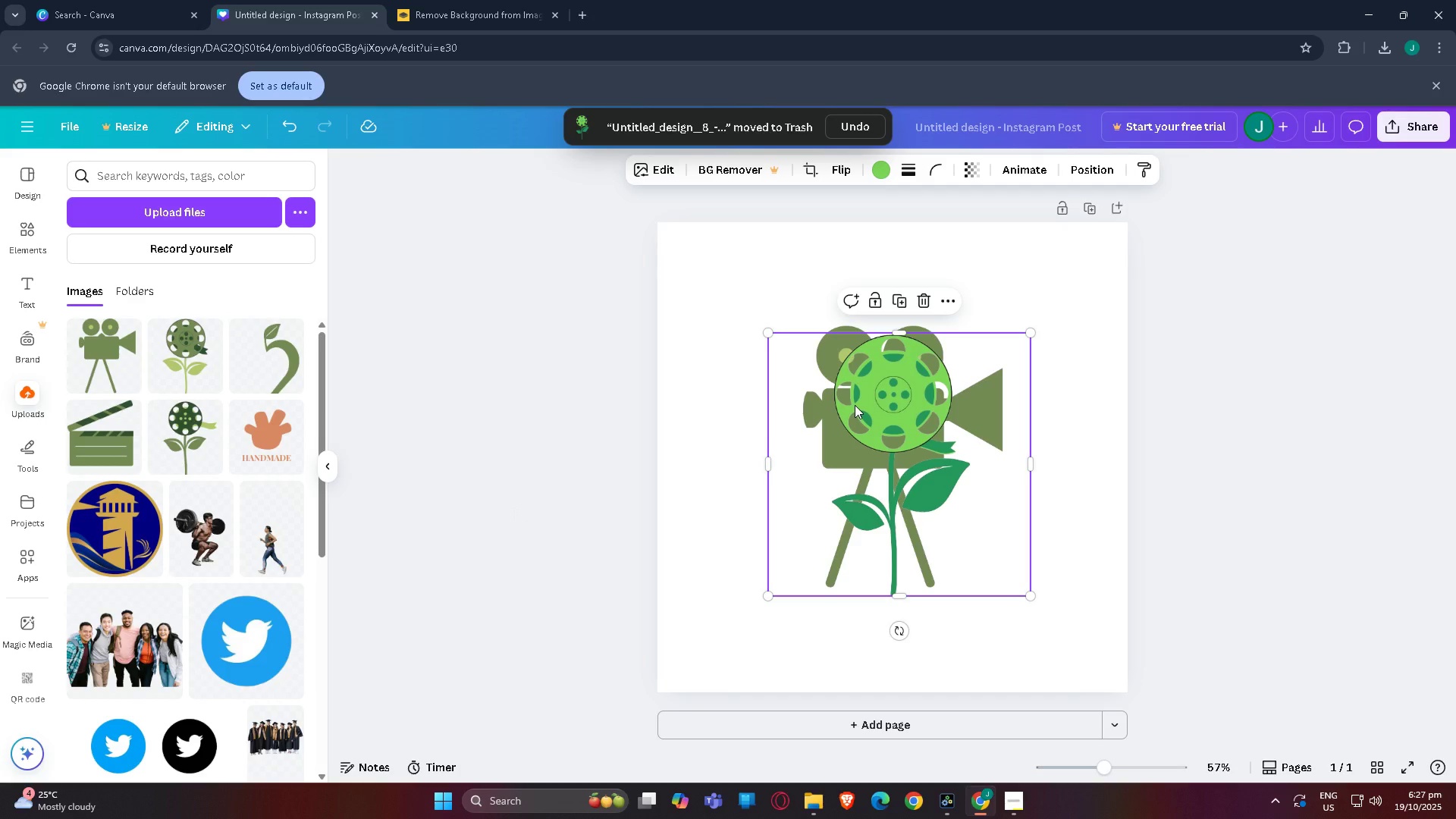 
left_click([855, 405])
 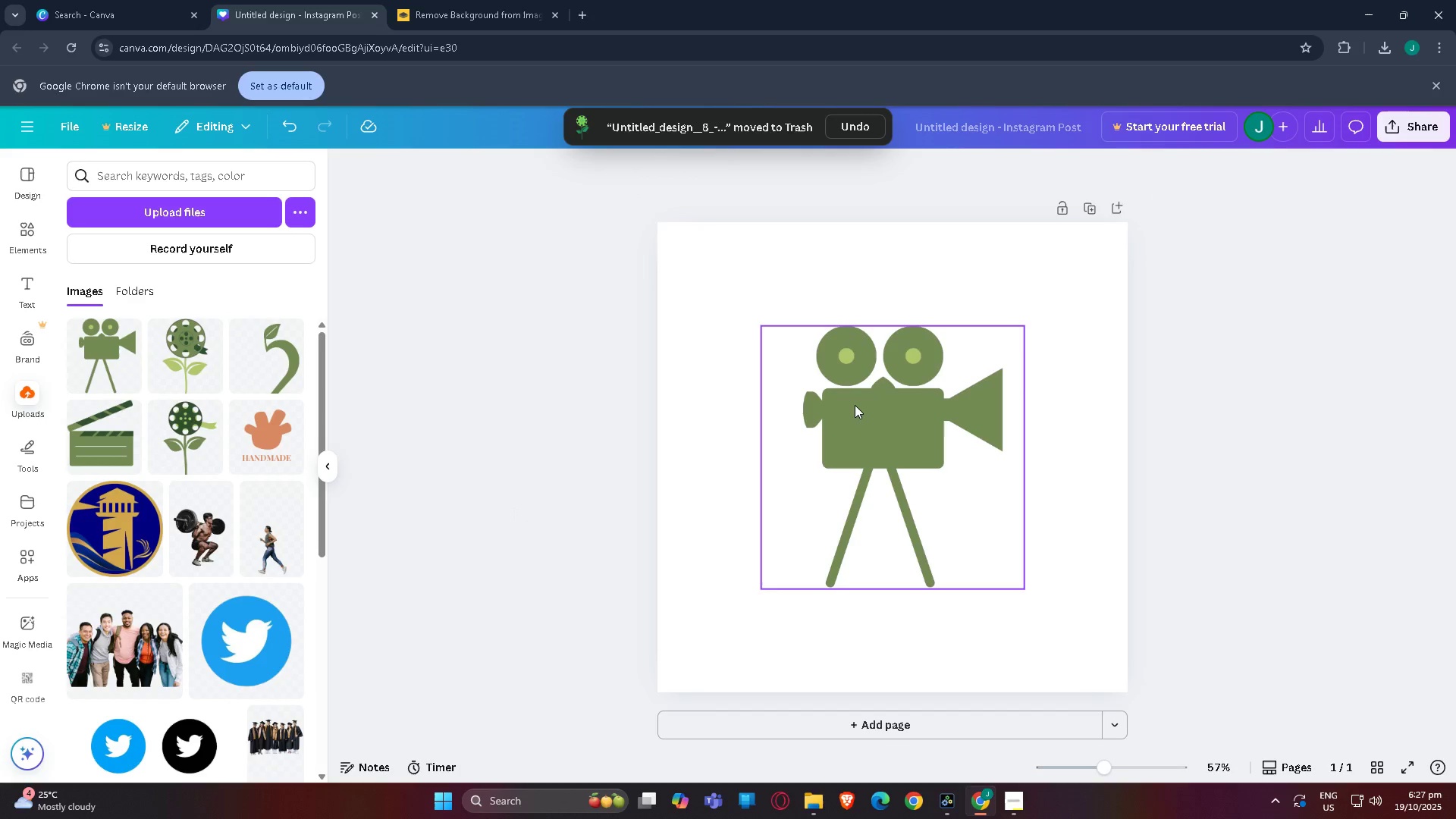 
key(Delete)
 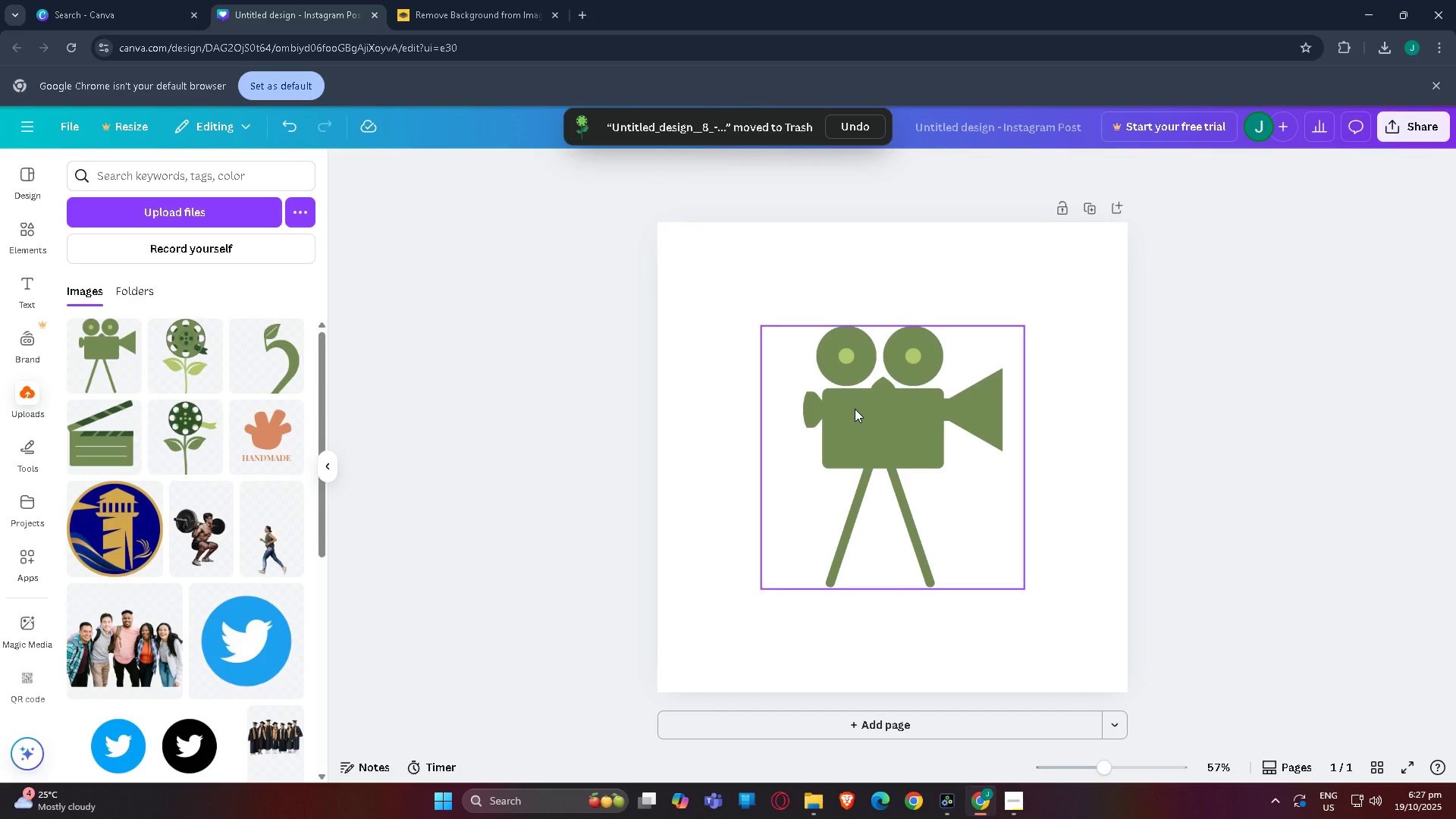 
left_click([855, 409])
 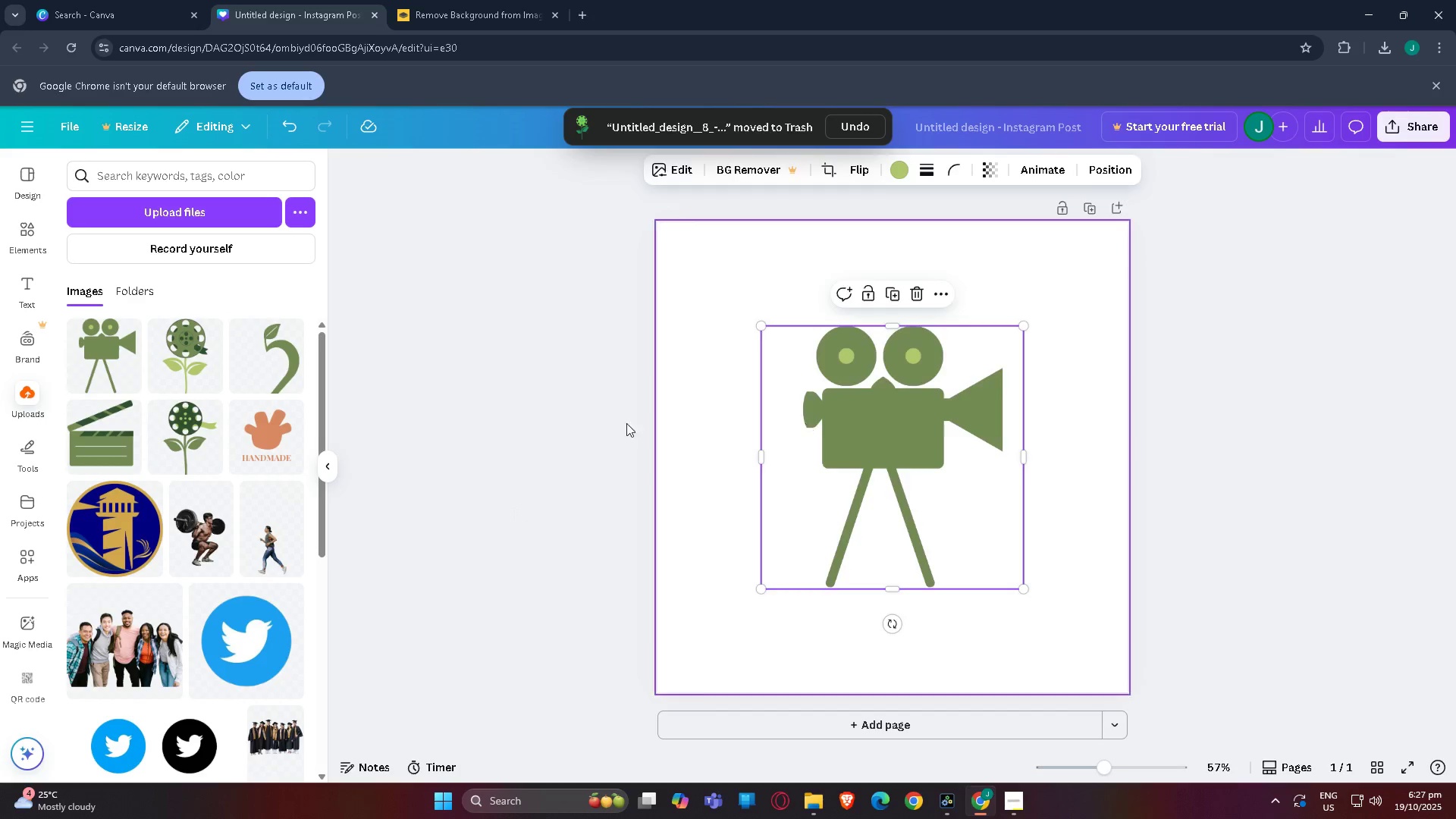 
key(Delete)
 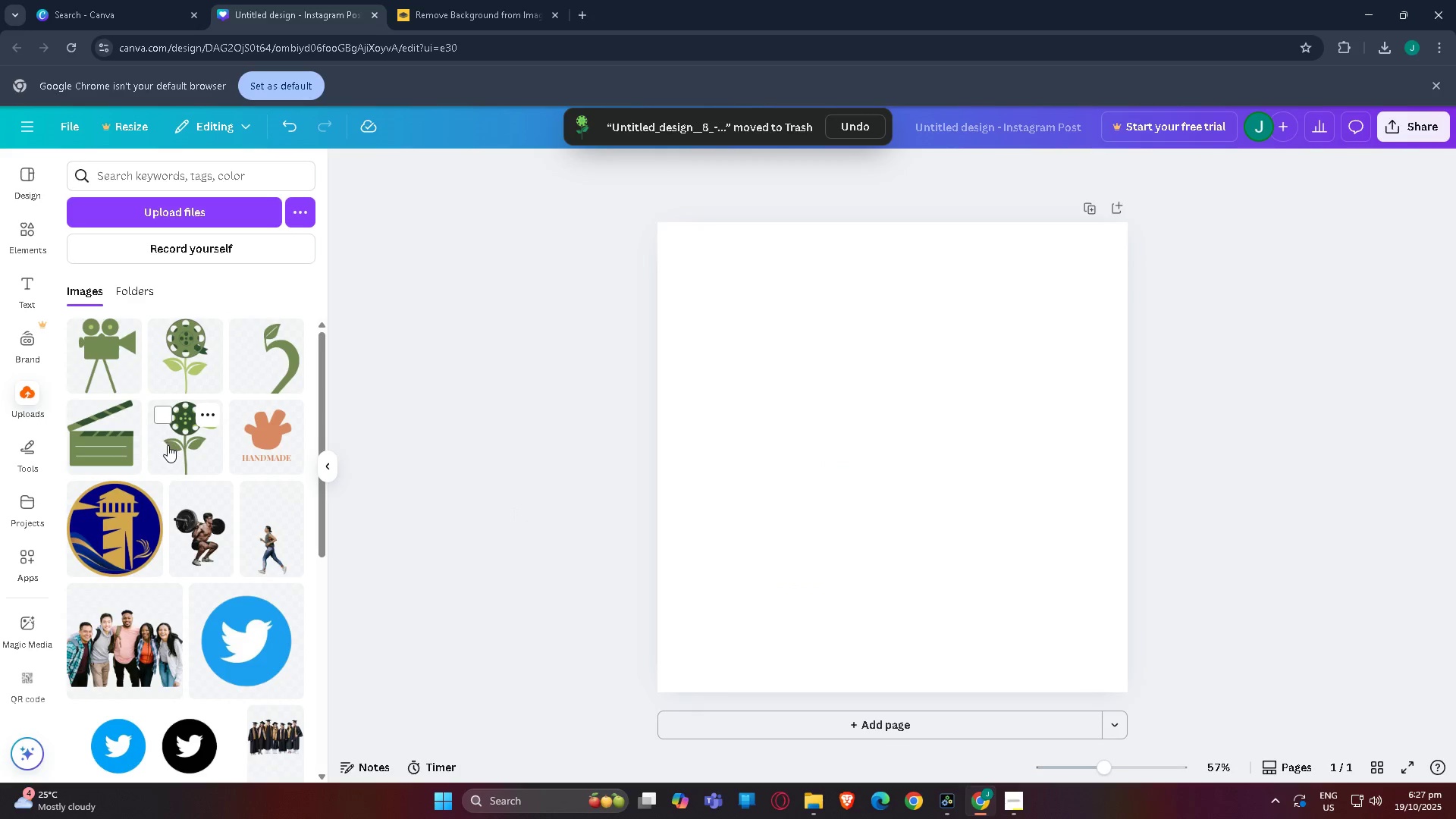 
left_click([168, 445])
 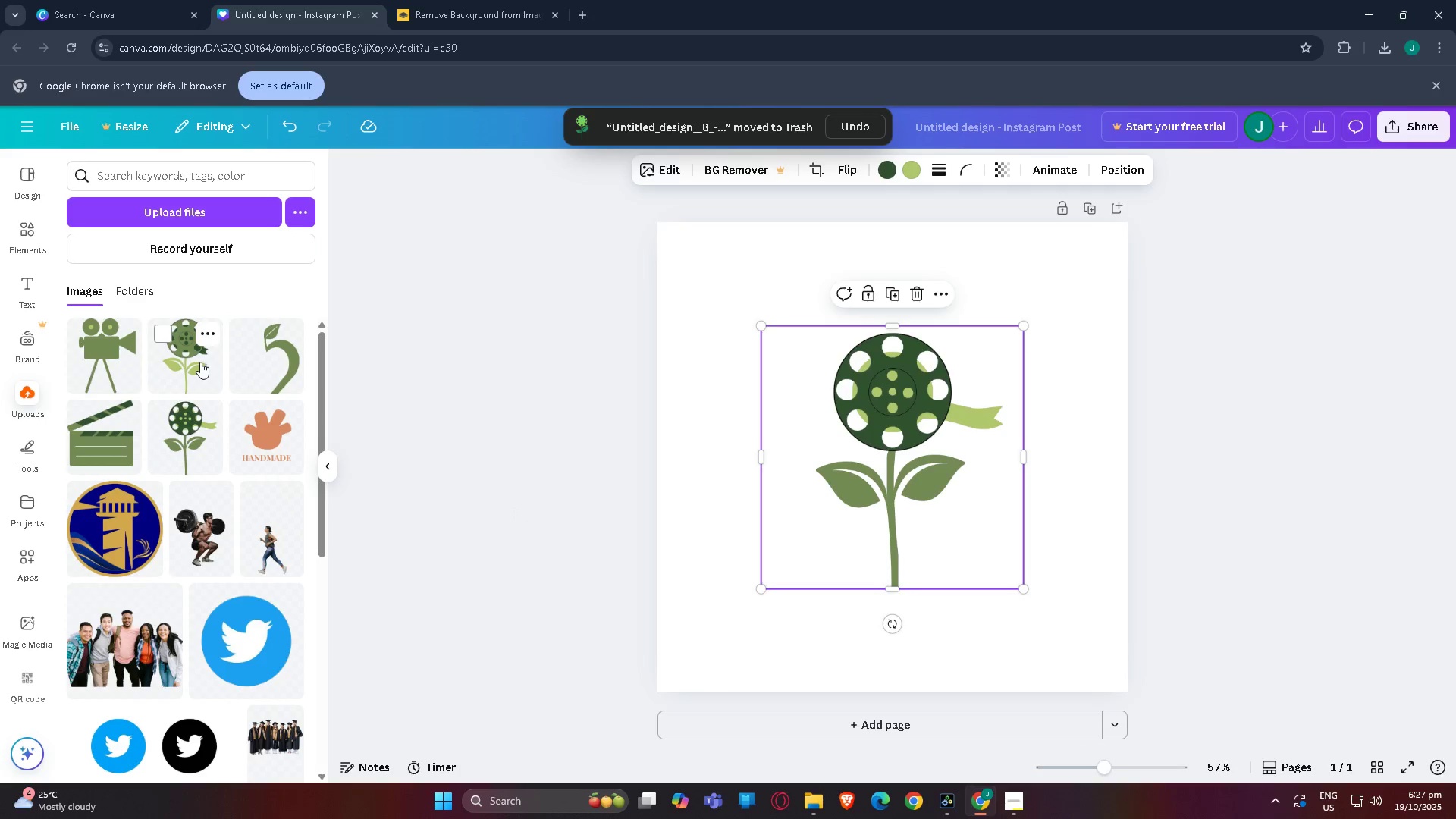 
left_click([193, 362])
 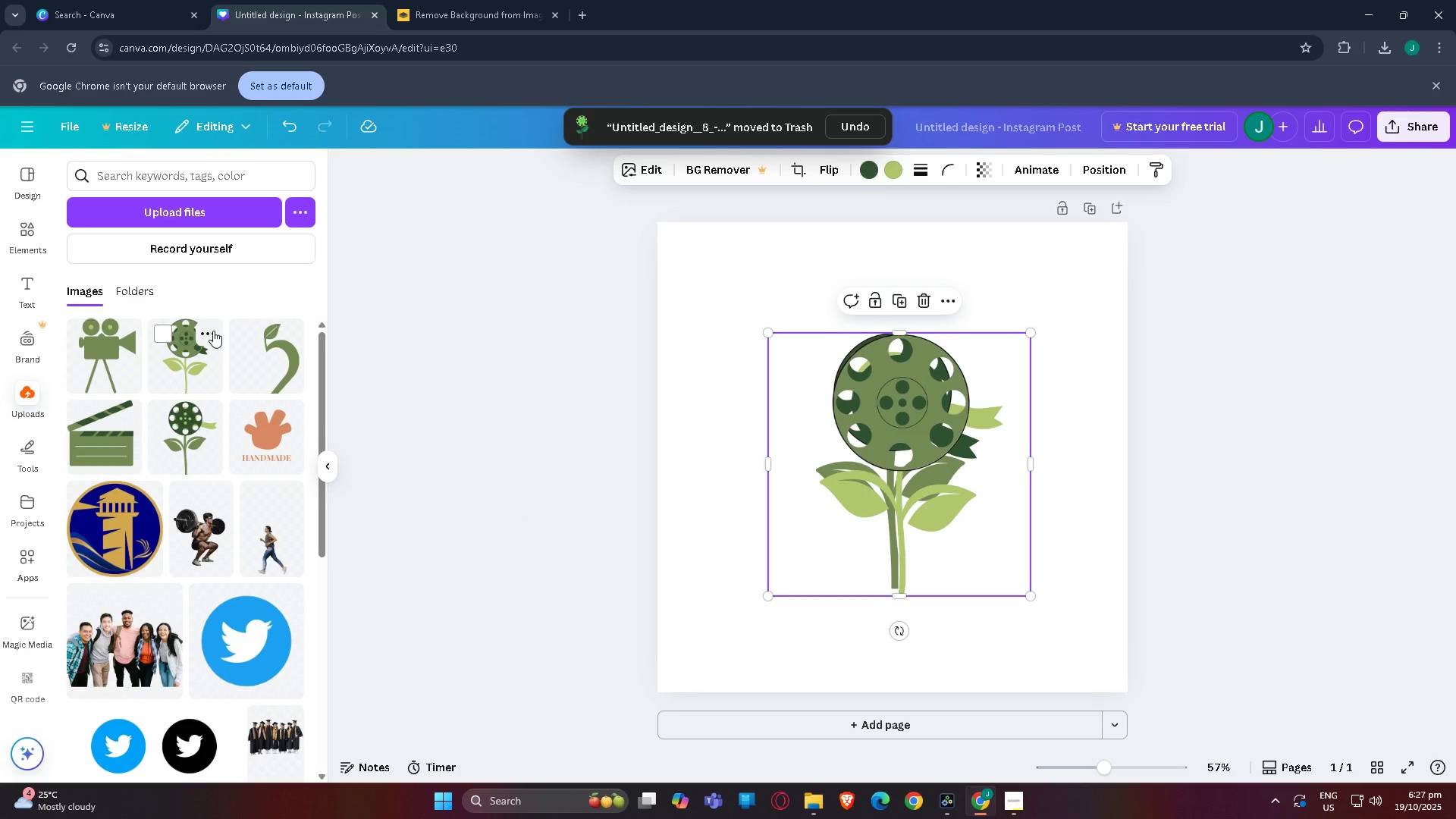 
left_click([213, 331])
 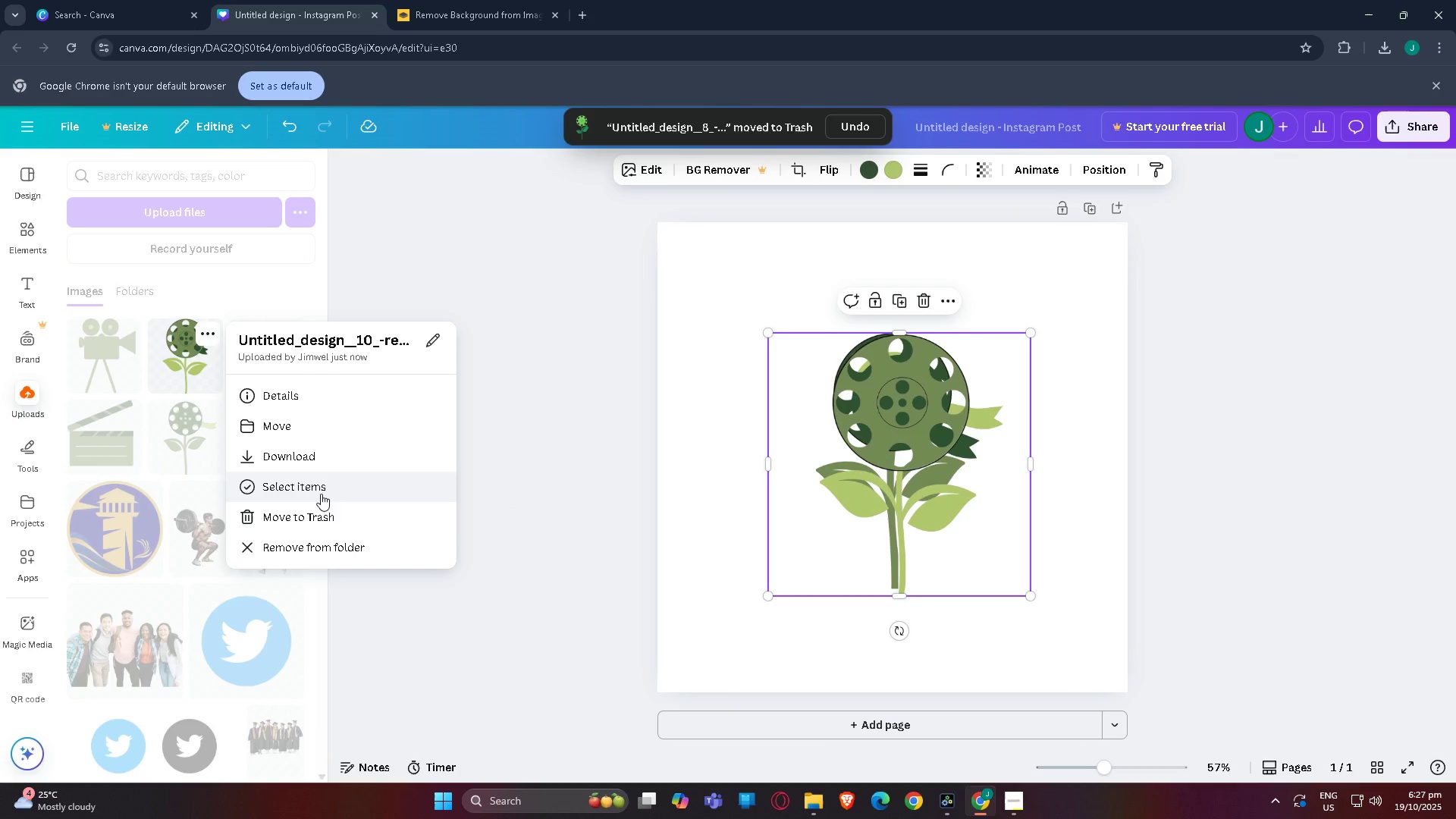 
left_click([321, 515])
 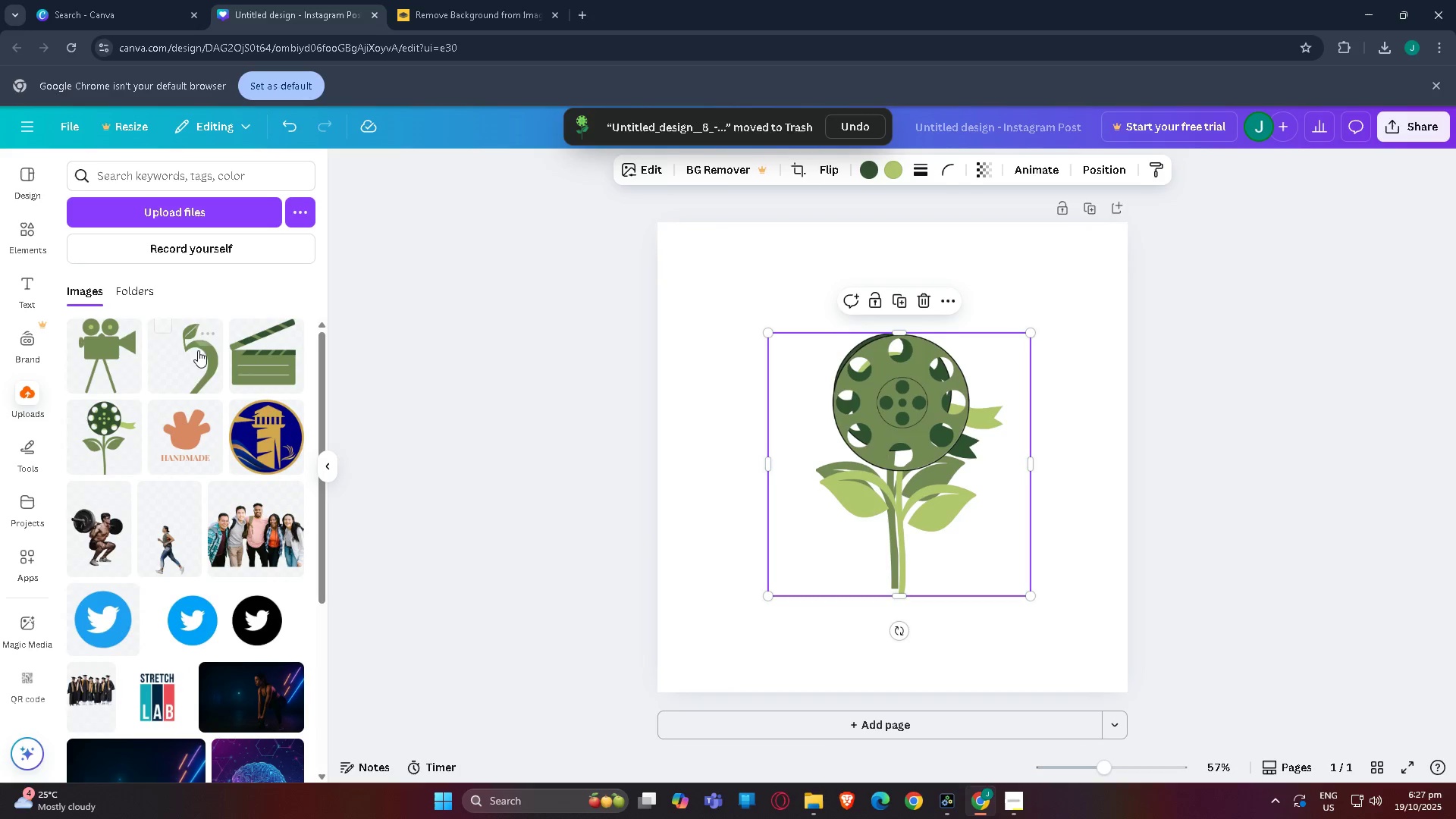 
left_click([939, 470])
 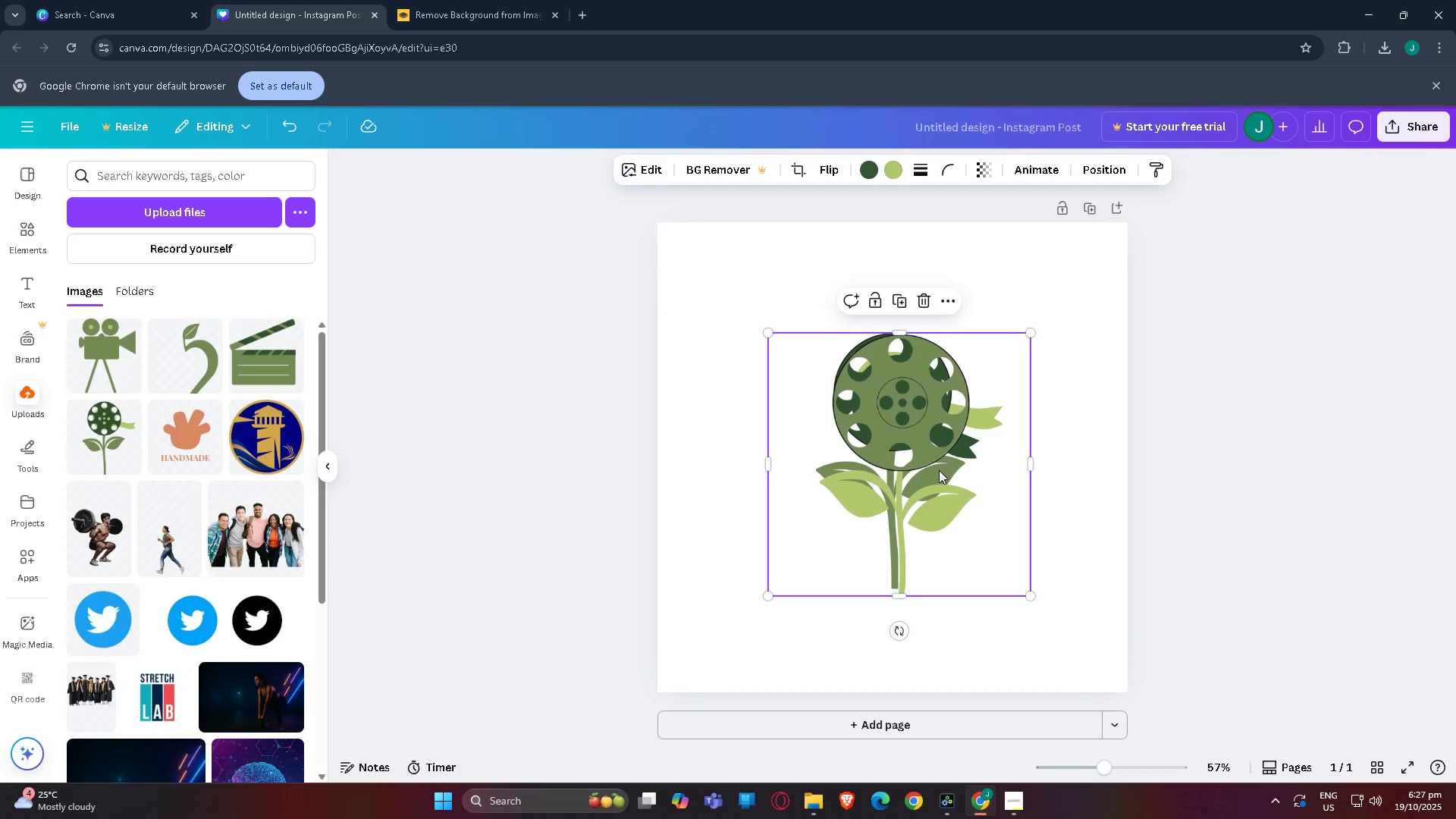 
key(Delete)
 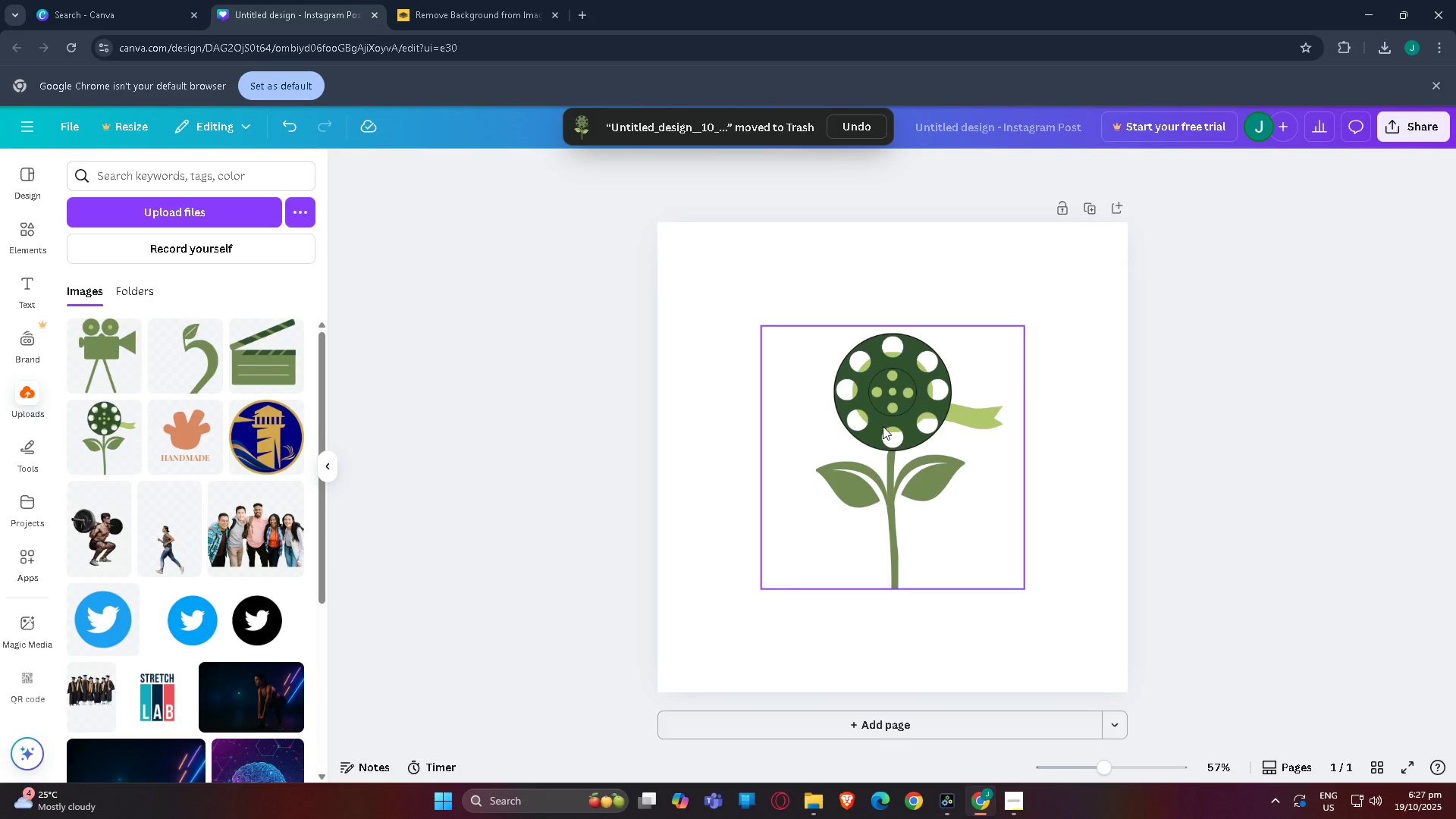 
left_click([870, 410])
 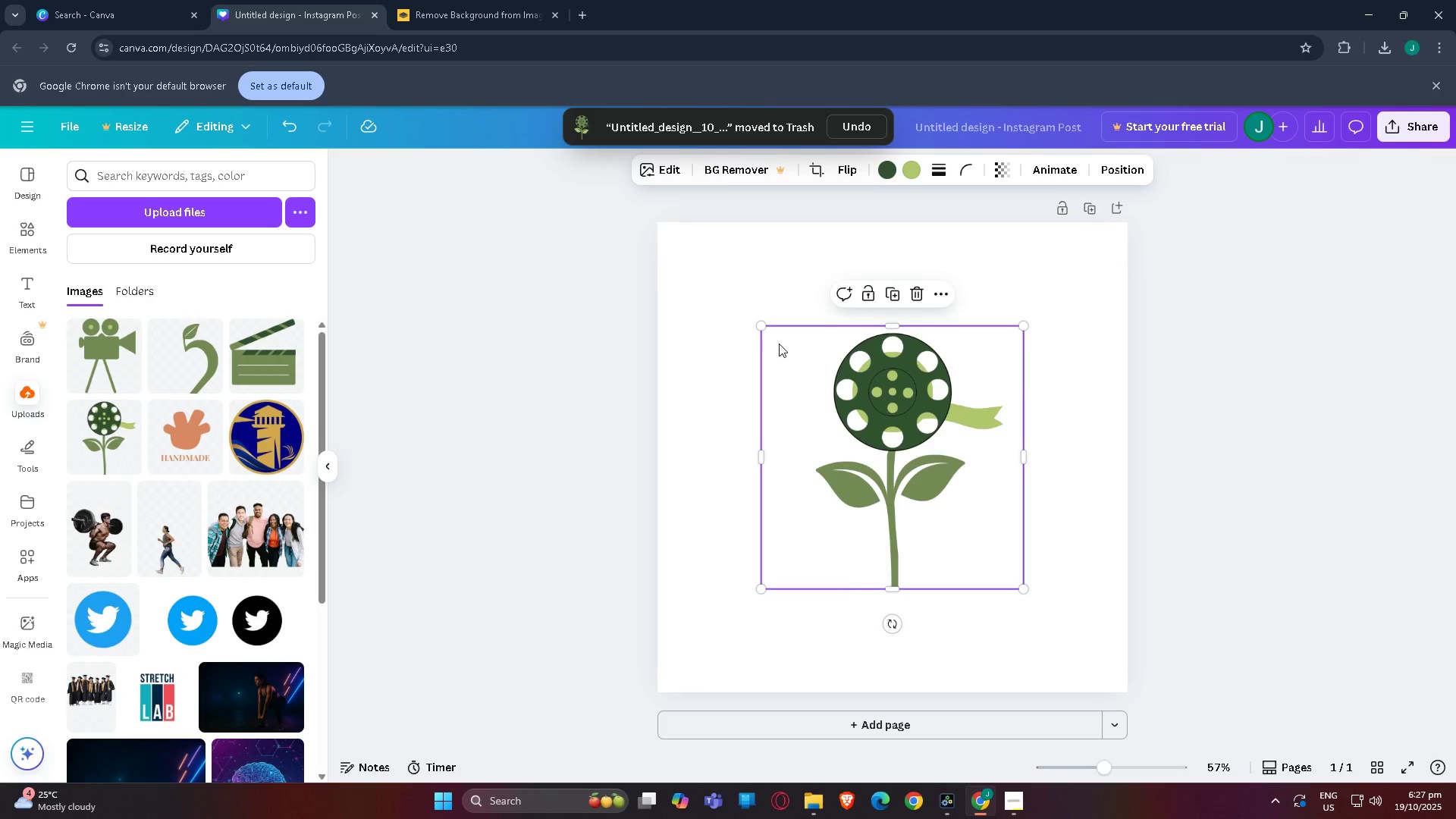 
left_click_drag(start_coordinate=[902, 391], to_coordinate=[795, 288])
 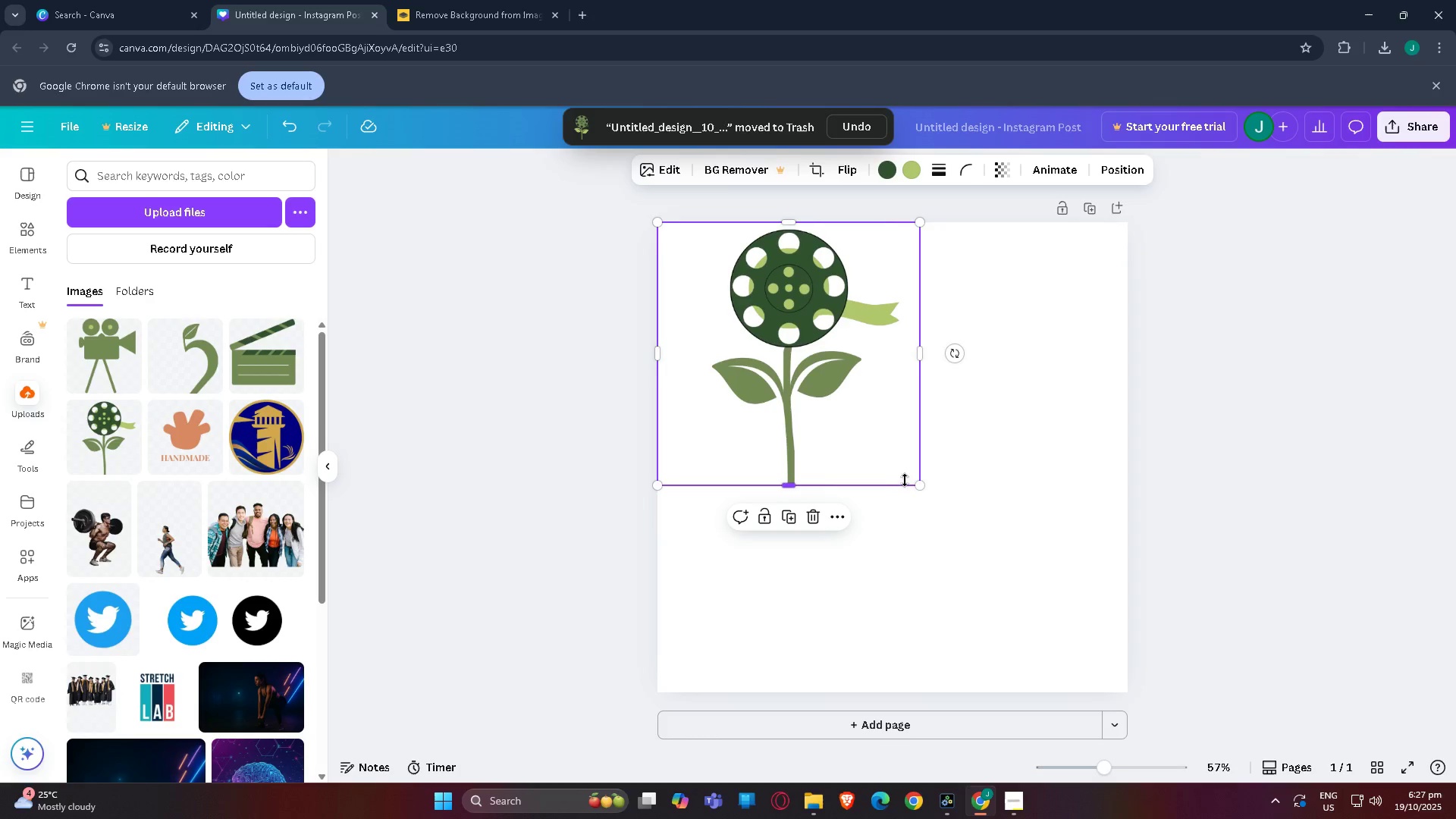 
left_click_drag(start_coordinate=[918, 487], to_coordinate=[937, 479])
 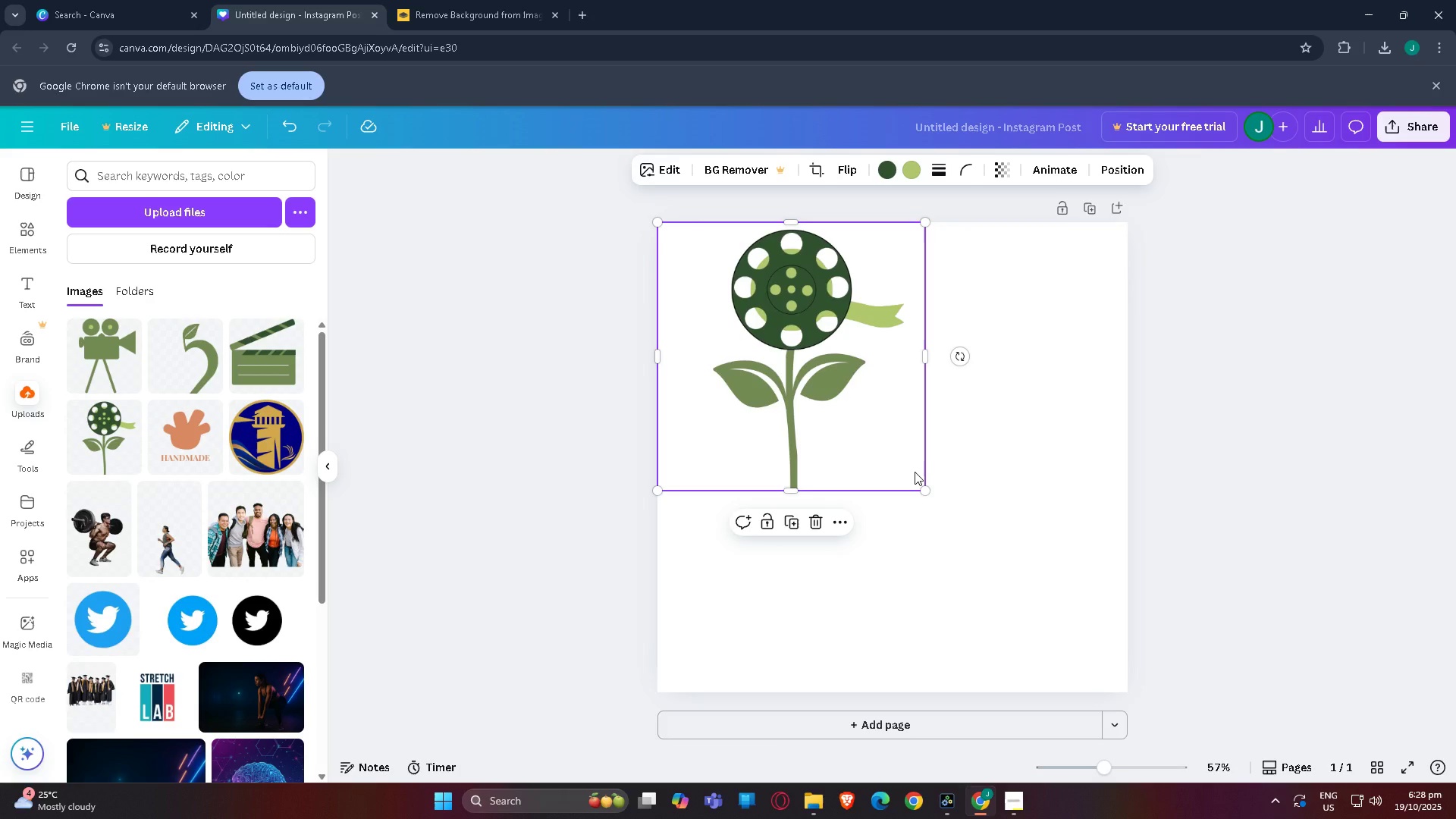 
wait(10.43)
 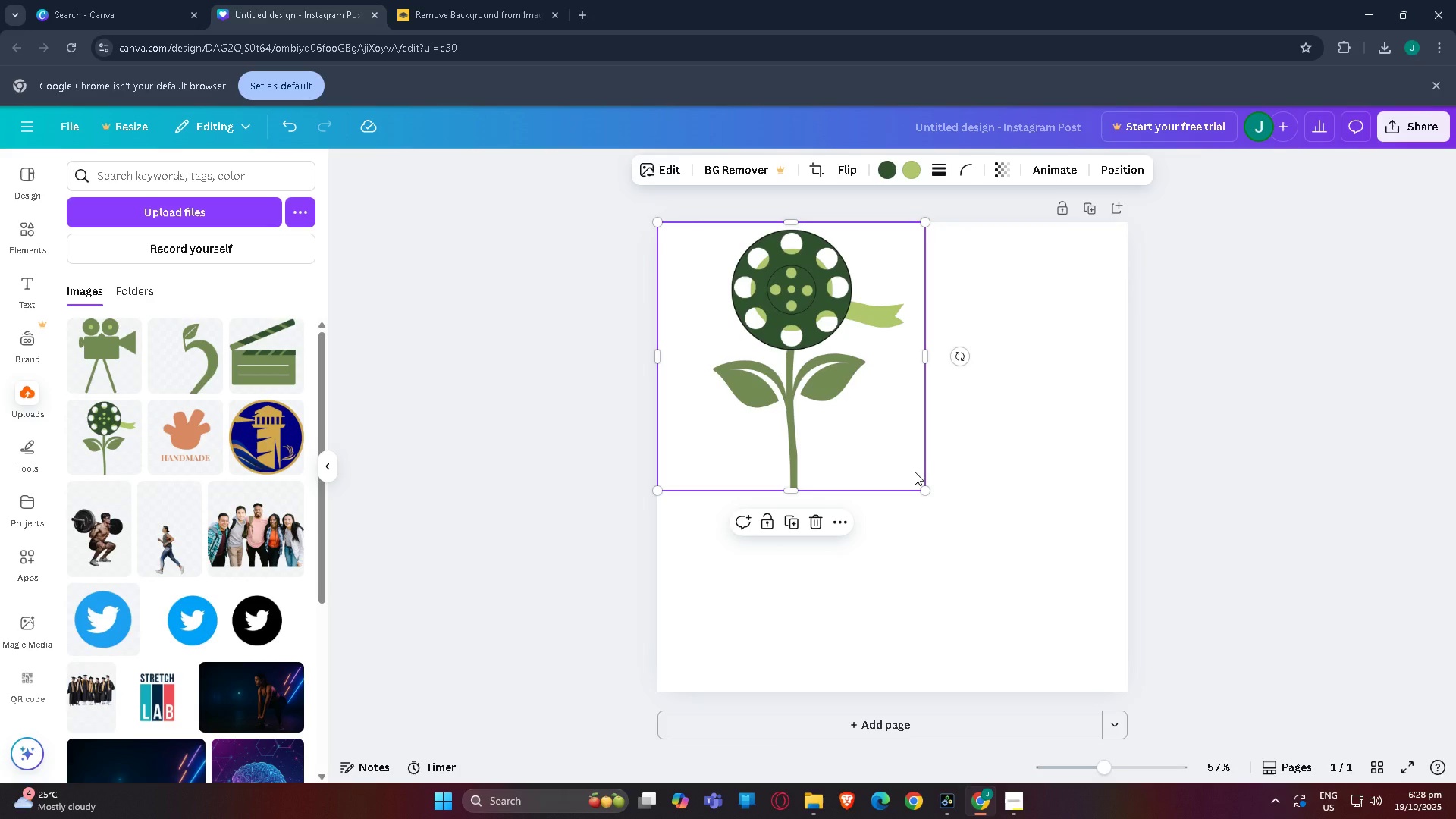 
left_click_drag(start_coordinate=[654, 223], to_coordinate=[852, 359])
 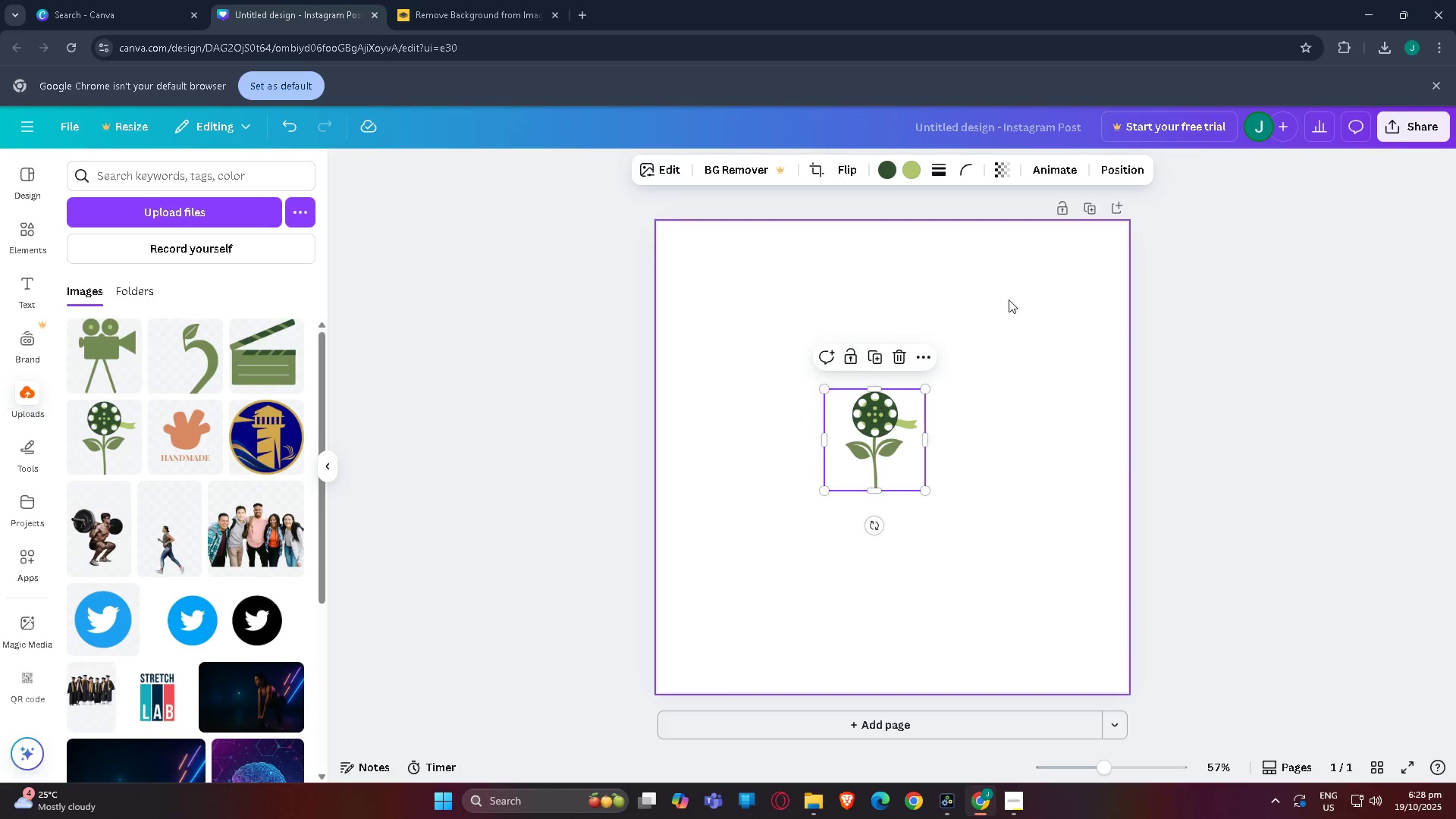 
left_click([1009, 300])
 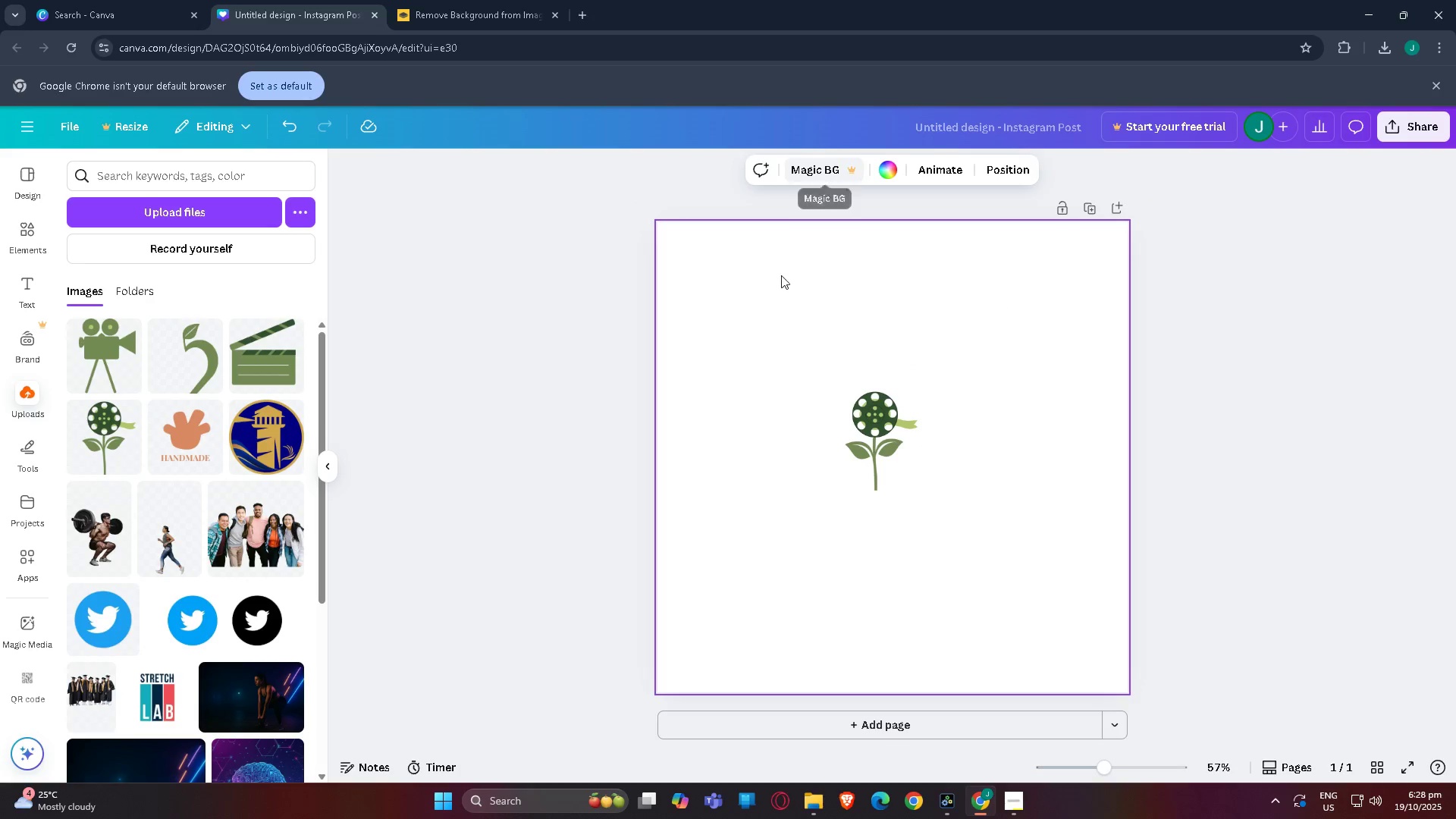 
double_click([755, 345])
 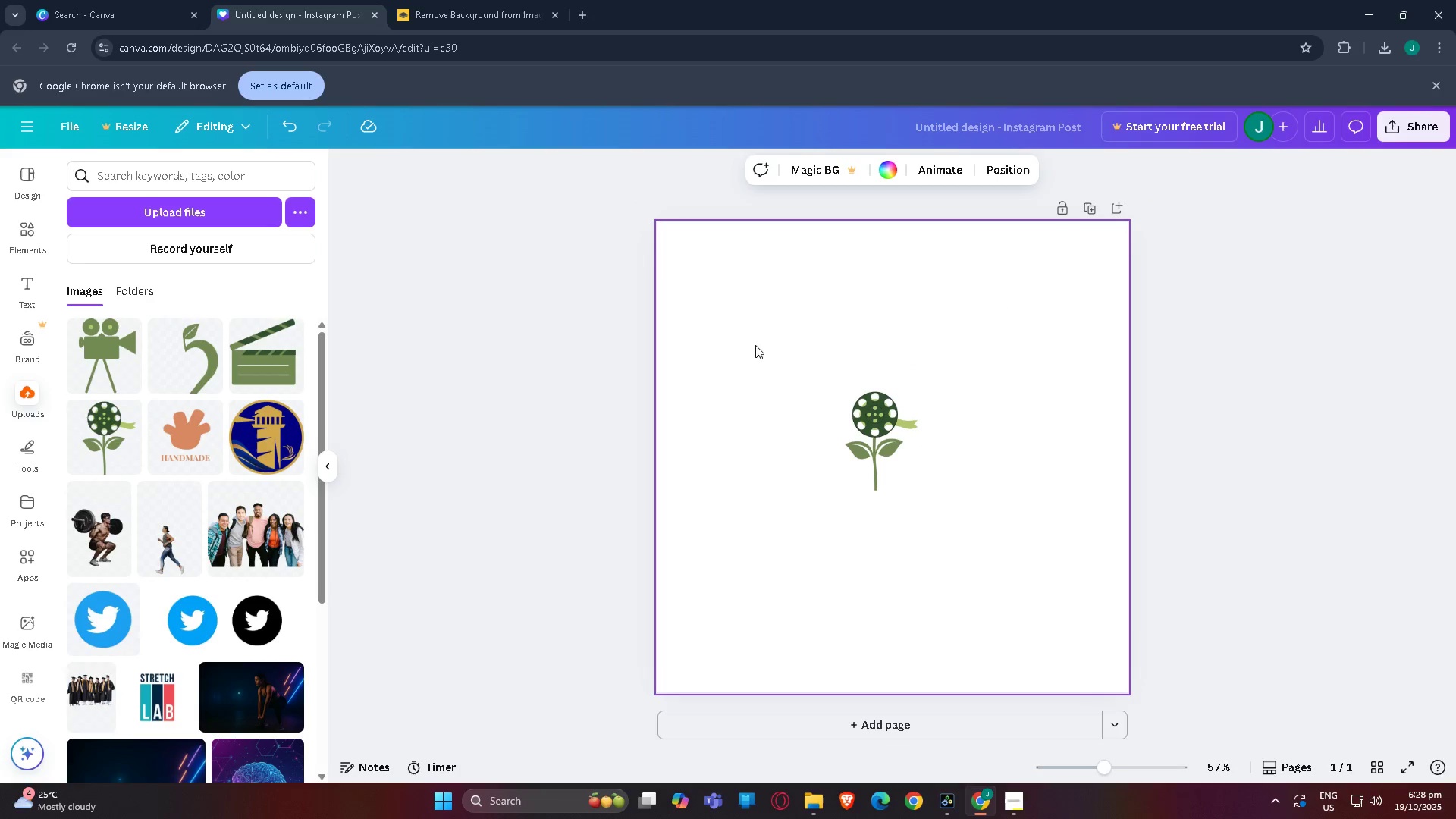 
triple_click([755, 345])
 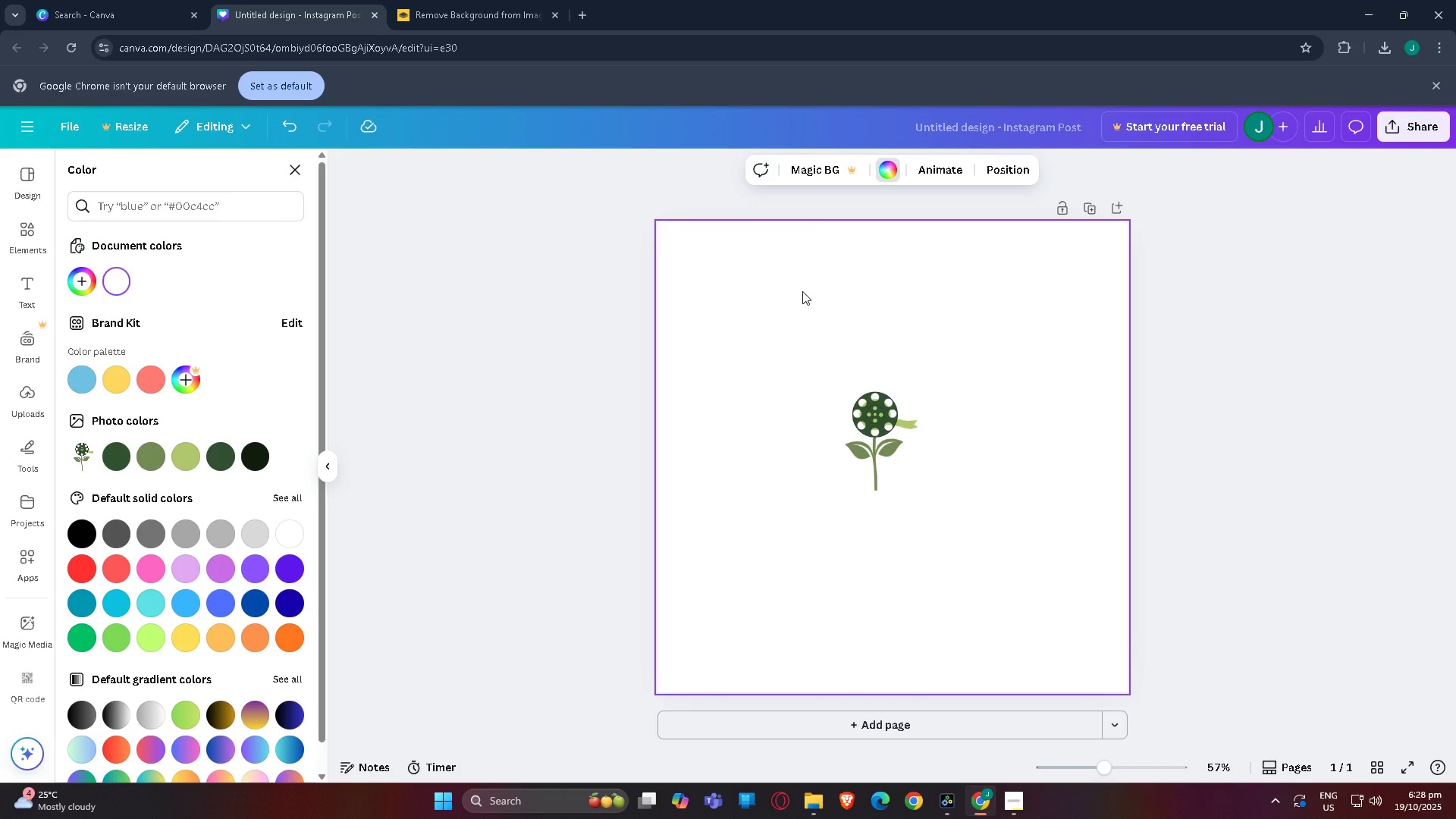 
wait(11.05)
 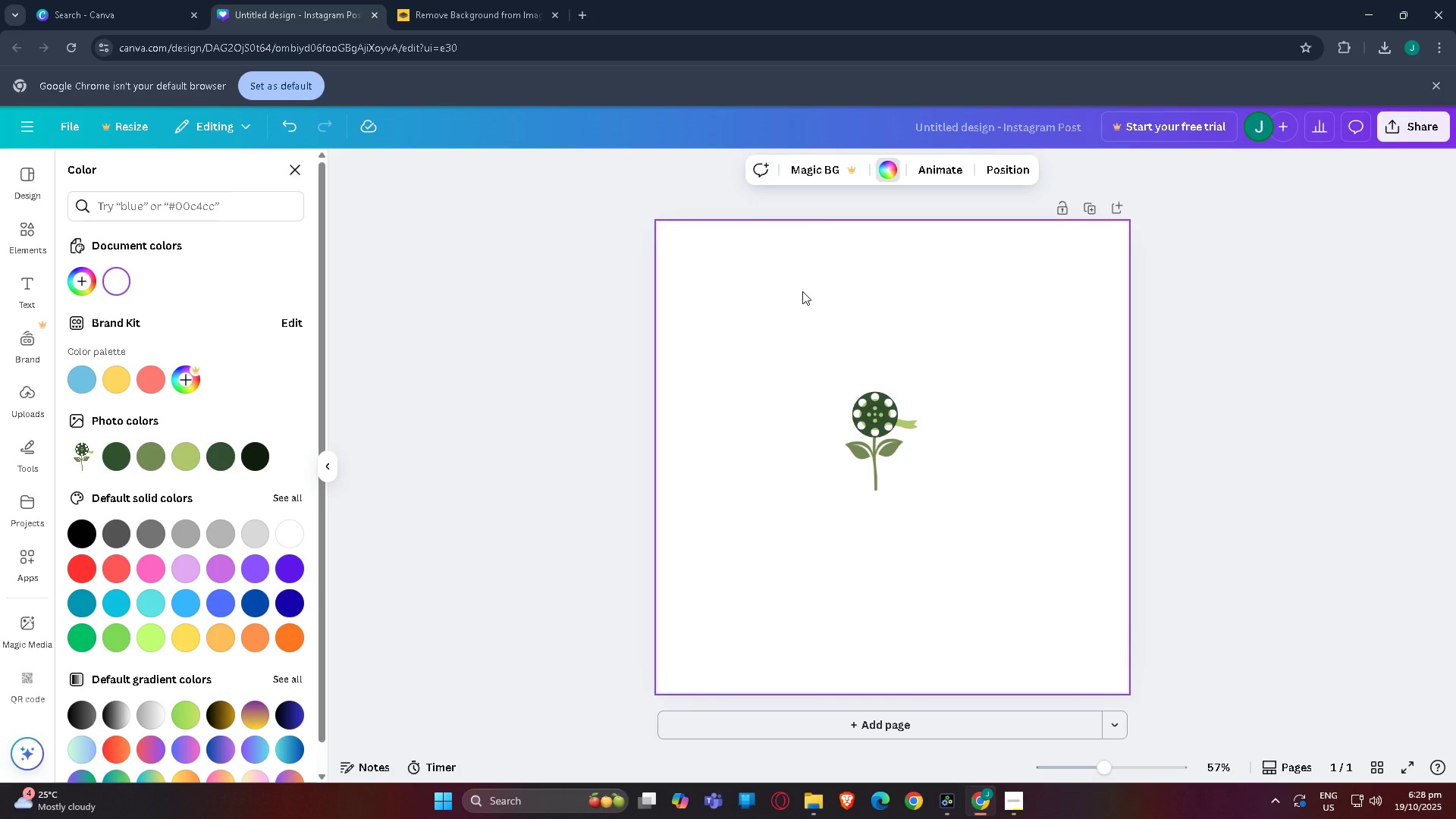 
left_click_drag(start_coordinate=[869, 428], to_coordinate=[748, 304])
 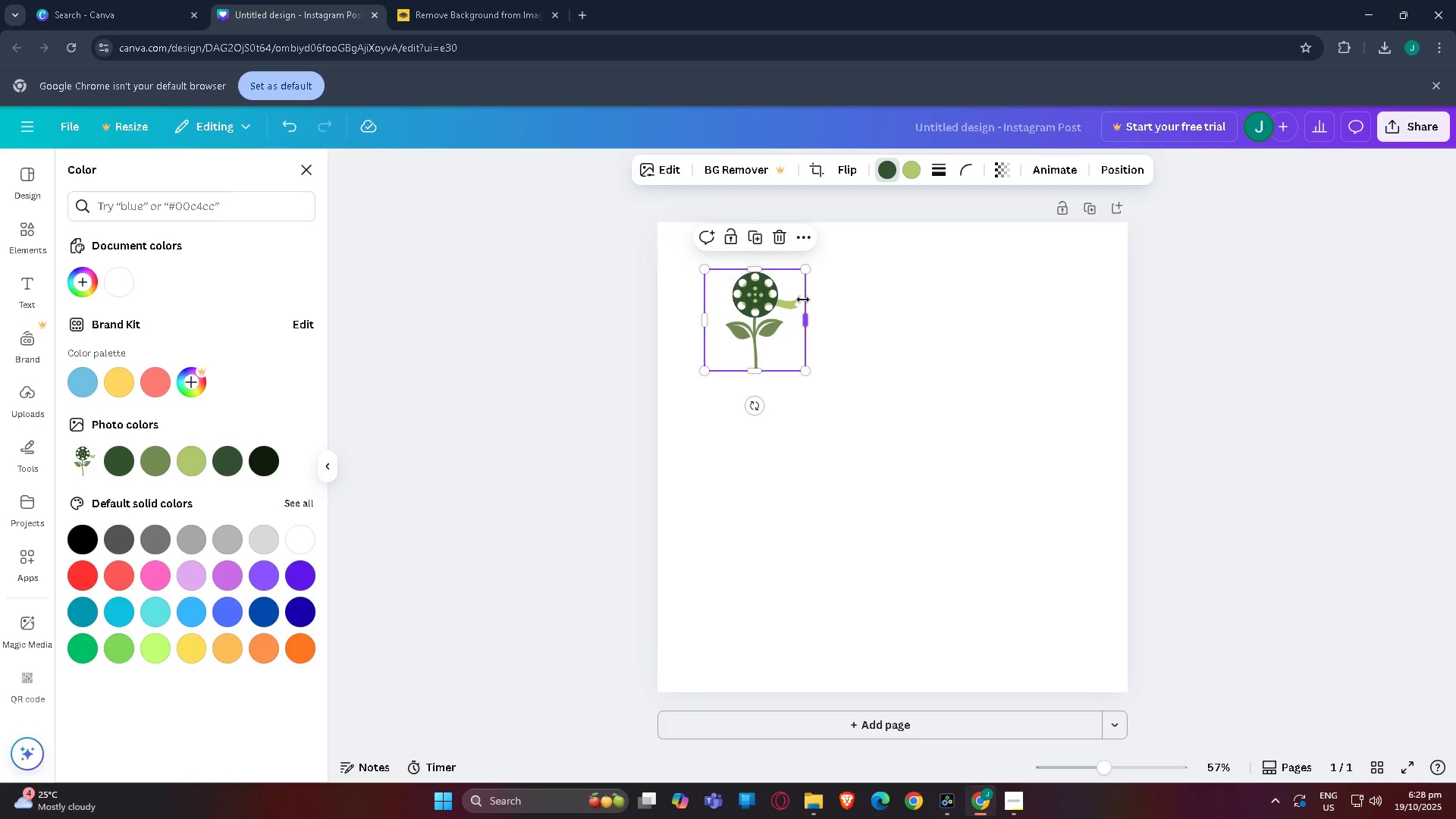 
wait(26.13)
 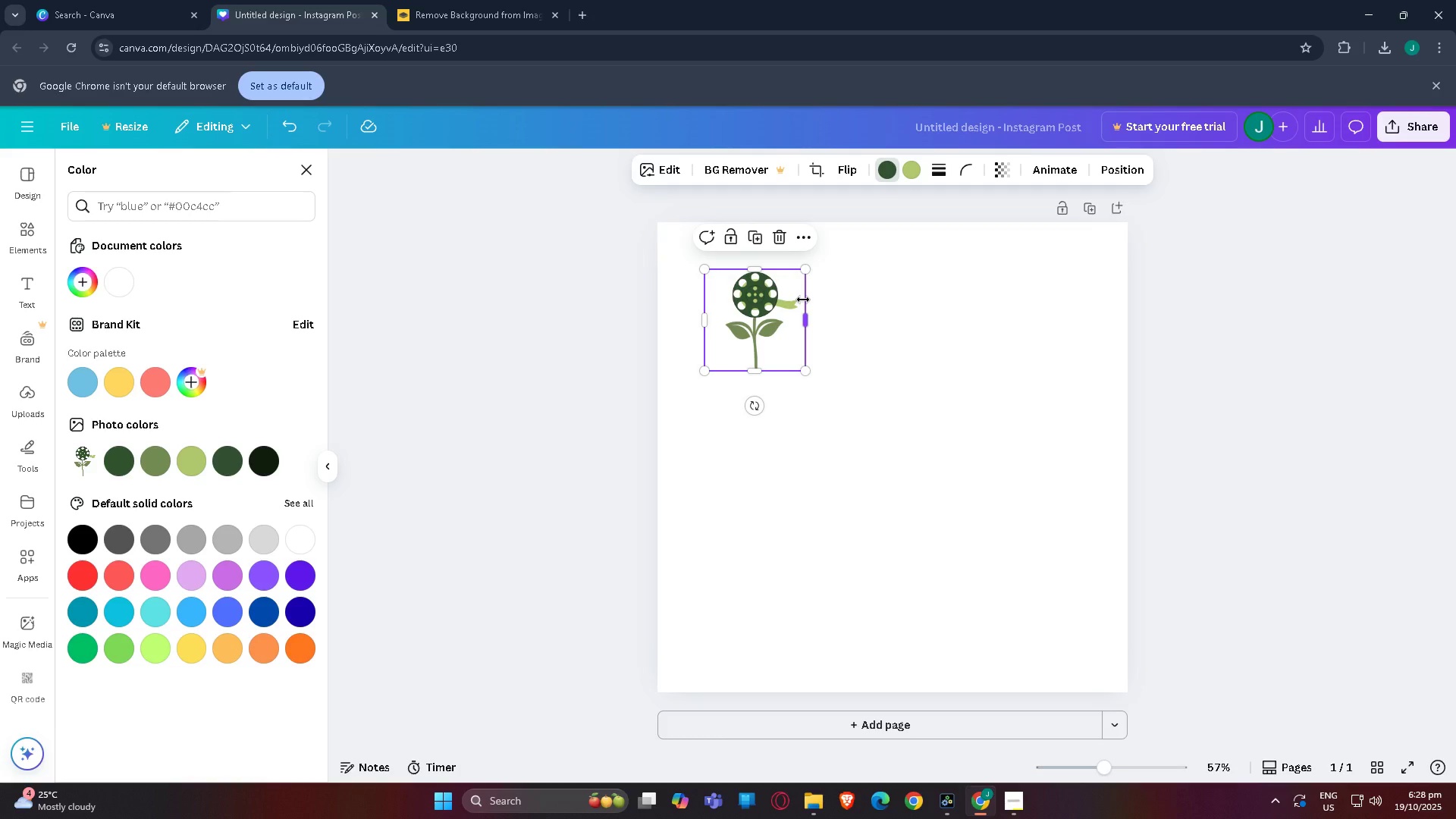 
scroll: coordinate [813, 284], scroll_direction: up, amount: 2.0
 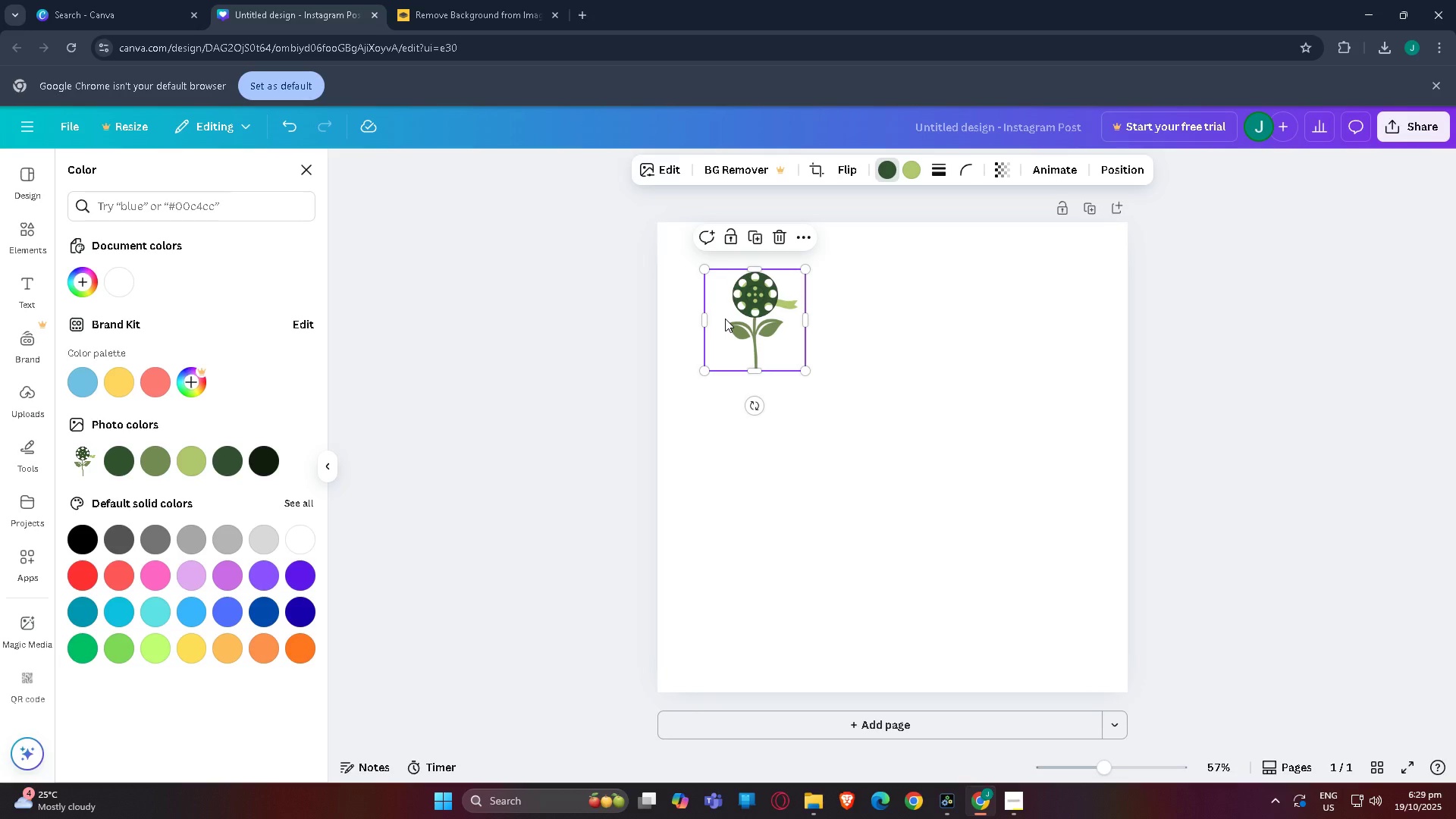 
wait(21.17)
 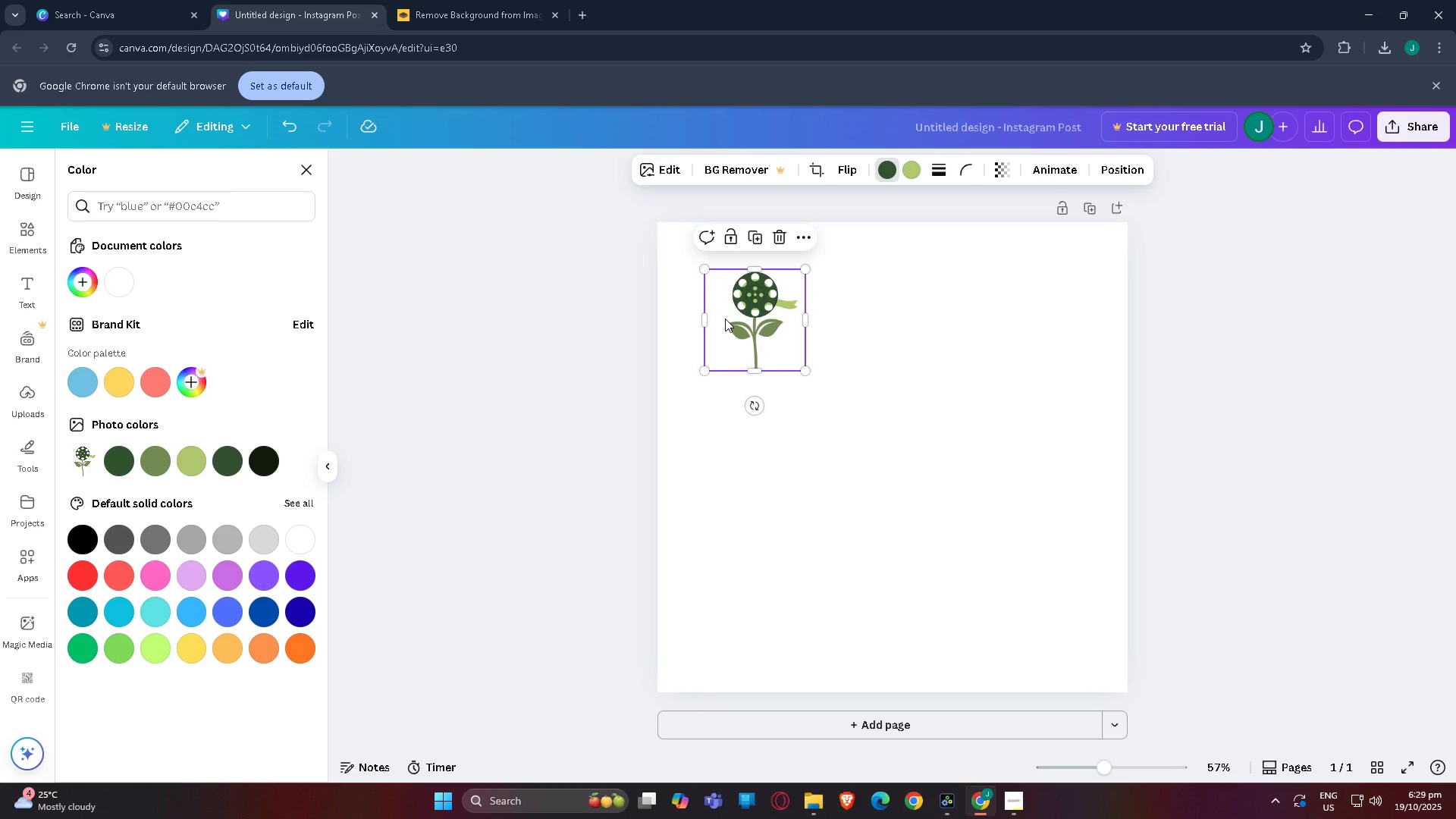 
left_click([964, 362])
 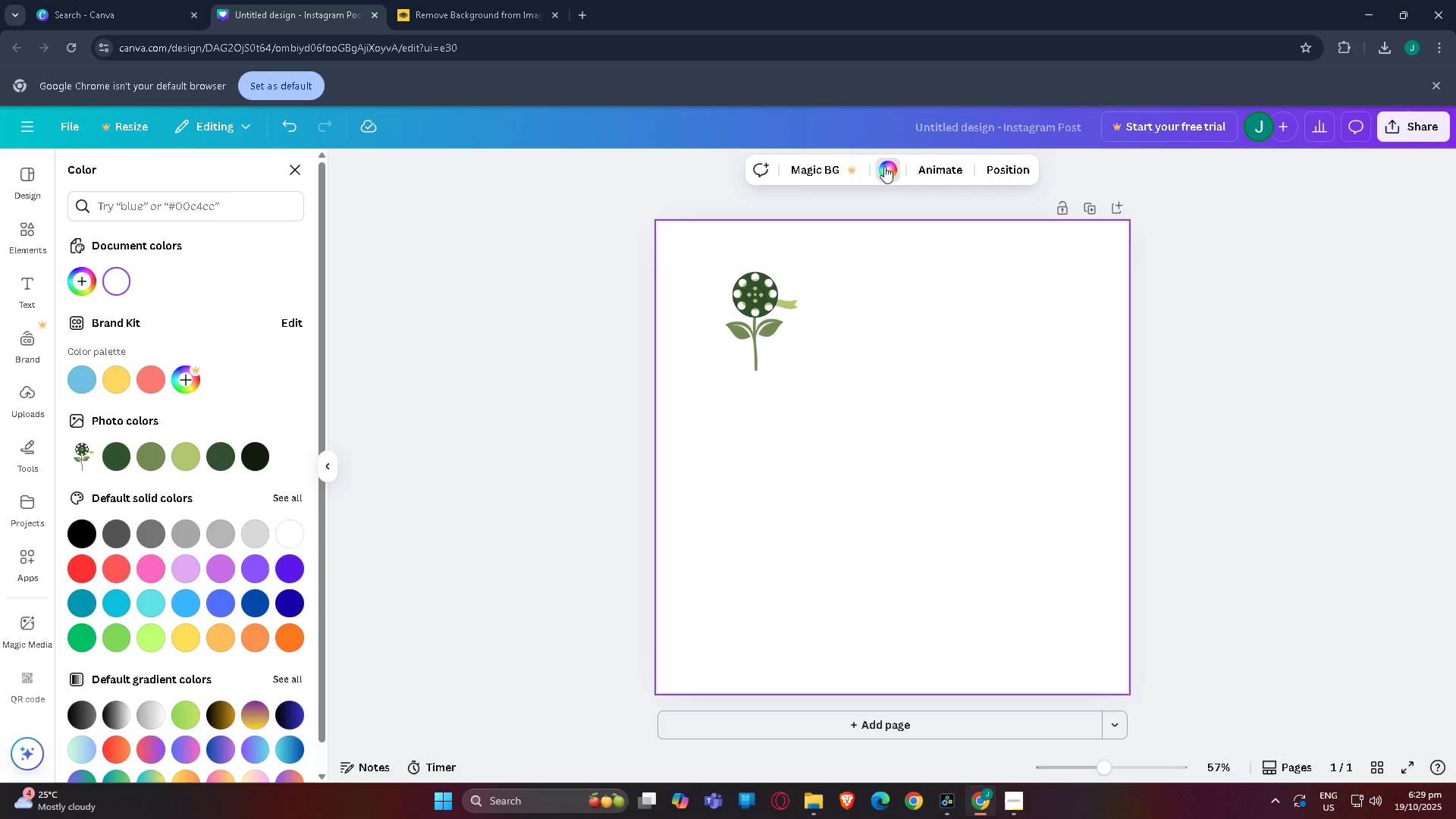 
left_click([884, 166])
 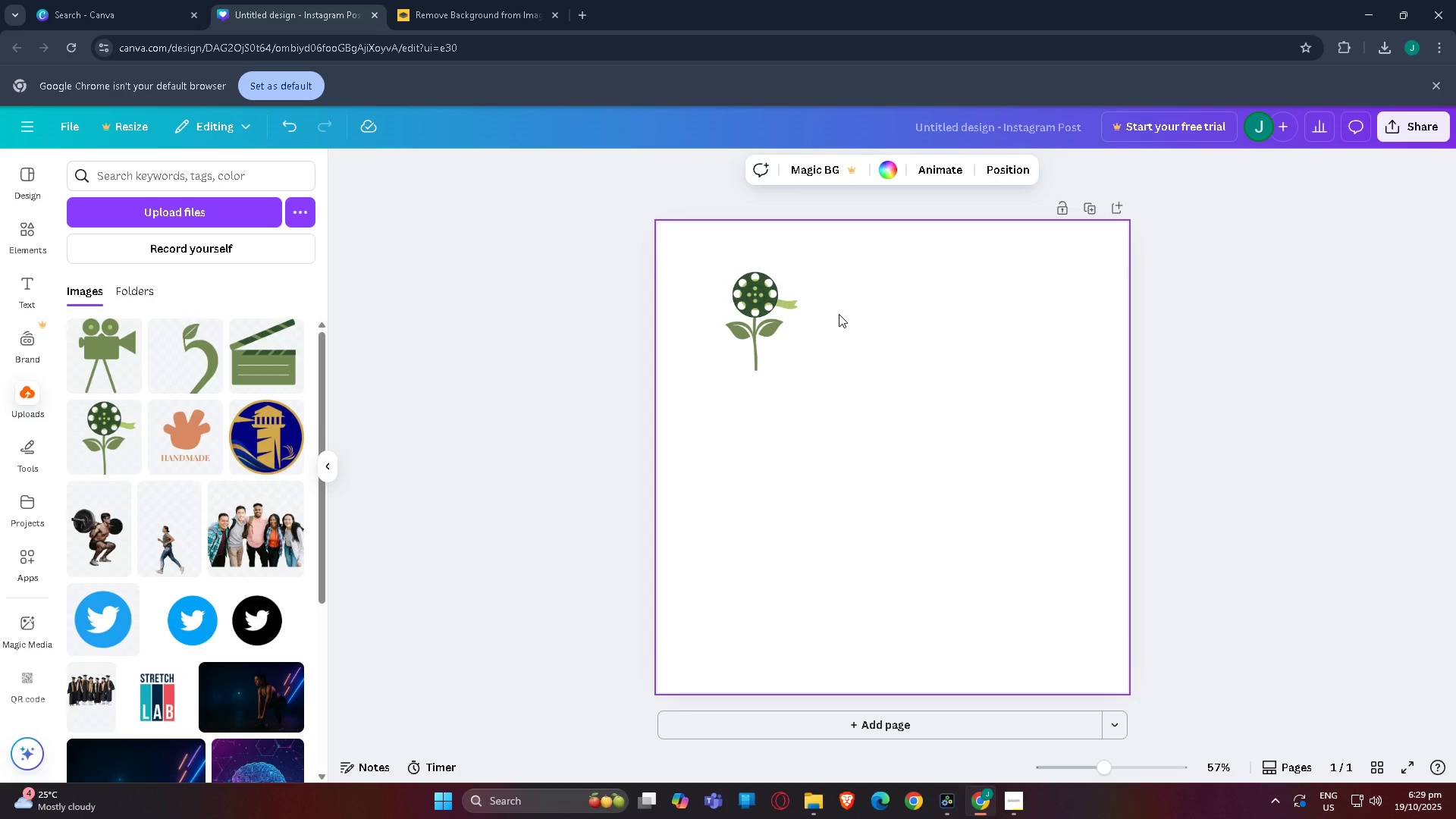 
wait(15.5)
 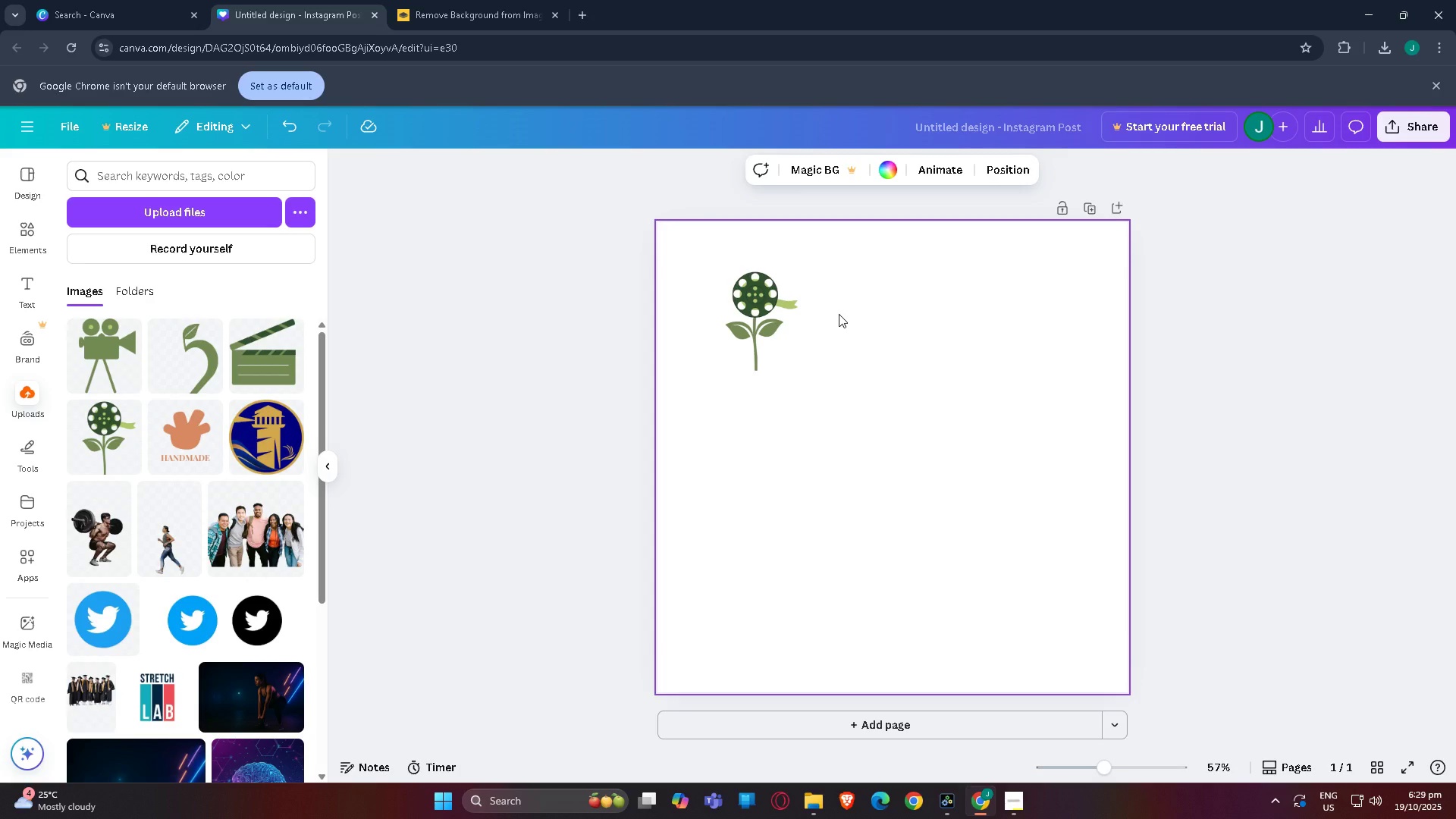 
left_click([933, 444])
 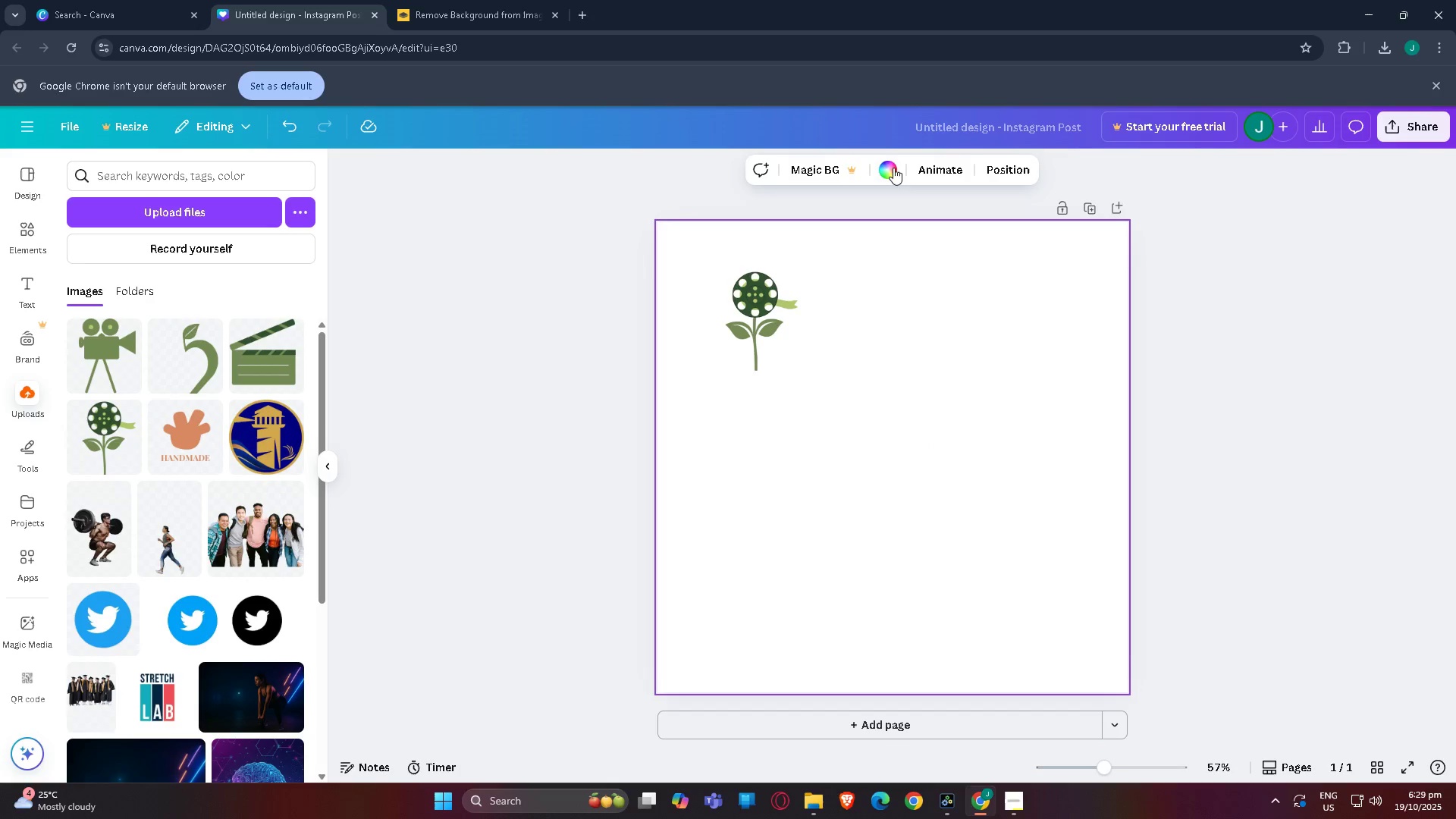 
left_click([894, 170])
 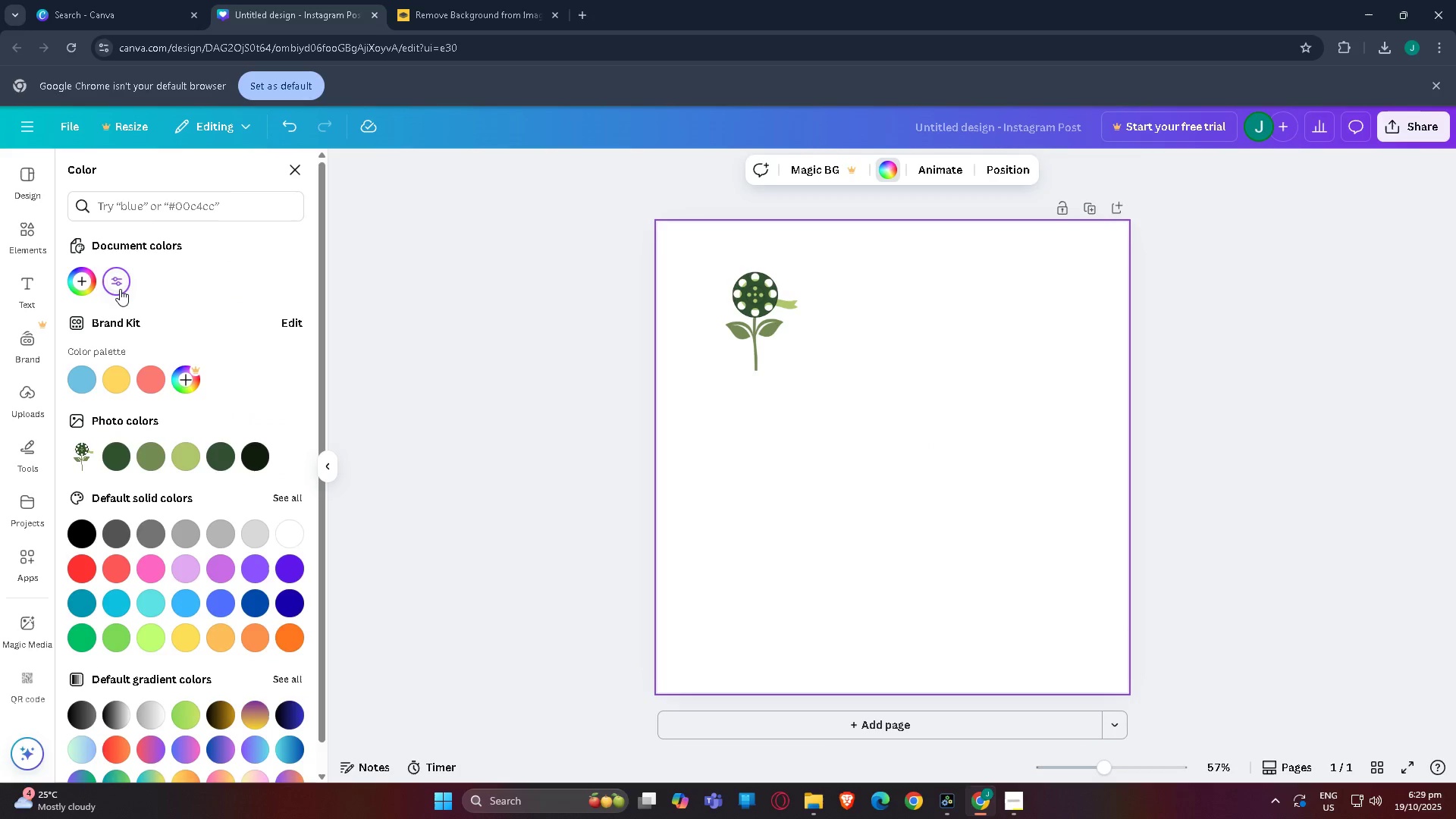 
double_click([120, 289])
 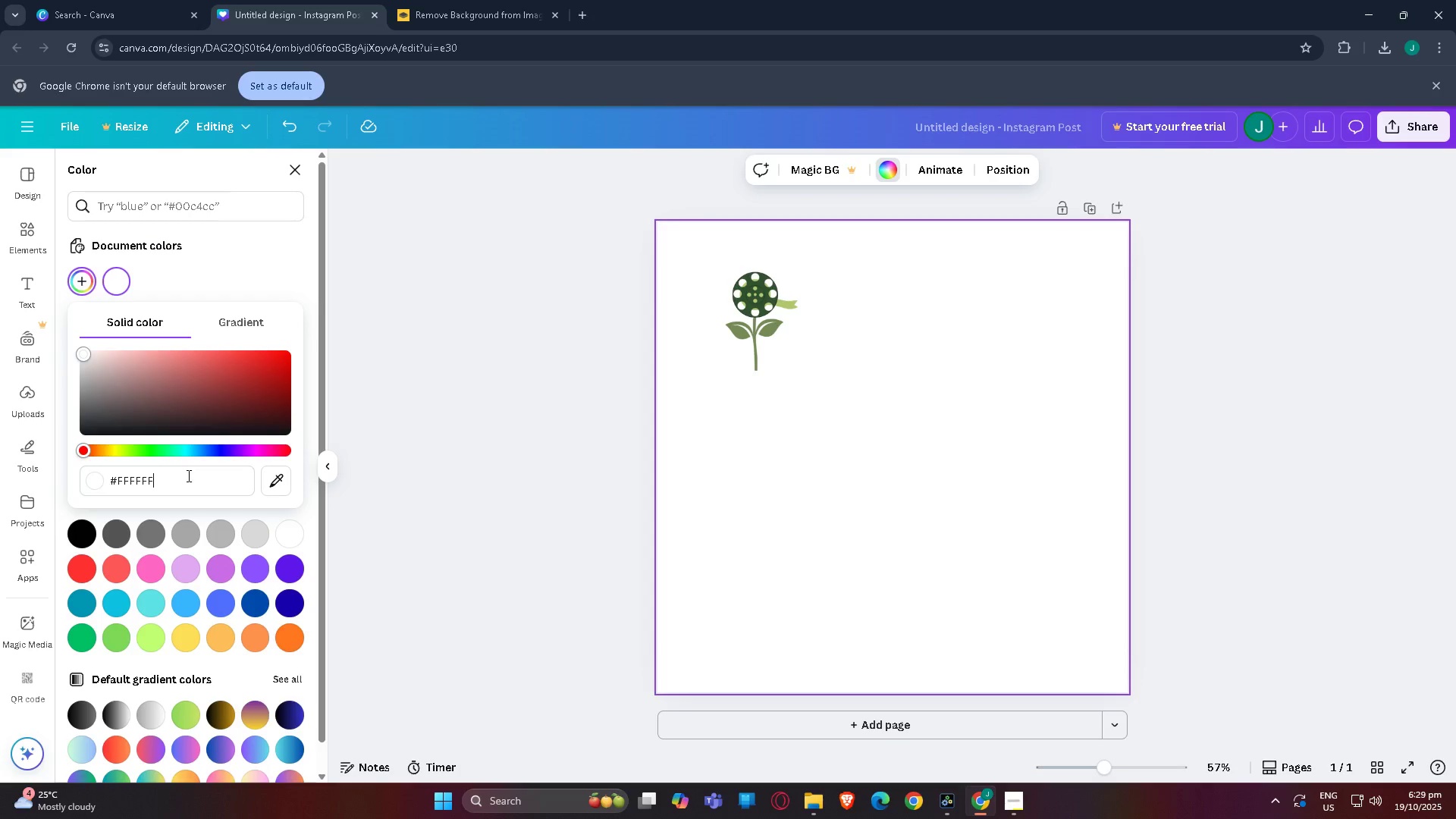 
double_click([187, 475])
 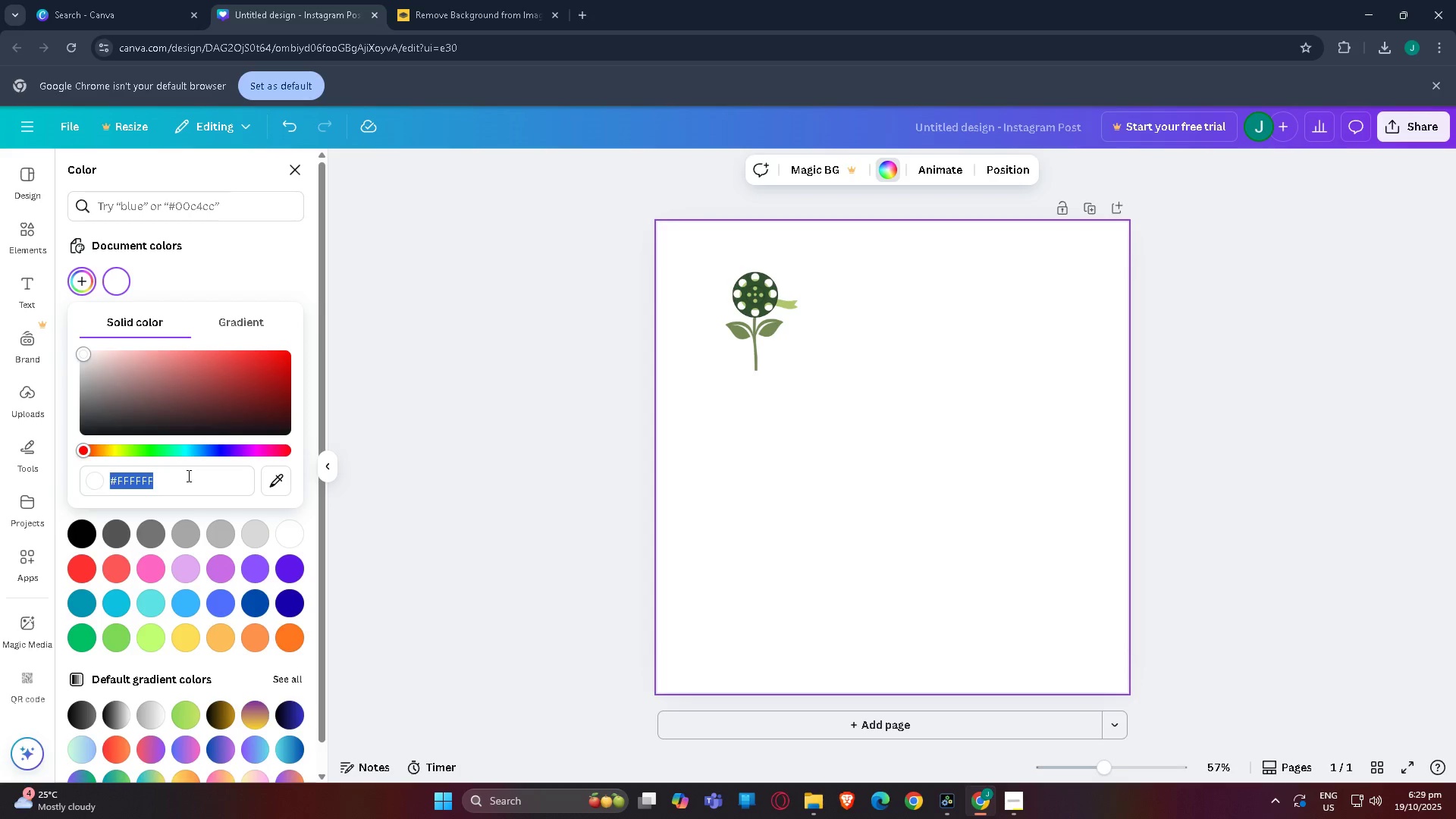 
triple_click([187, 475])
 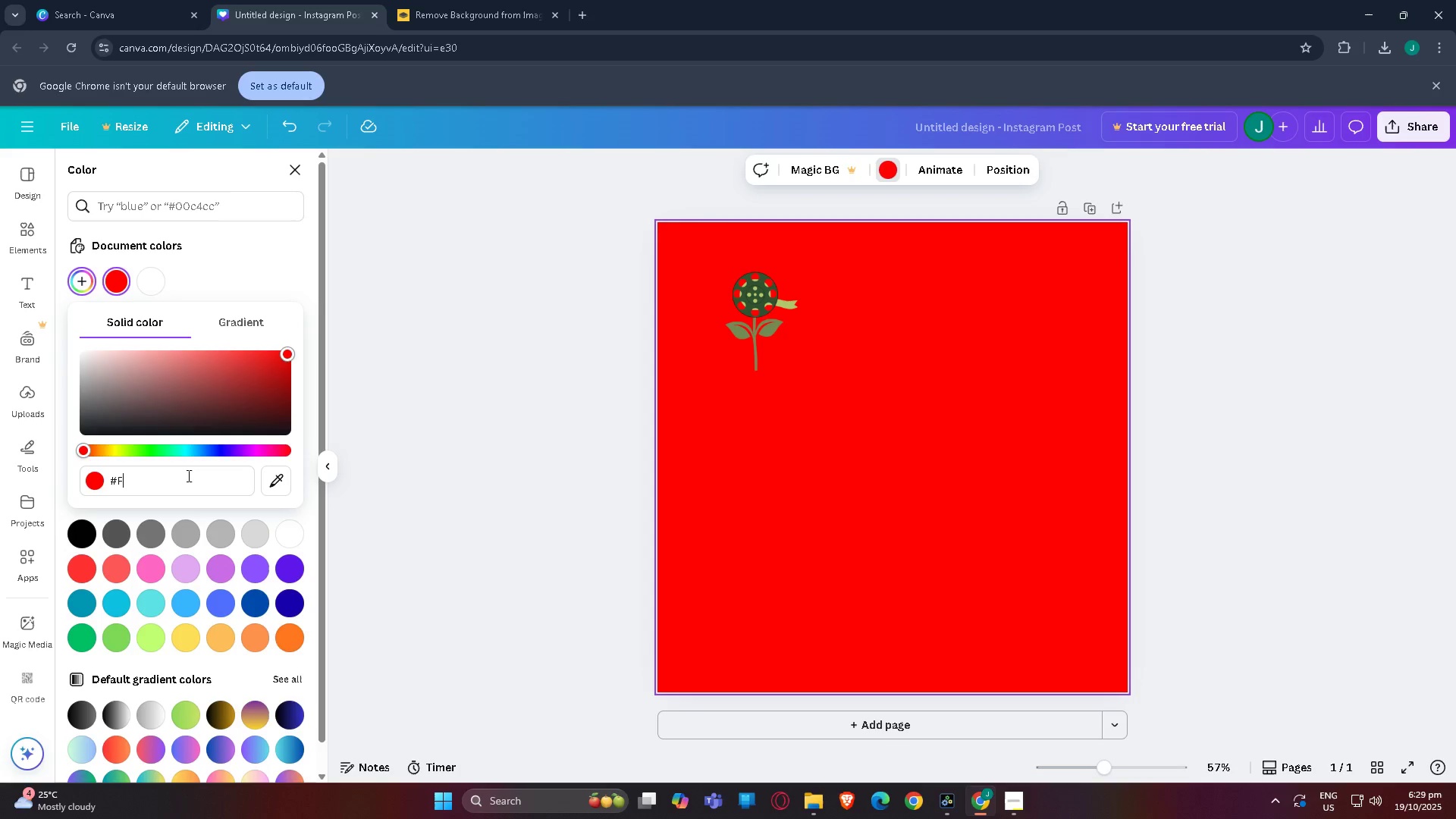 
type(f1ead3)
 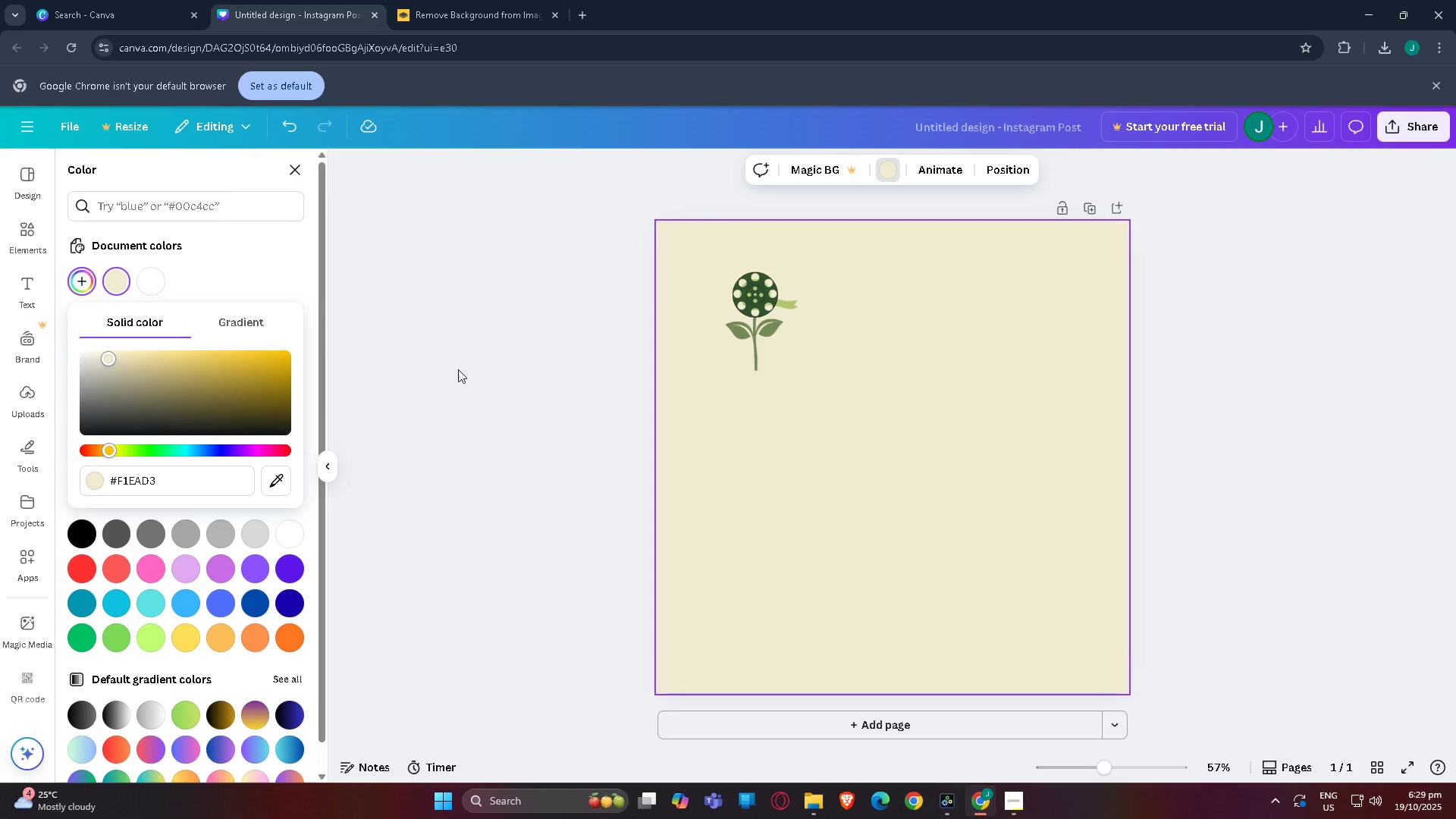 
left_click([516, 372])
 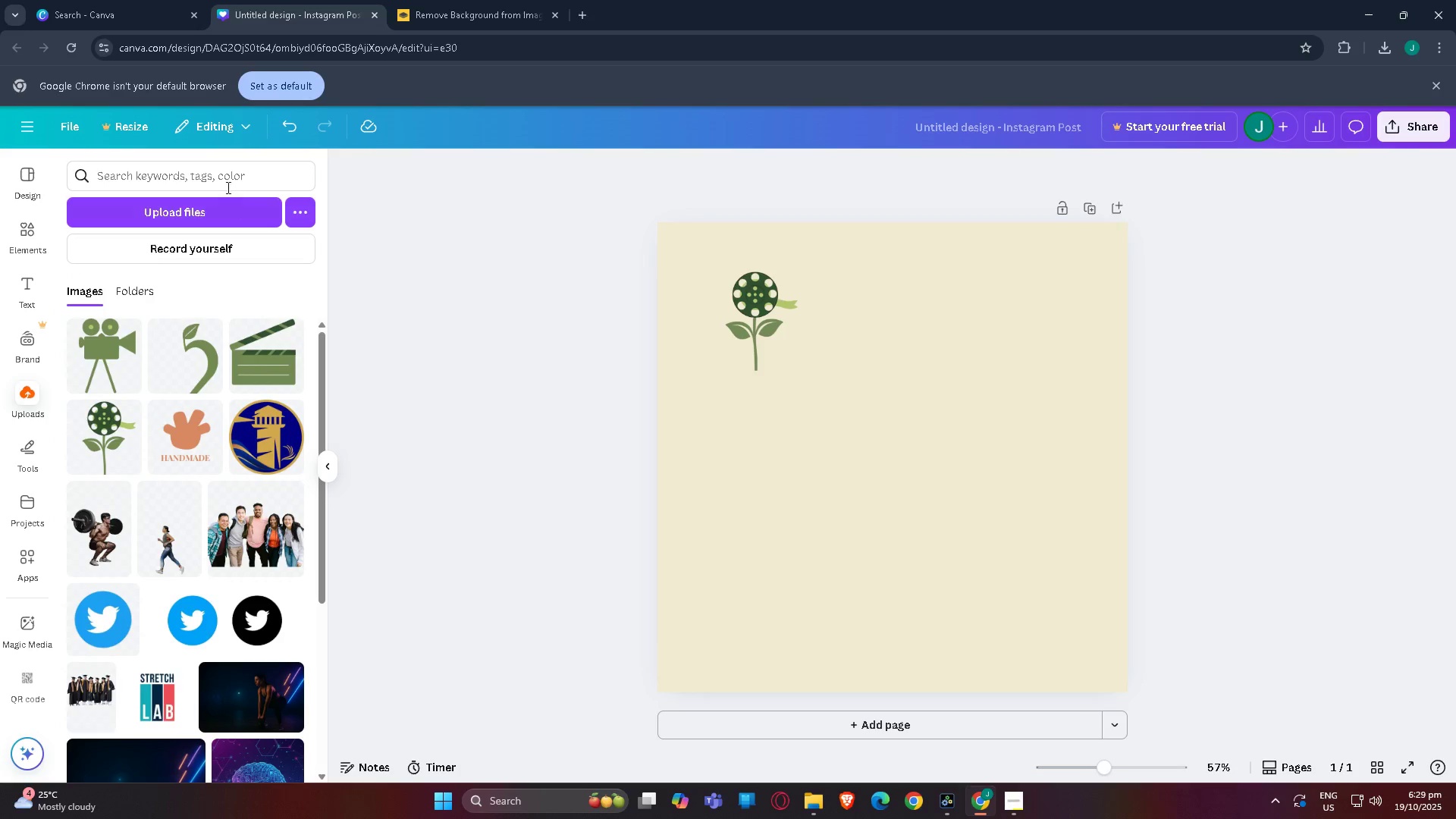 
left_click([806, 362])
 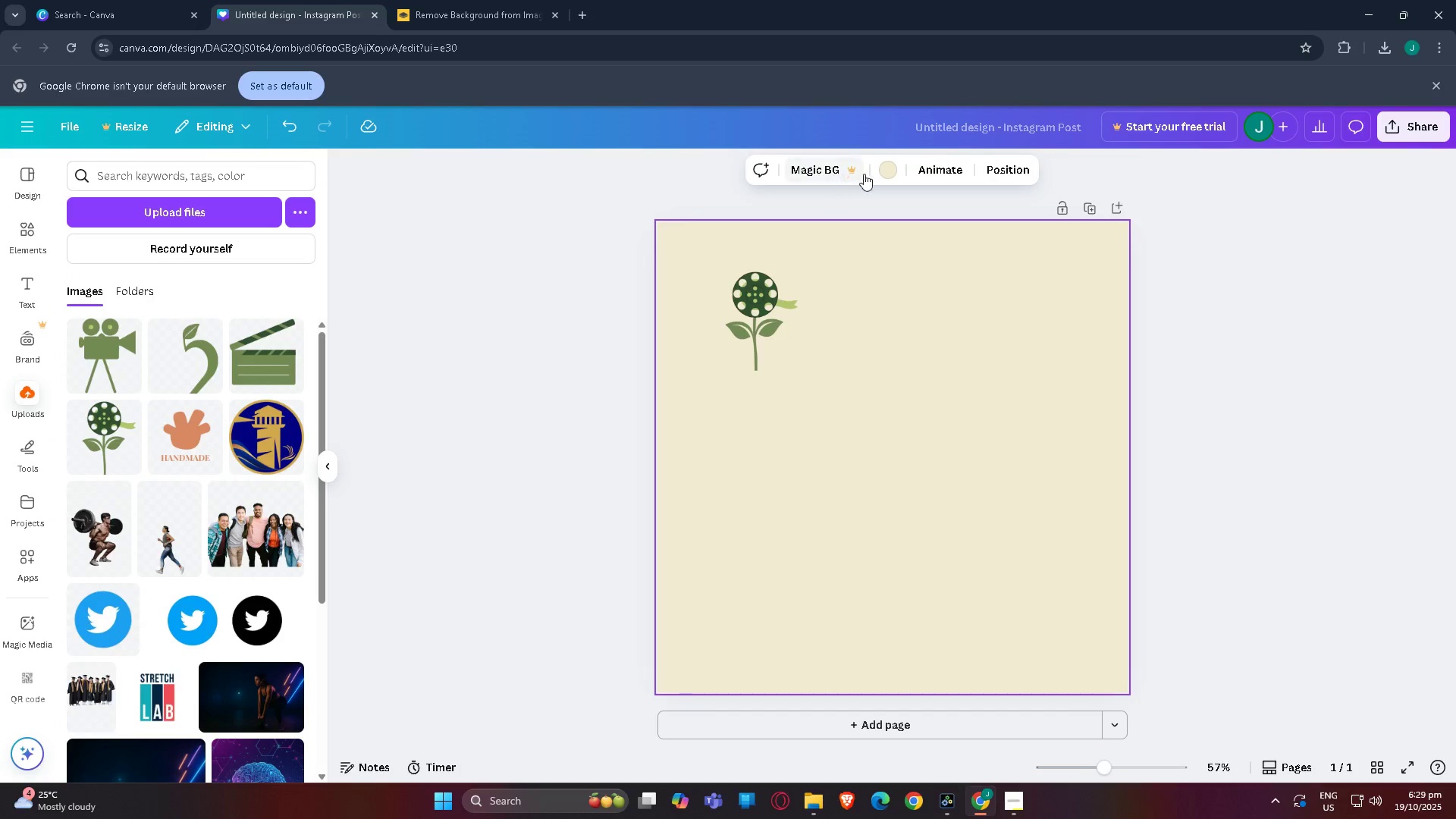 
left_click([886, 168])
 